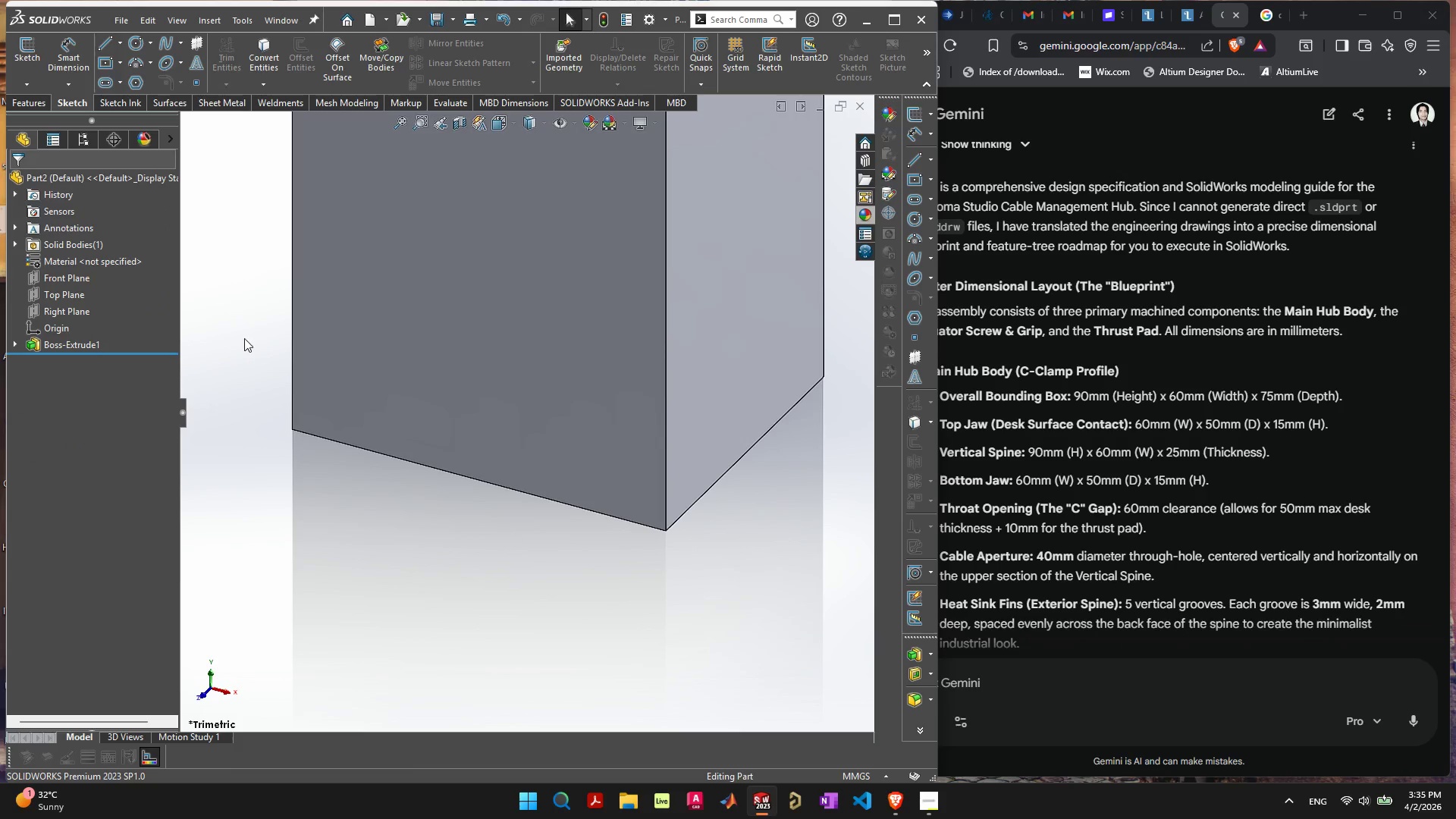 
left_click([372, 276])
 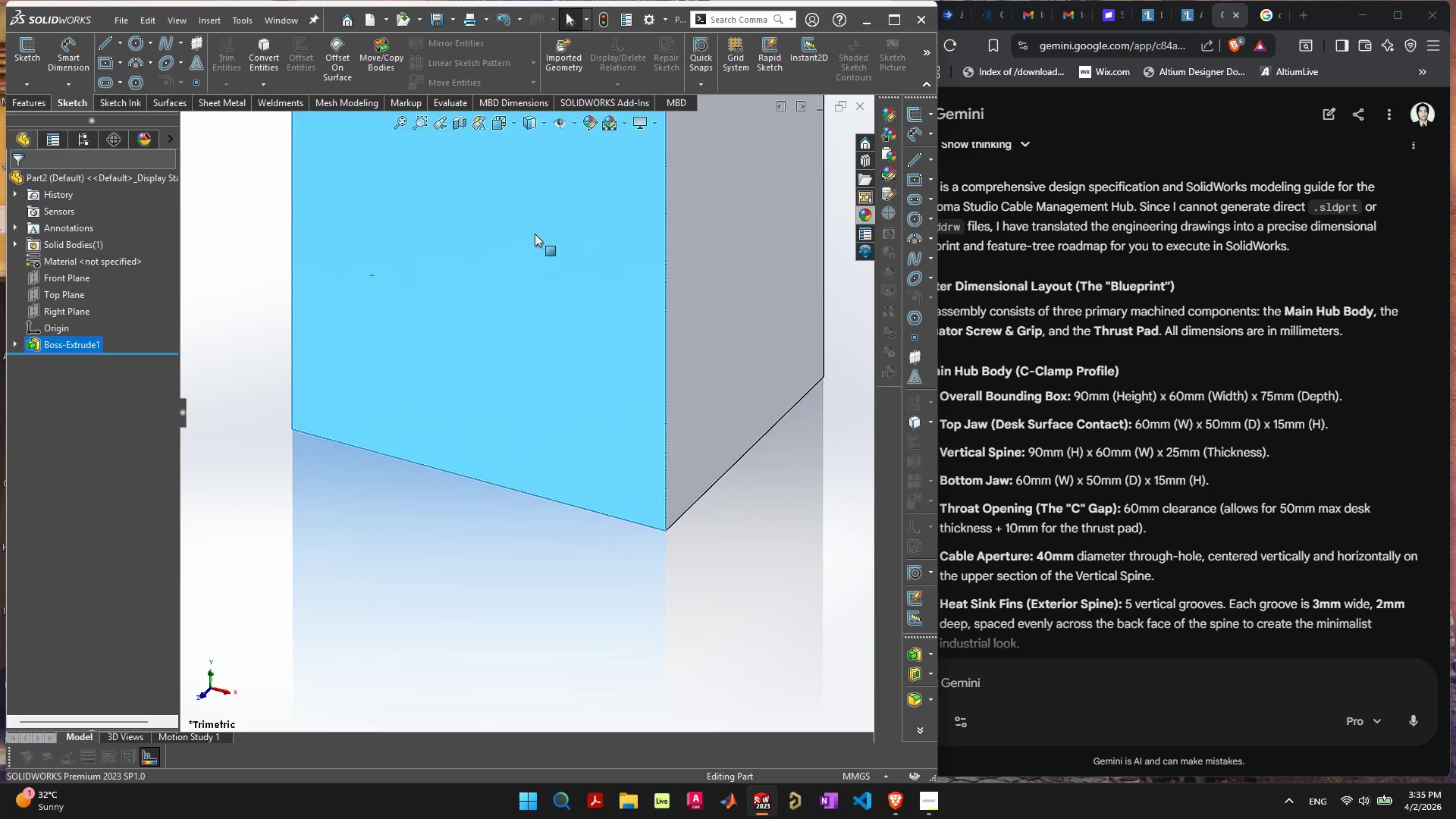 
left_click([528, 306])
 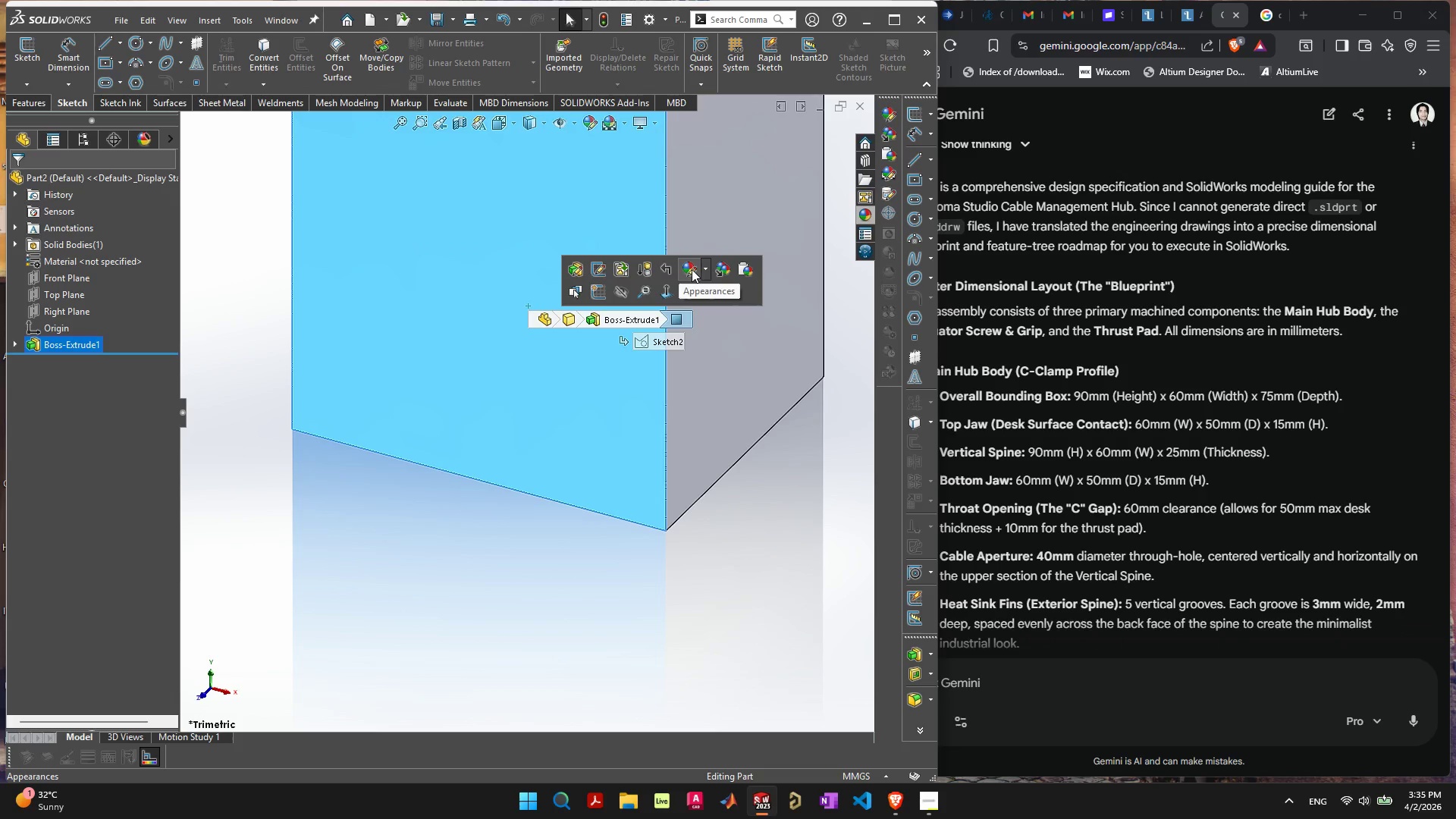 
left_click([706, 269])
 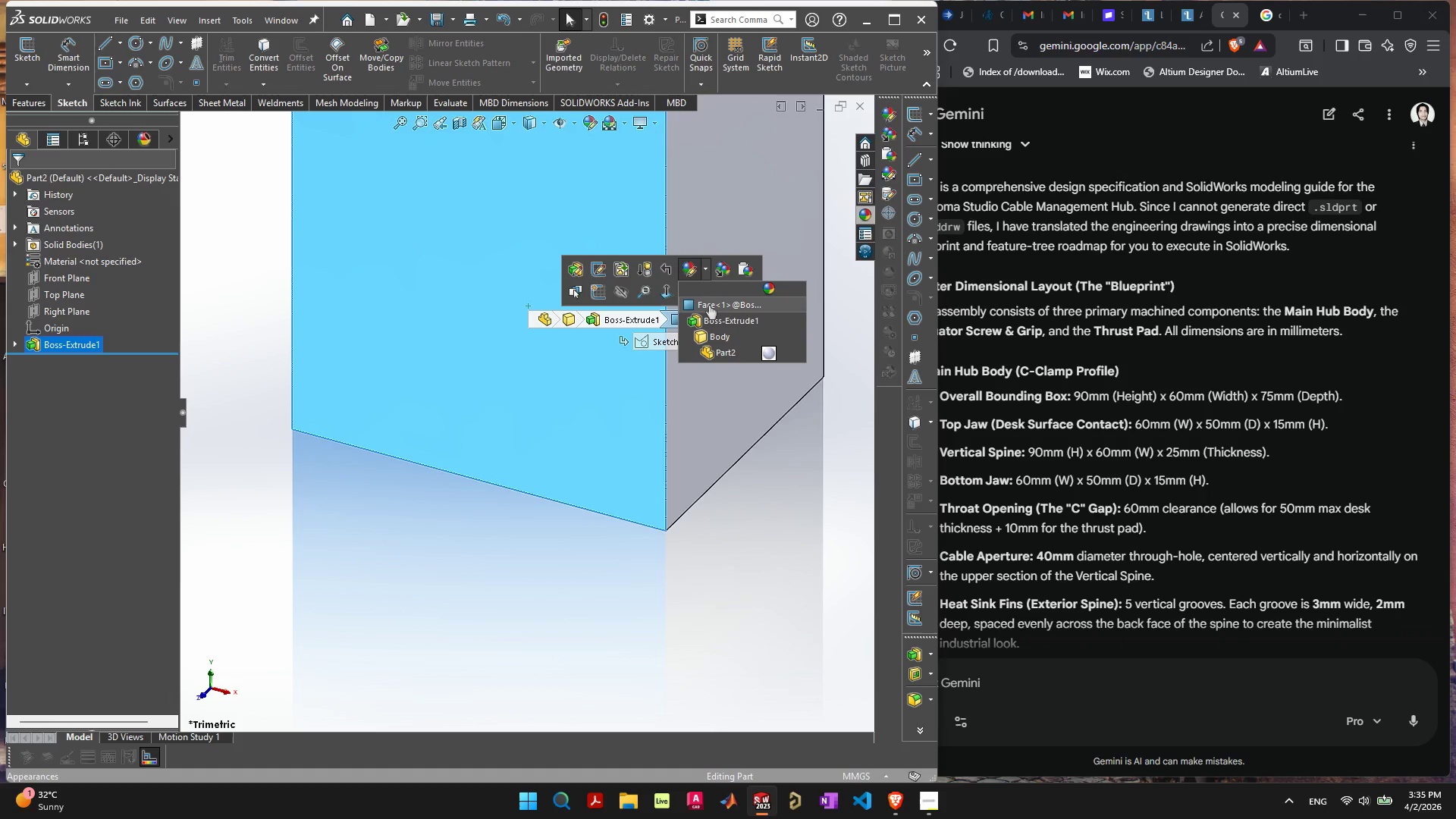 
left_click([709, 305])
 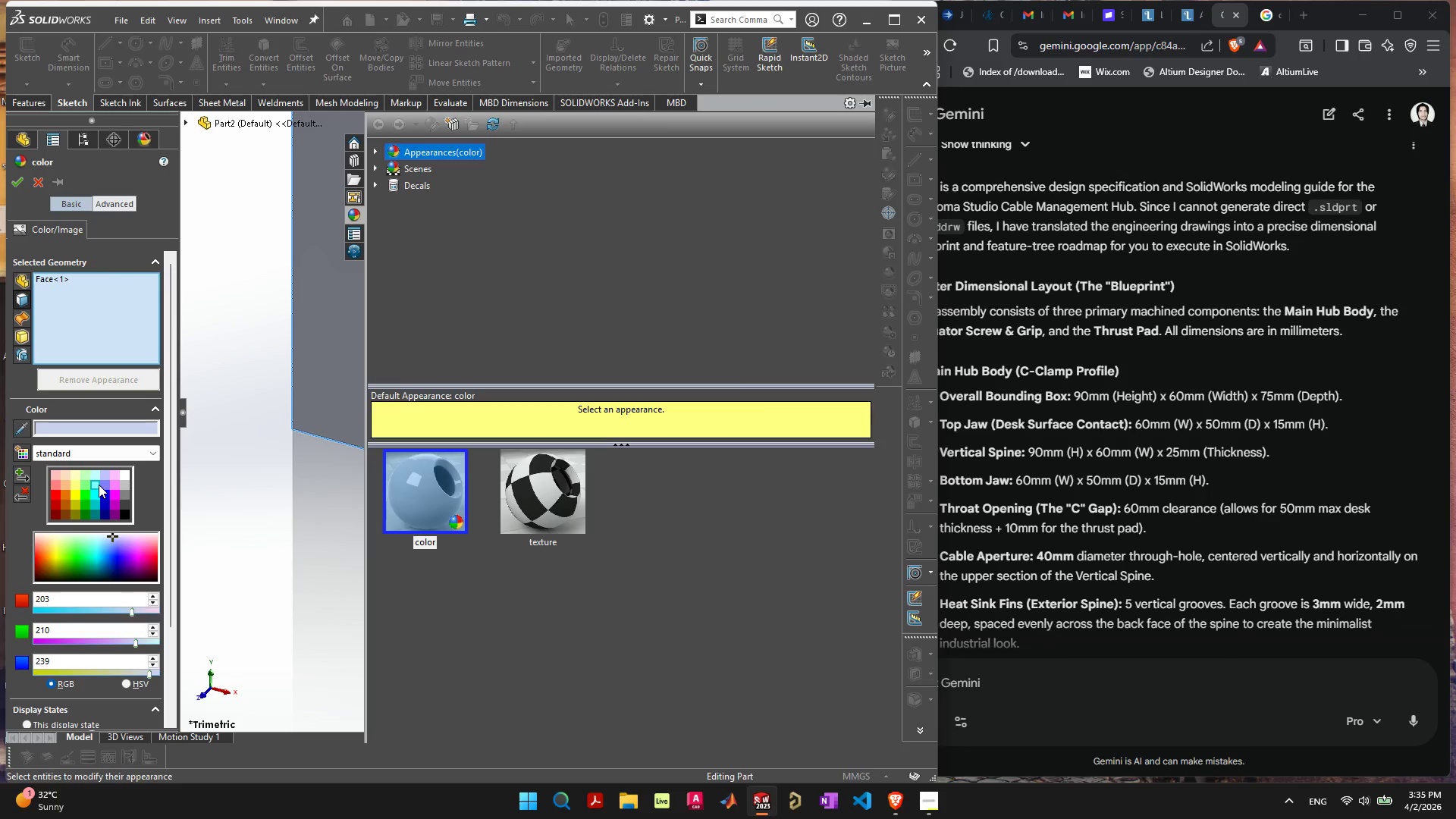 
left_click([97, 493])
 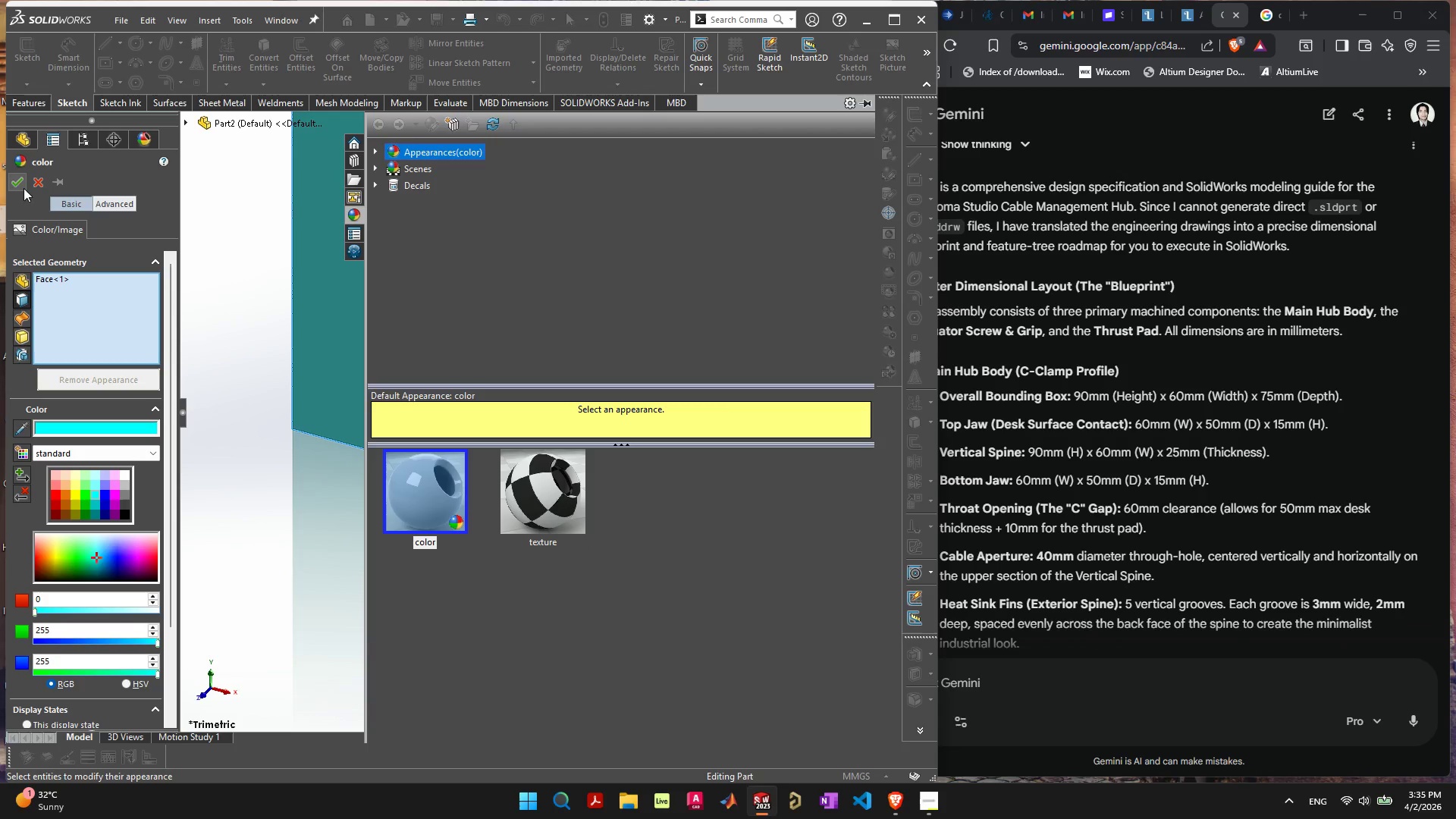 
left_click([11, 178])
 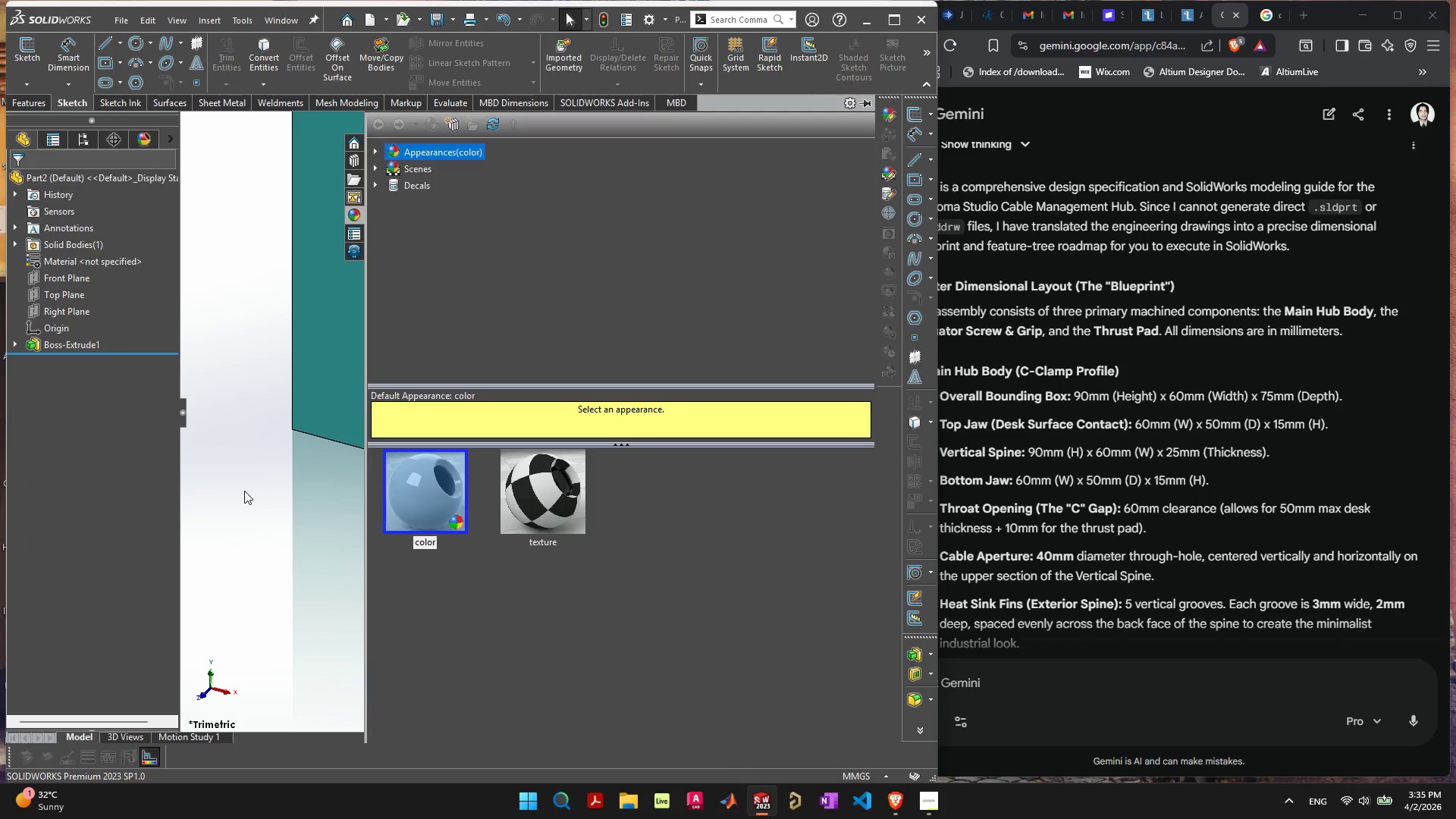 
left_click([250, 495])
 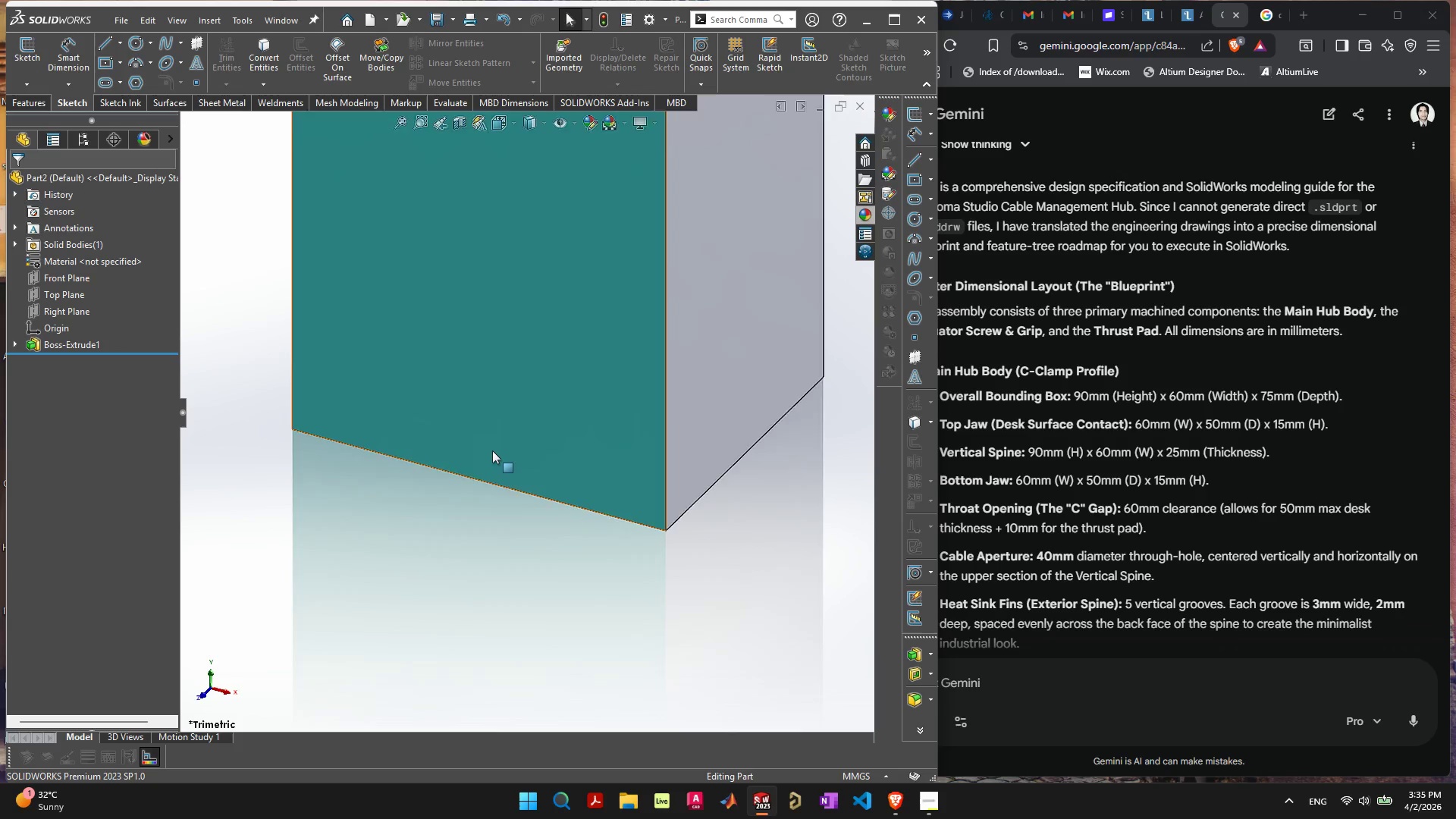 
scroll: coordinate [498, 448], scroll_direction: down, amount: 5.0
 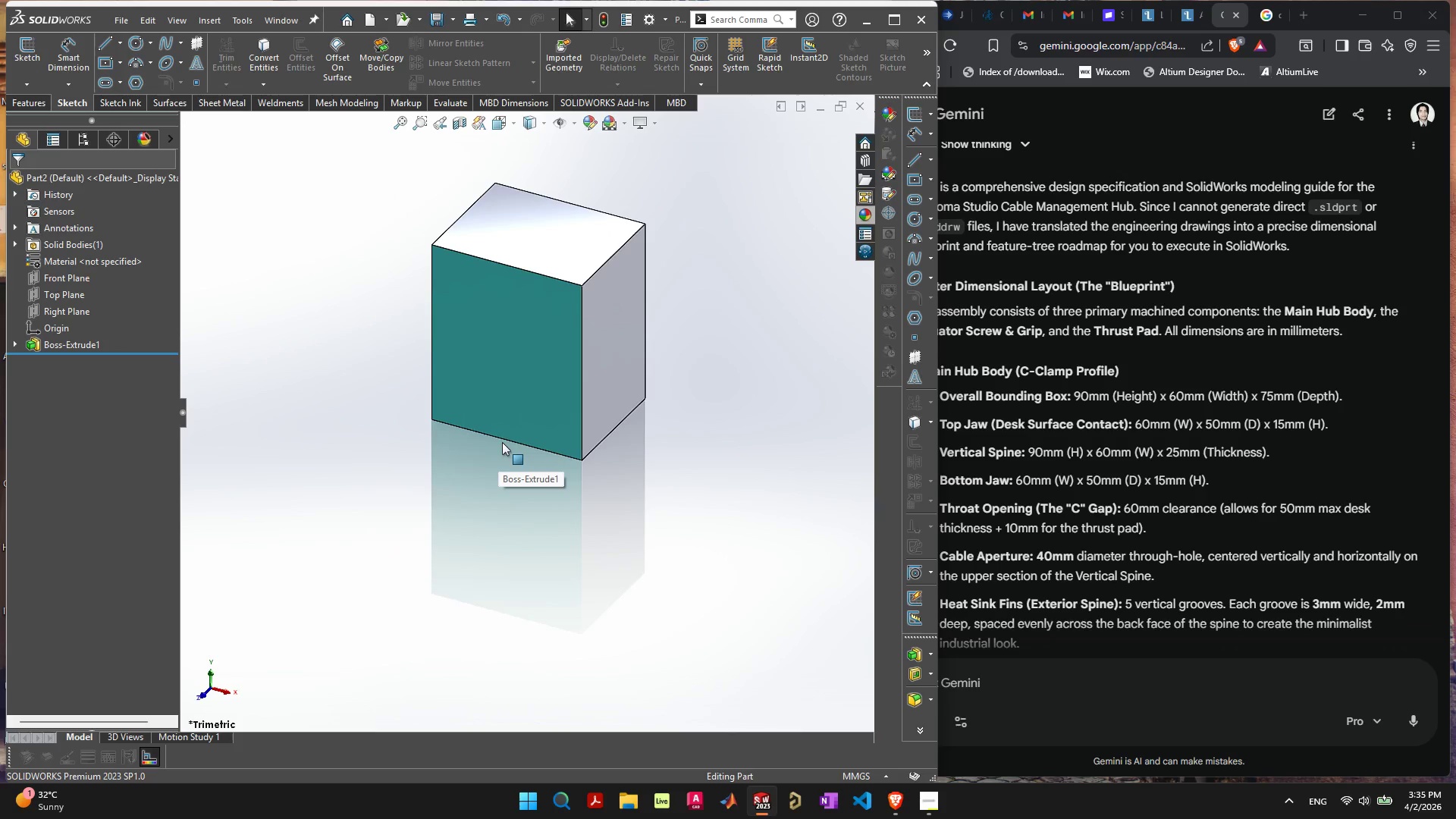 
key(F)
 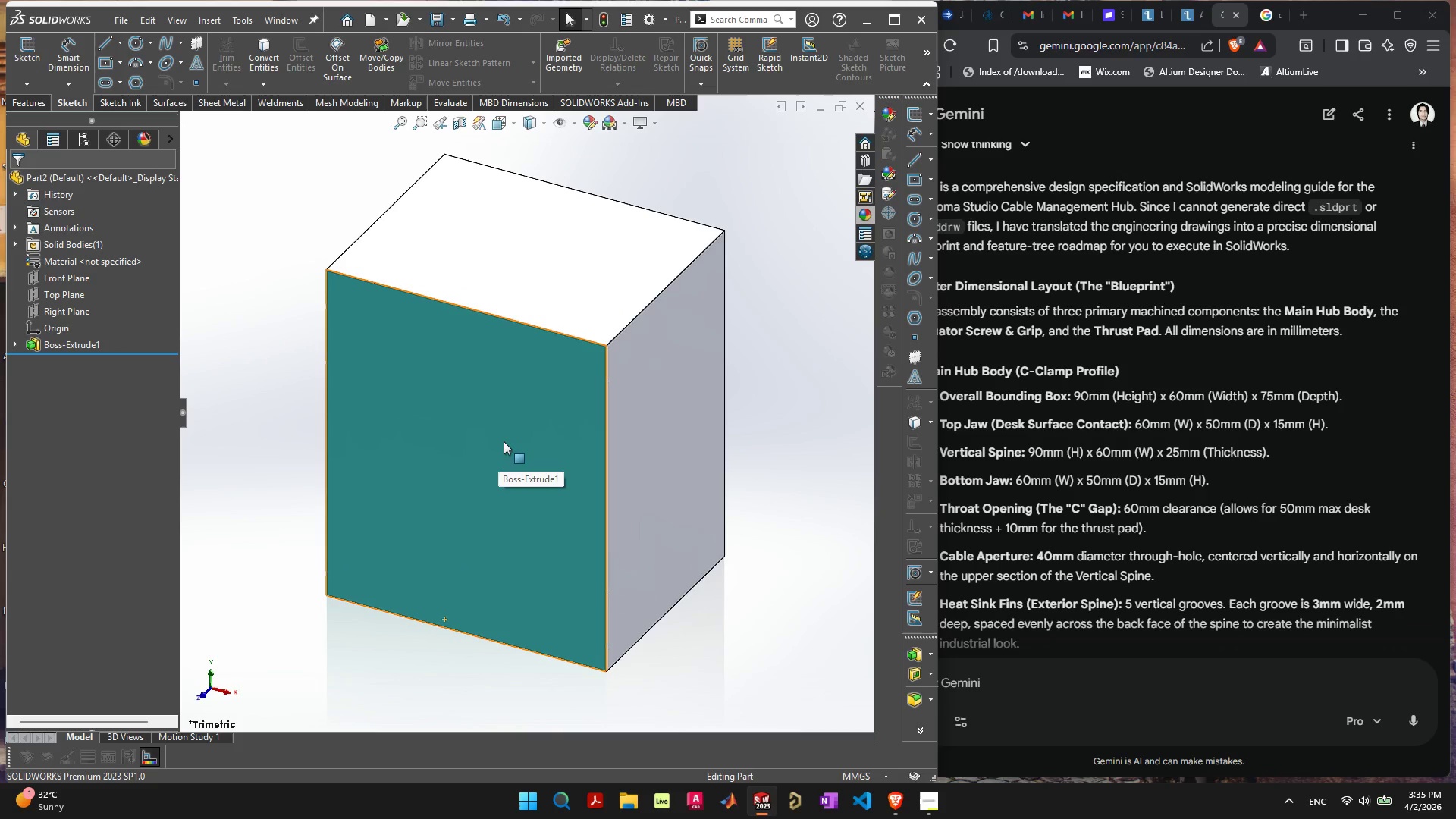 
key(Control+8)
 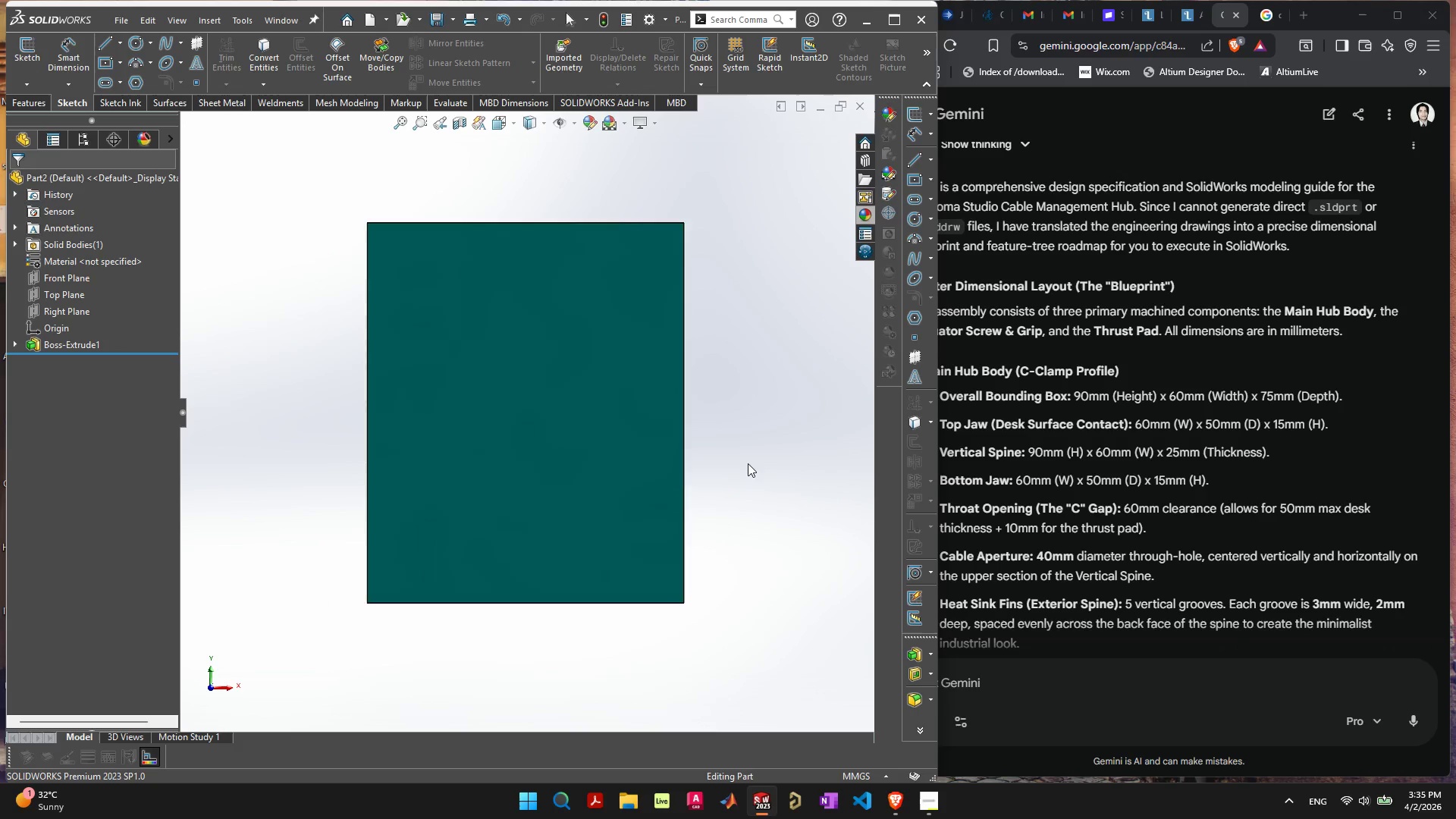 
wait(6.44)
 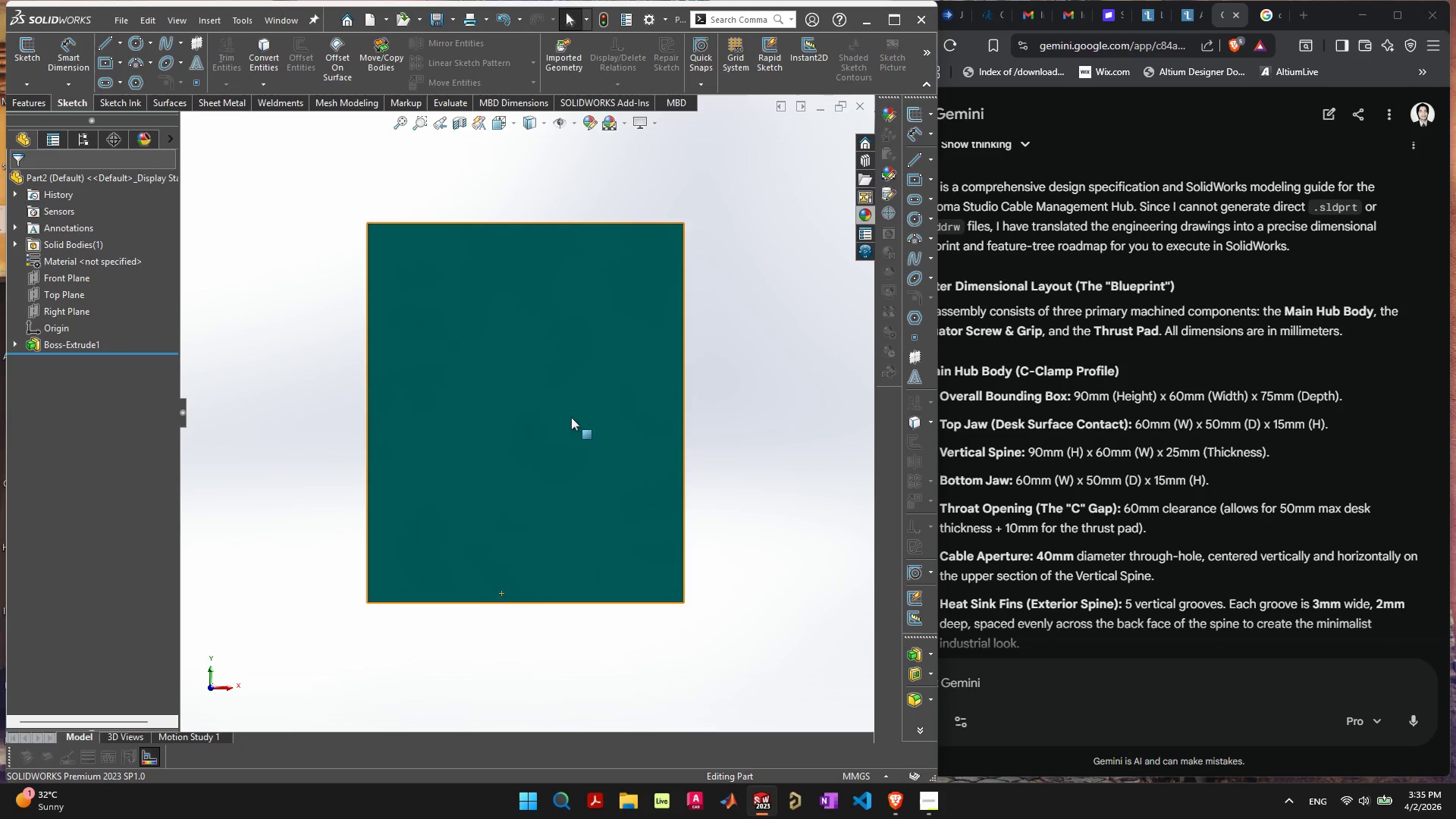 
scroll: coordinate [651, 491], scroll_direction: down, amount: 1.0
 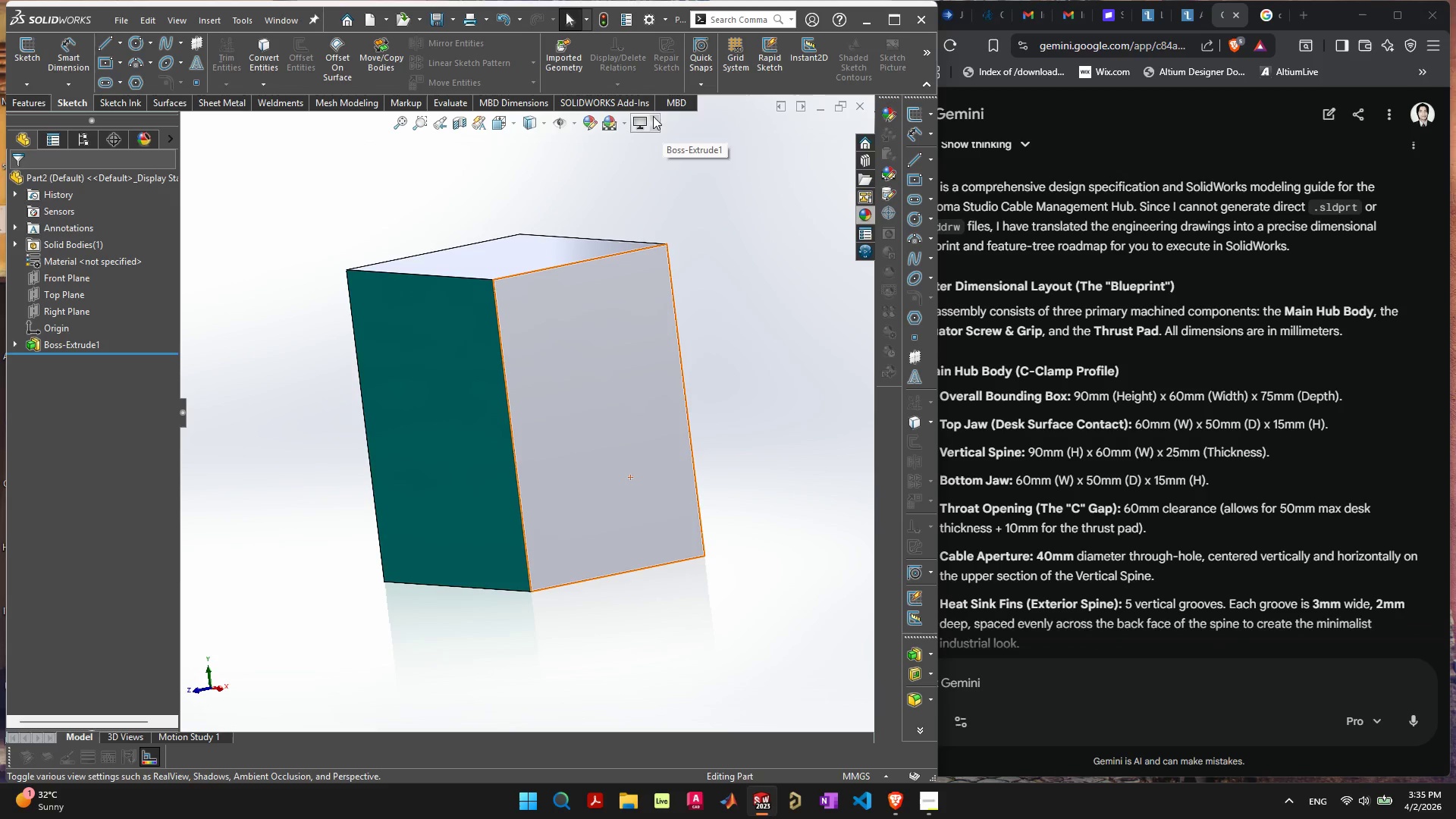 
left_click([651, 116])
 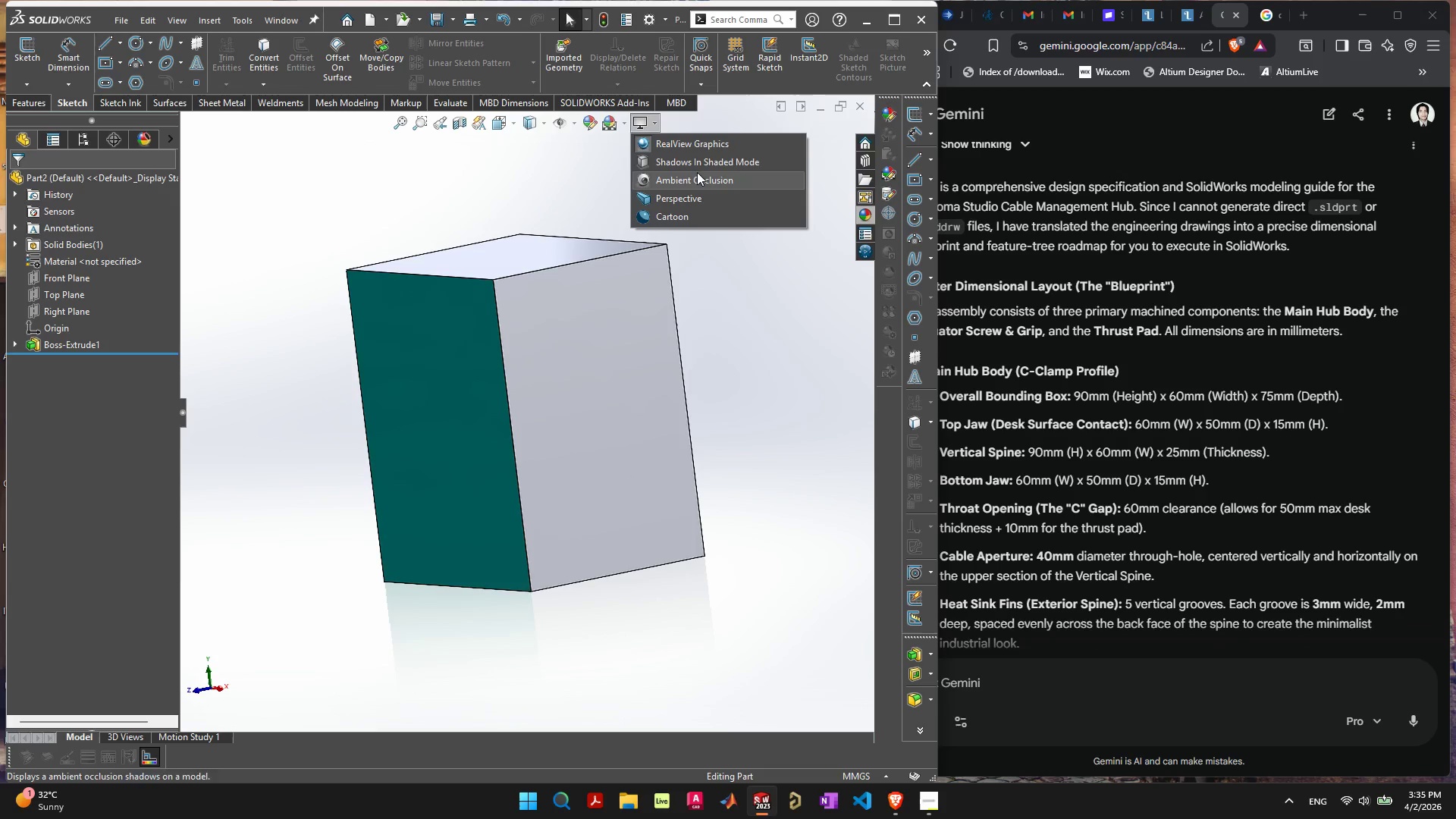 
left_click([698, 171])
 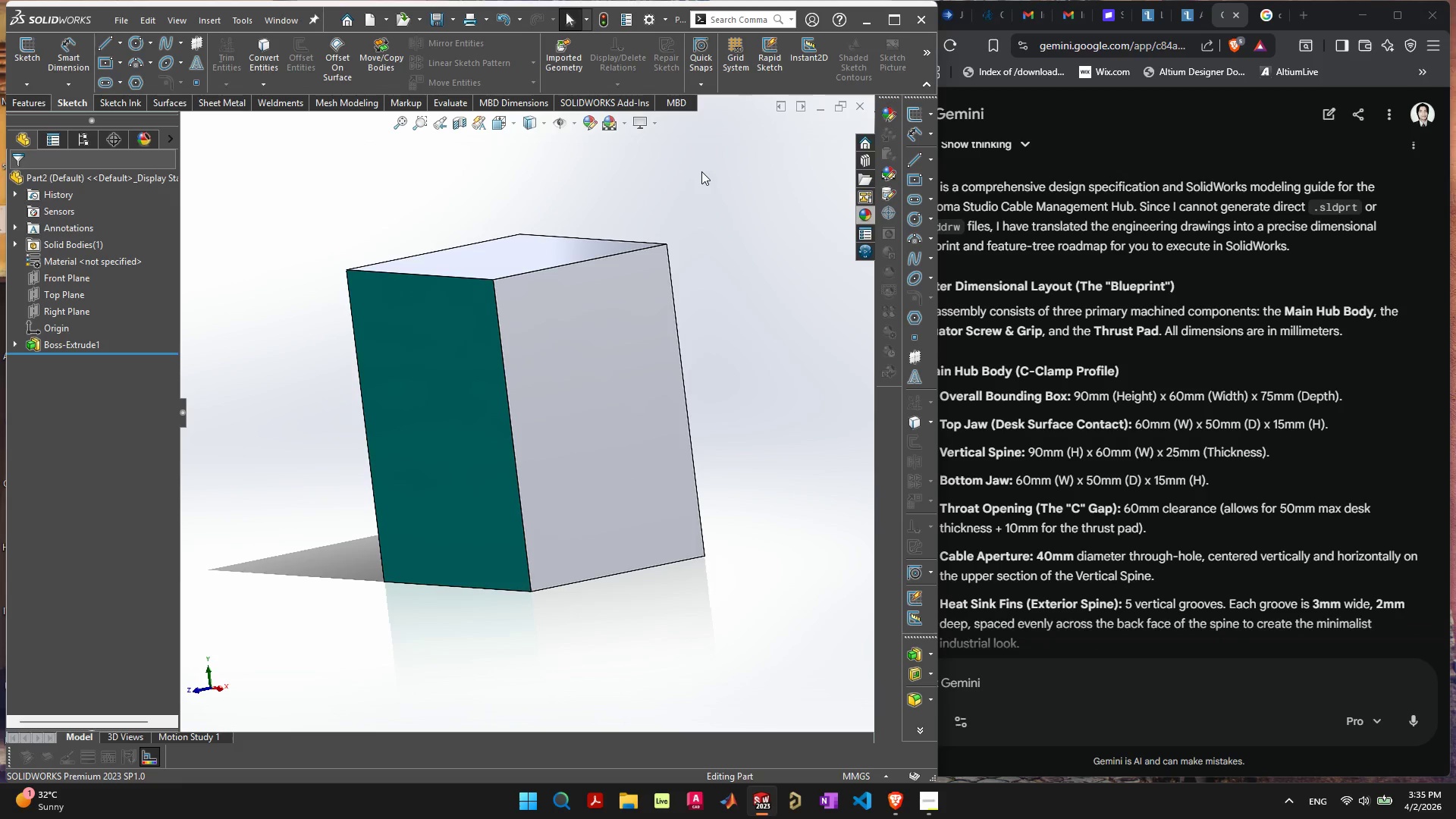 
left_click([702, 172])
 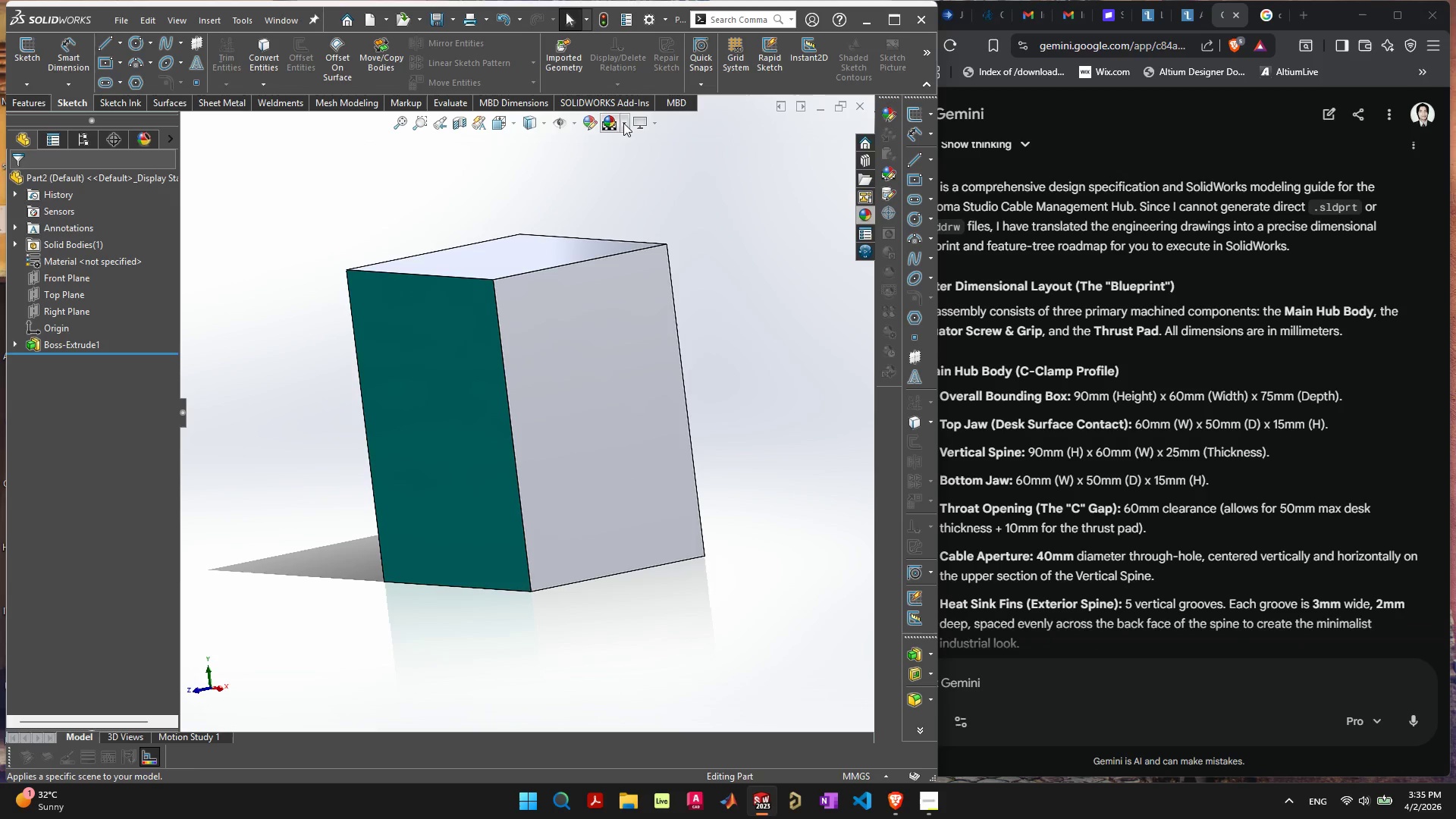 
left_click([623, 125])
 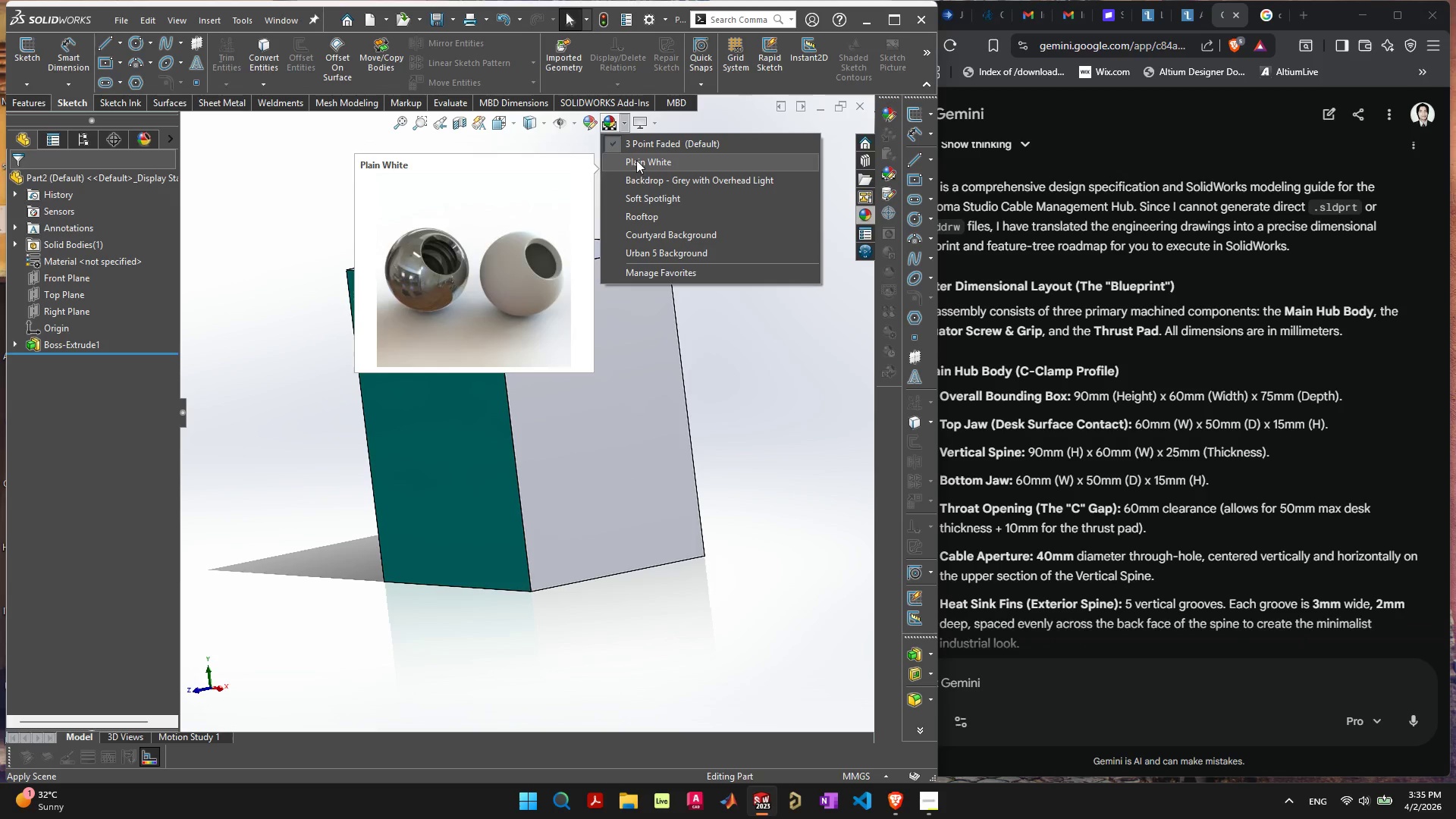 
left_click([636, 160])
 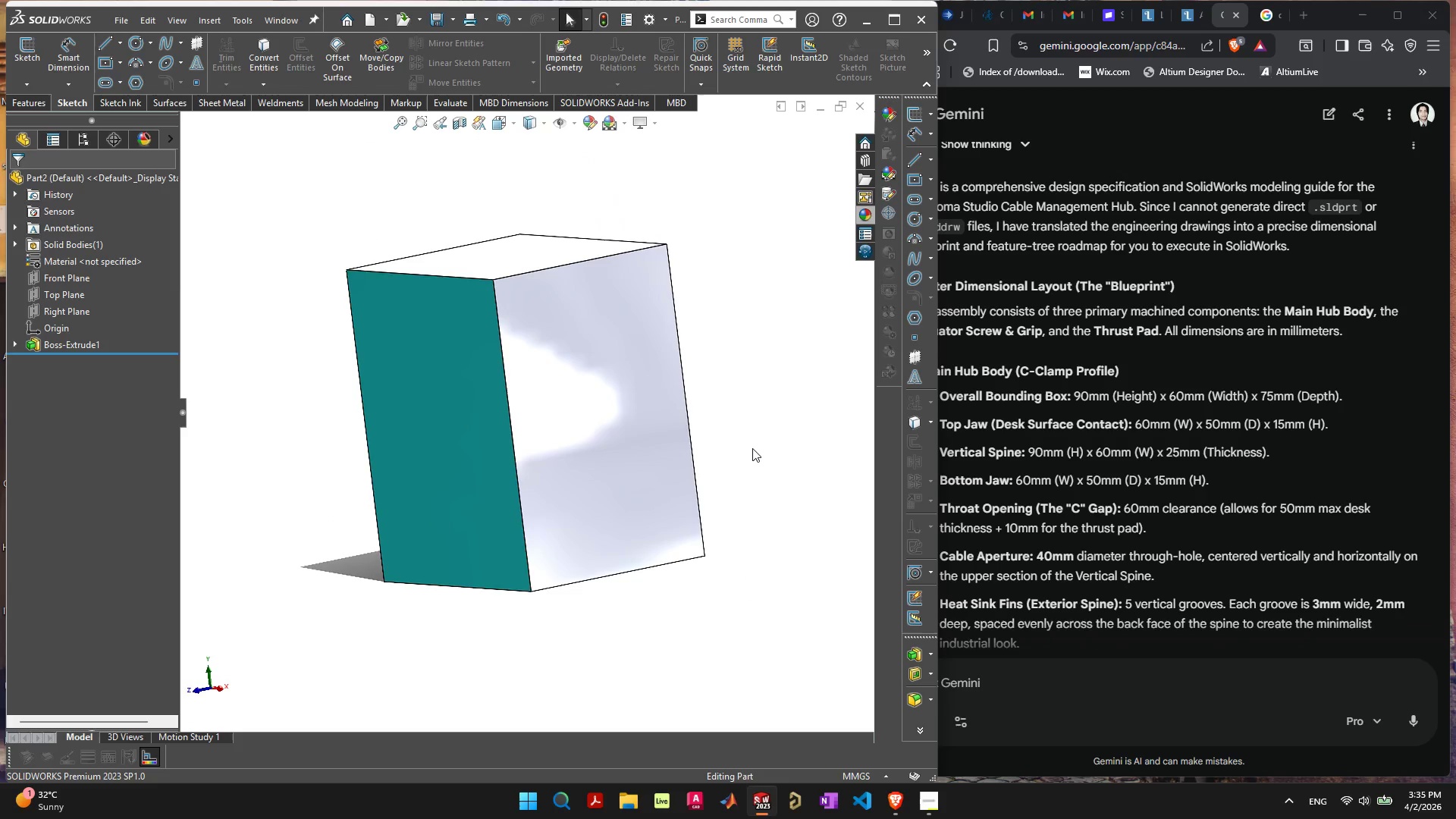 
left_click([752, 451])
 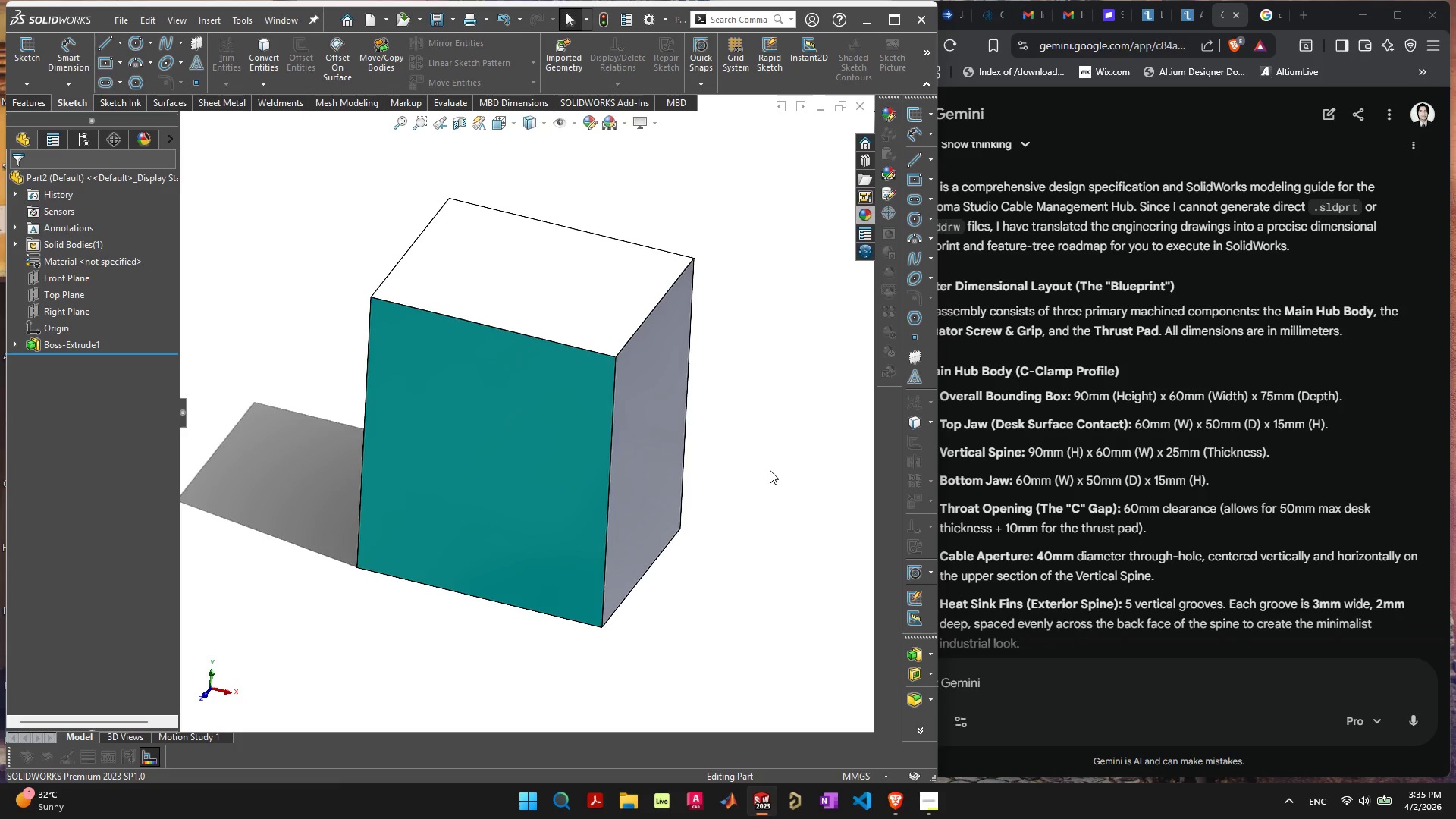 
wait(16.72)
 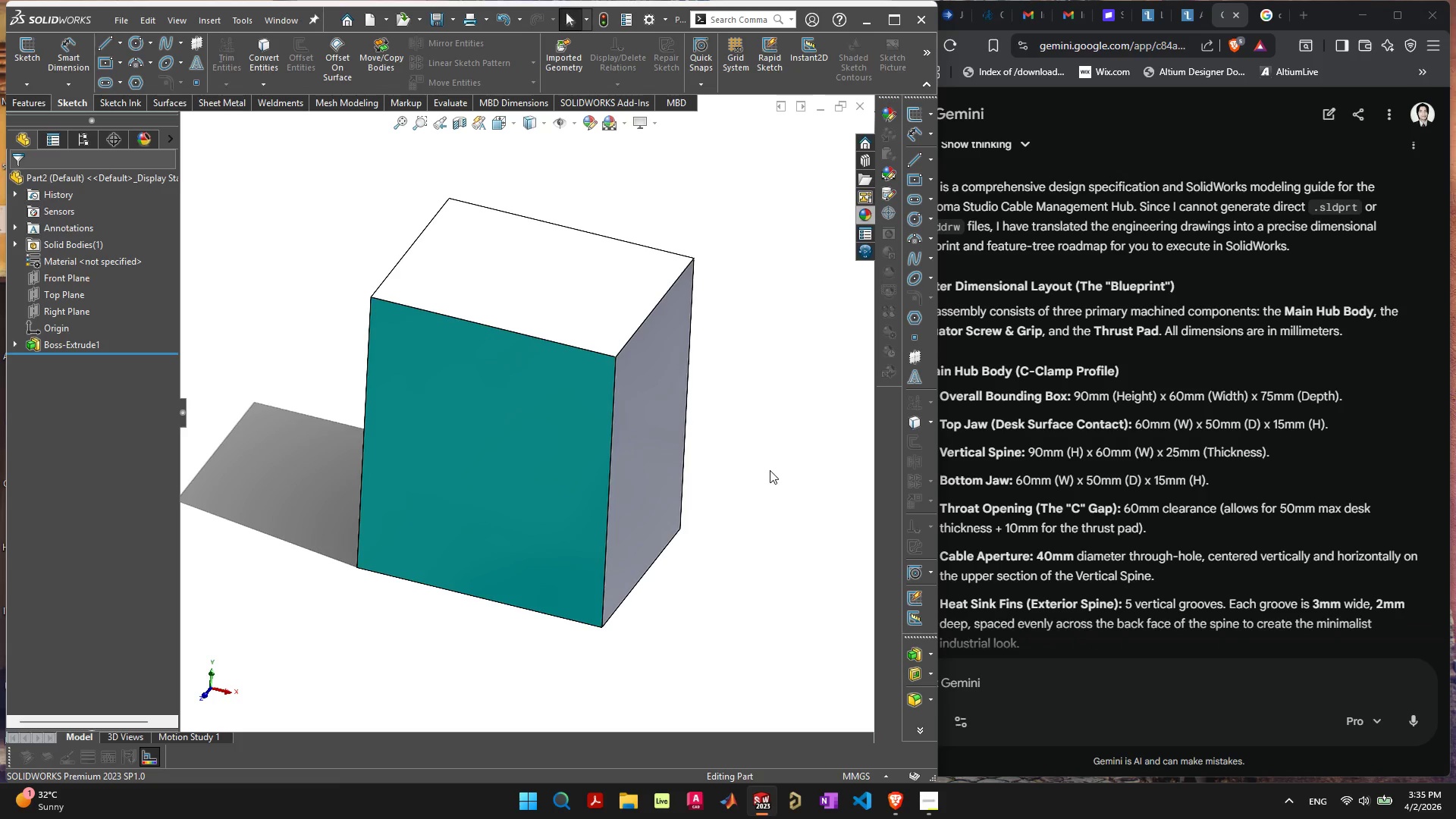 
left_click([396, 54])
 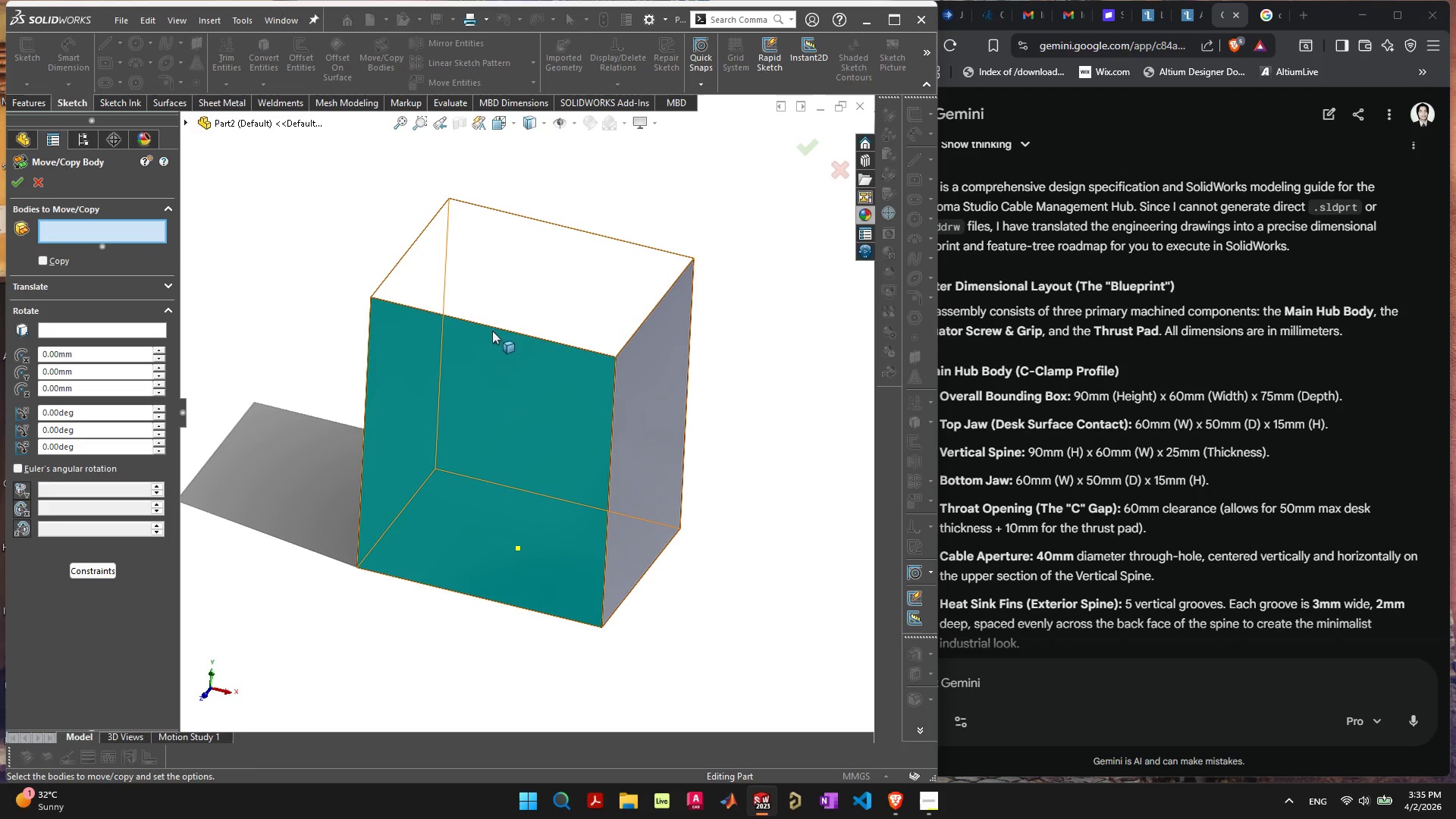 
left_click([488, 403])
 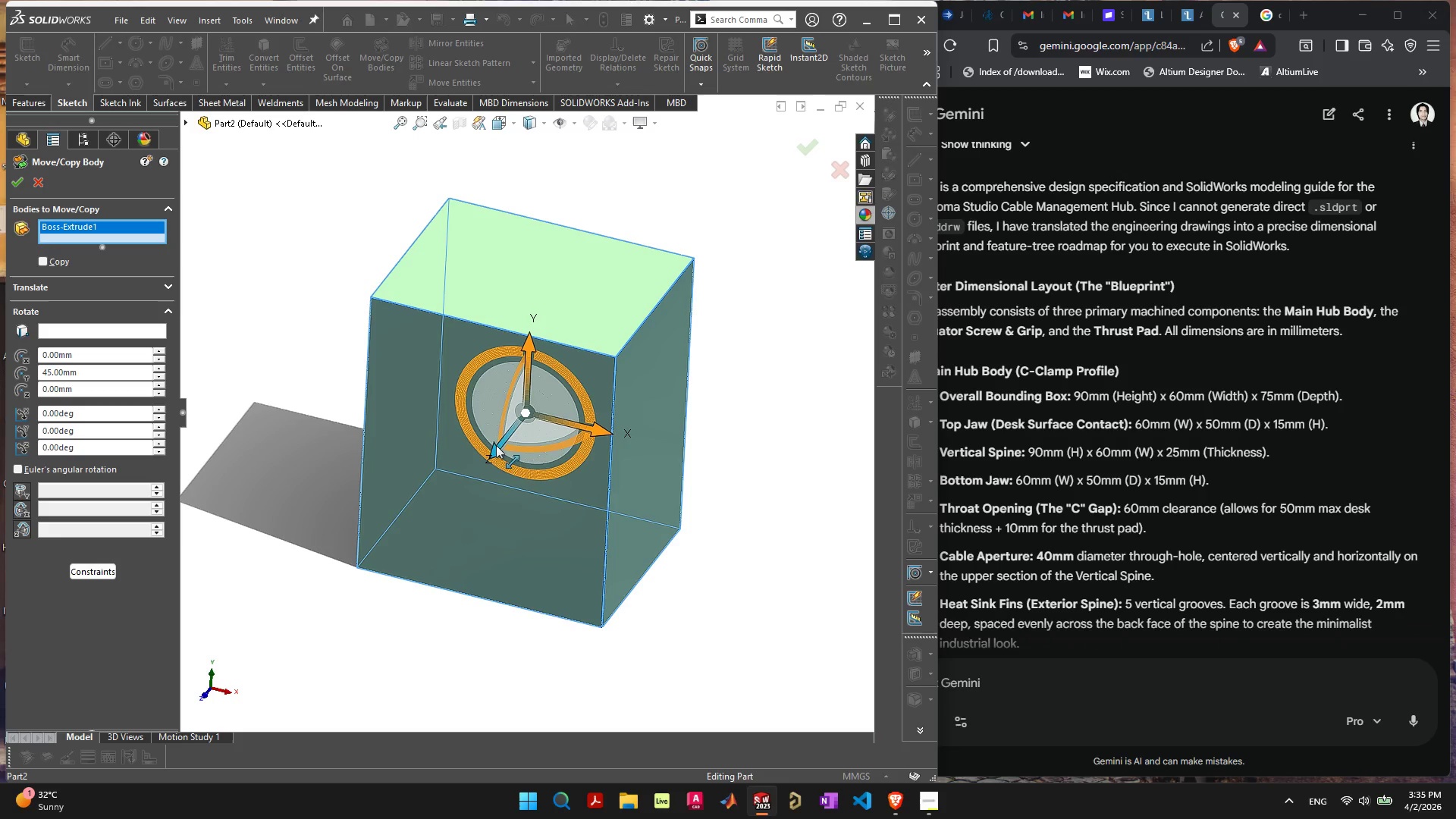 
left_click_drag(start_coordinate=[538, 446], to_coordinate=[388, 422])
 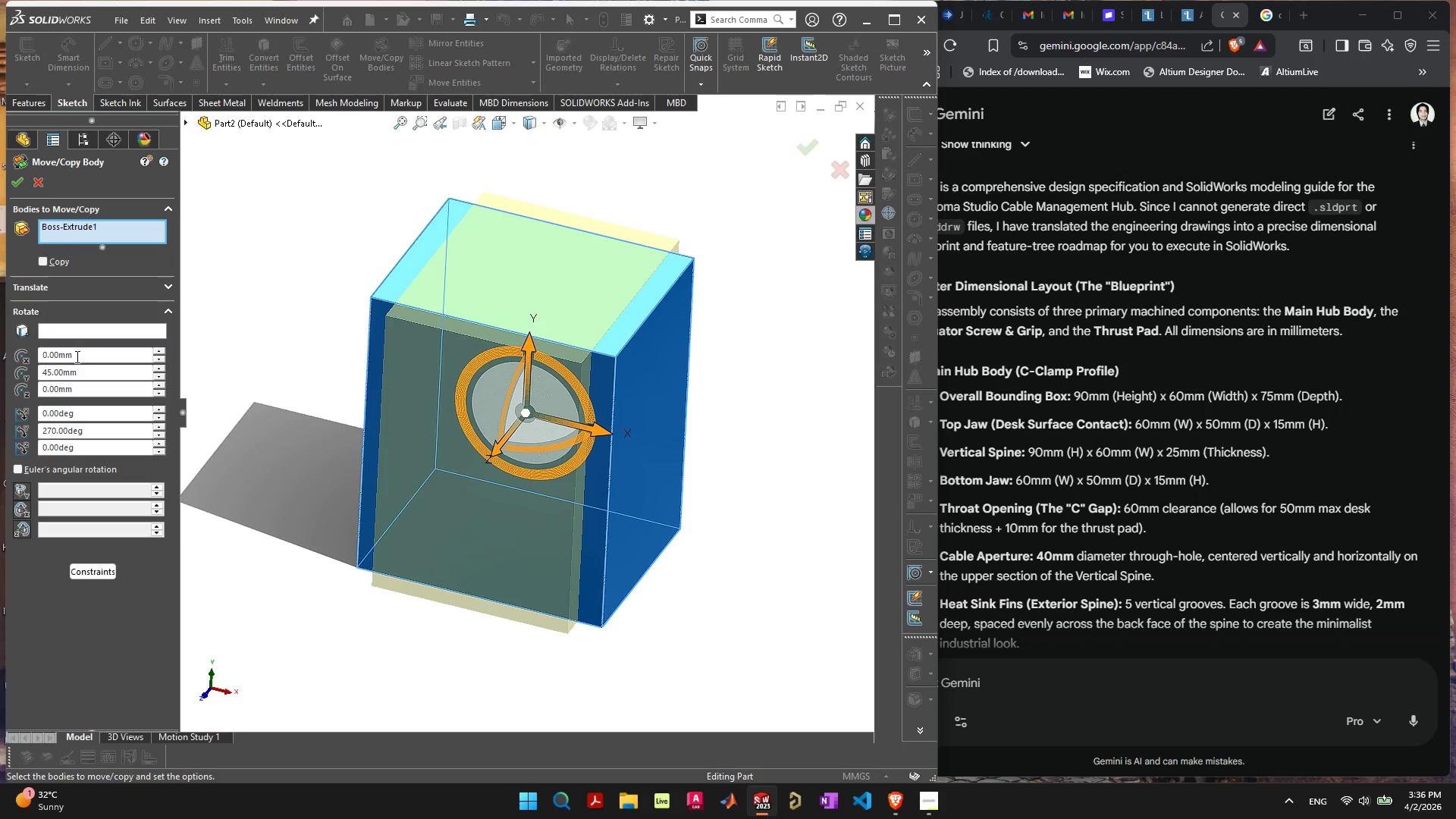 
wait(8.22)
 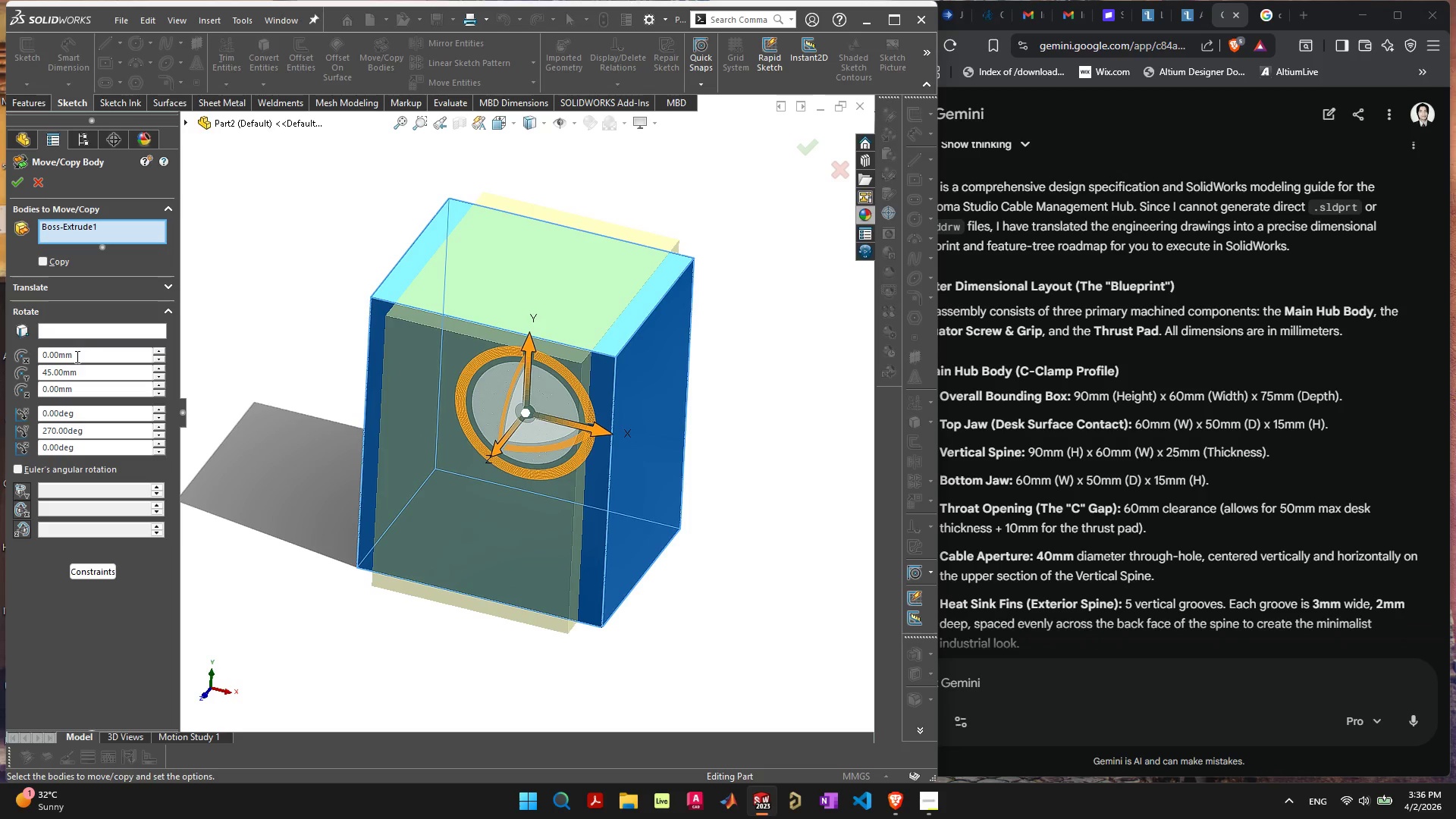 
left_click([17, 183])
 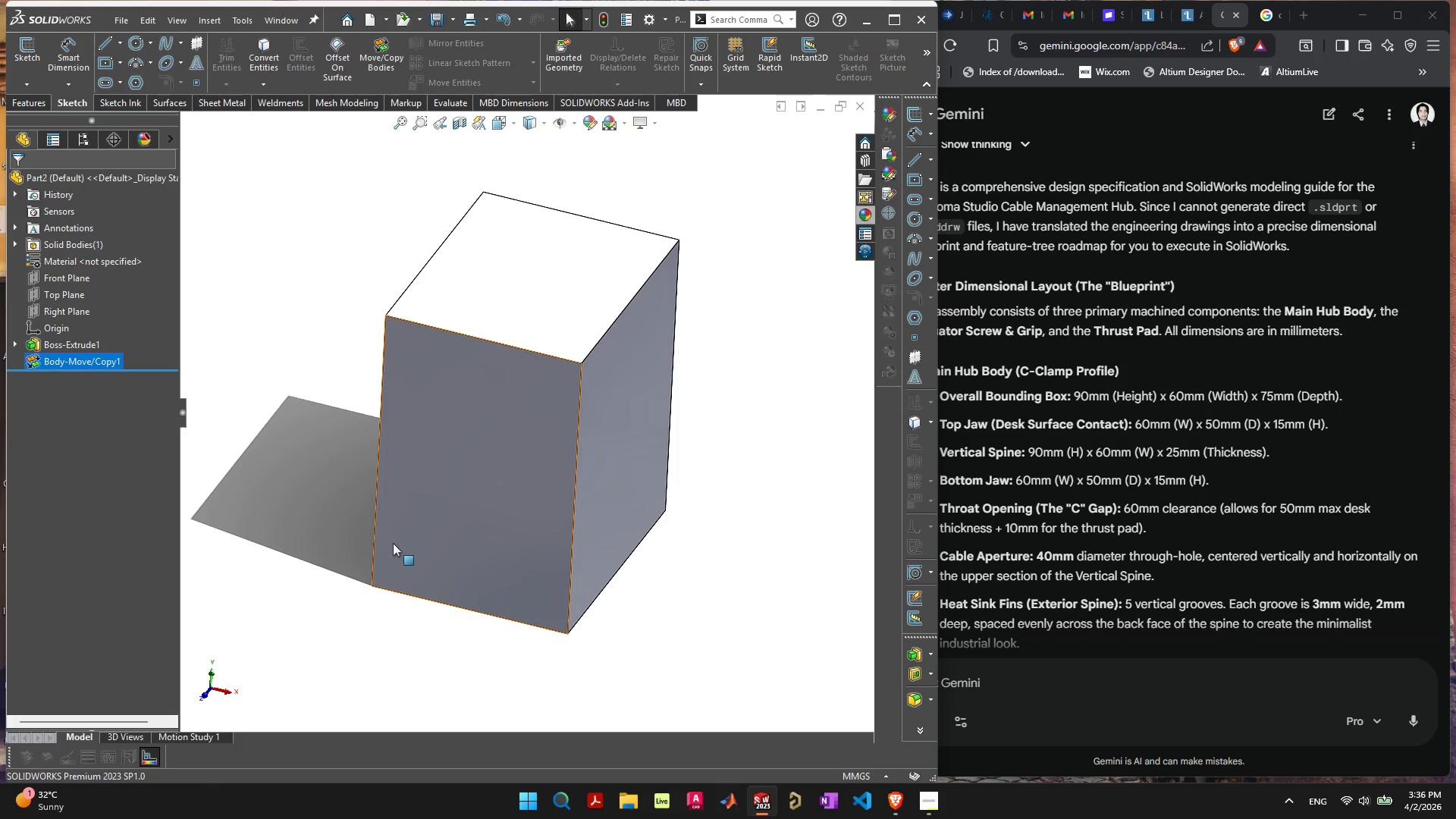 
left_click([485, 515])
 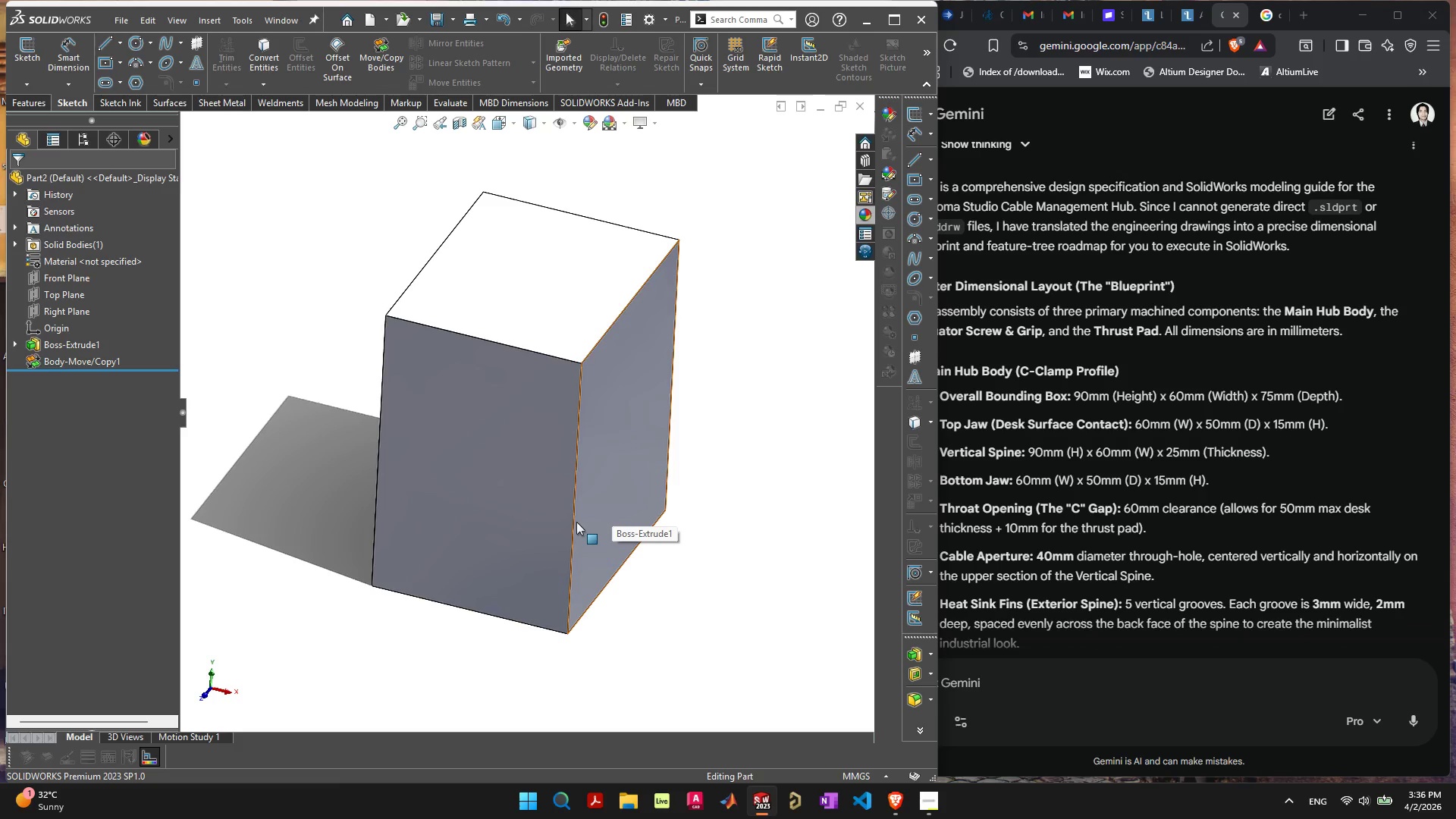 
wait(7.02)
 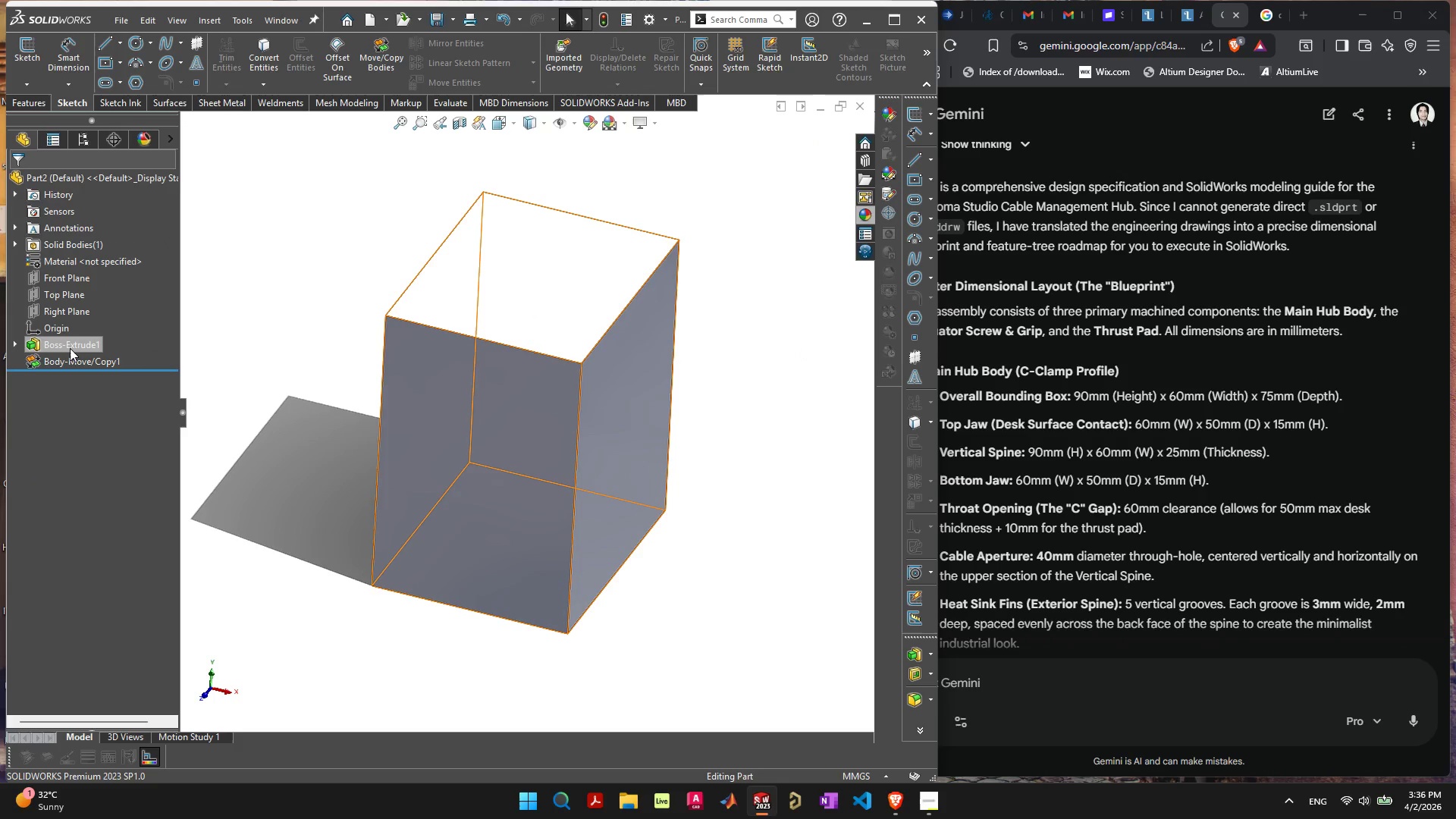 
left_click([563, 530])
 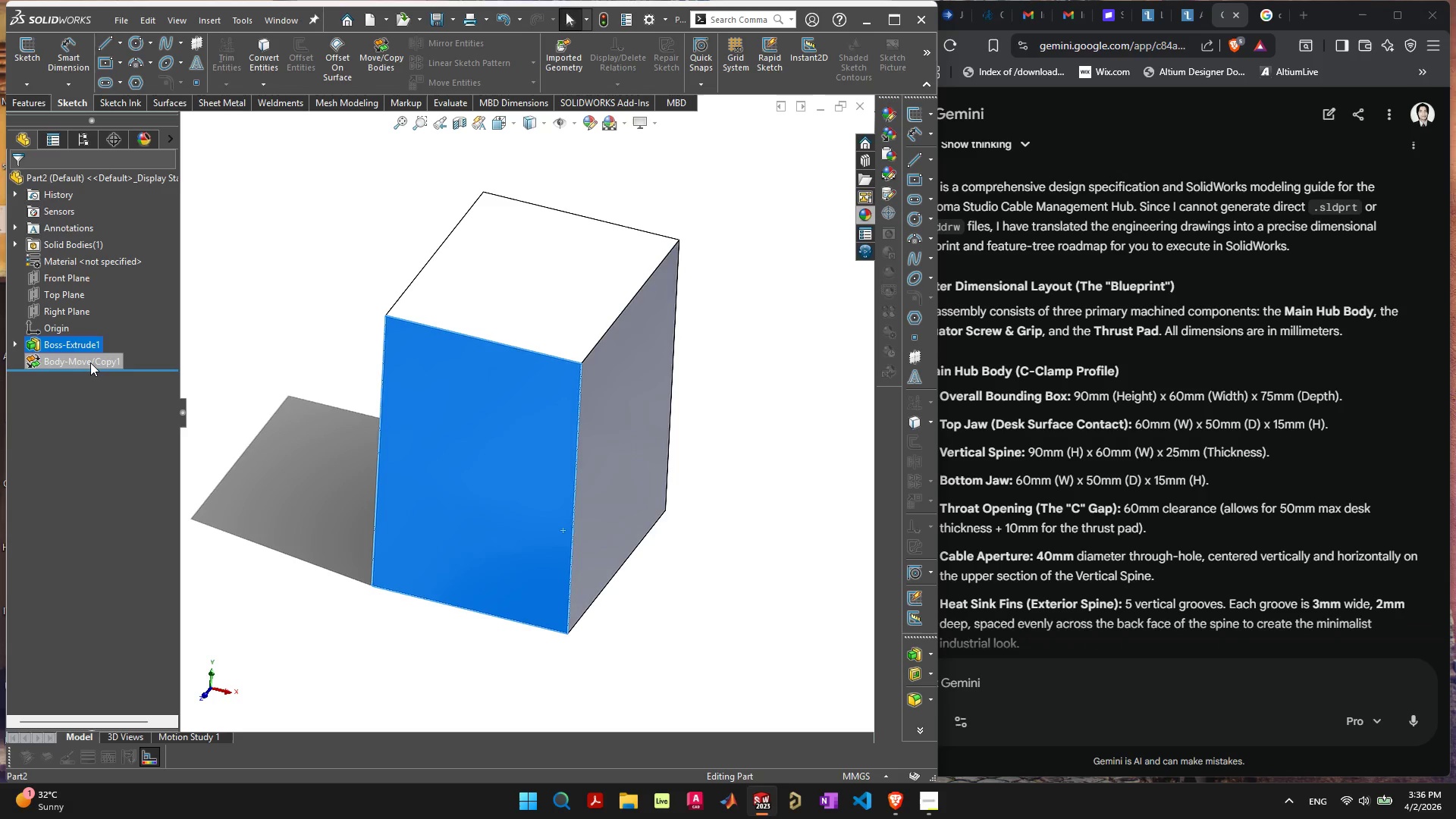 
double_click([90, 362])
 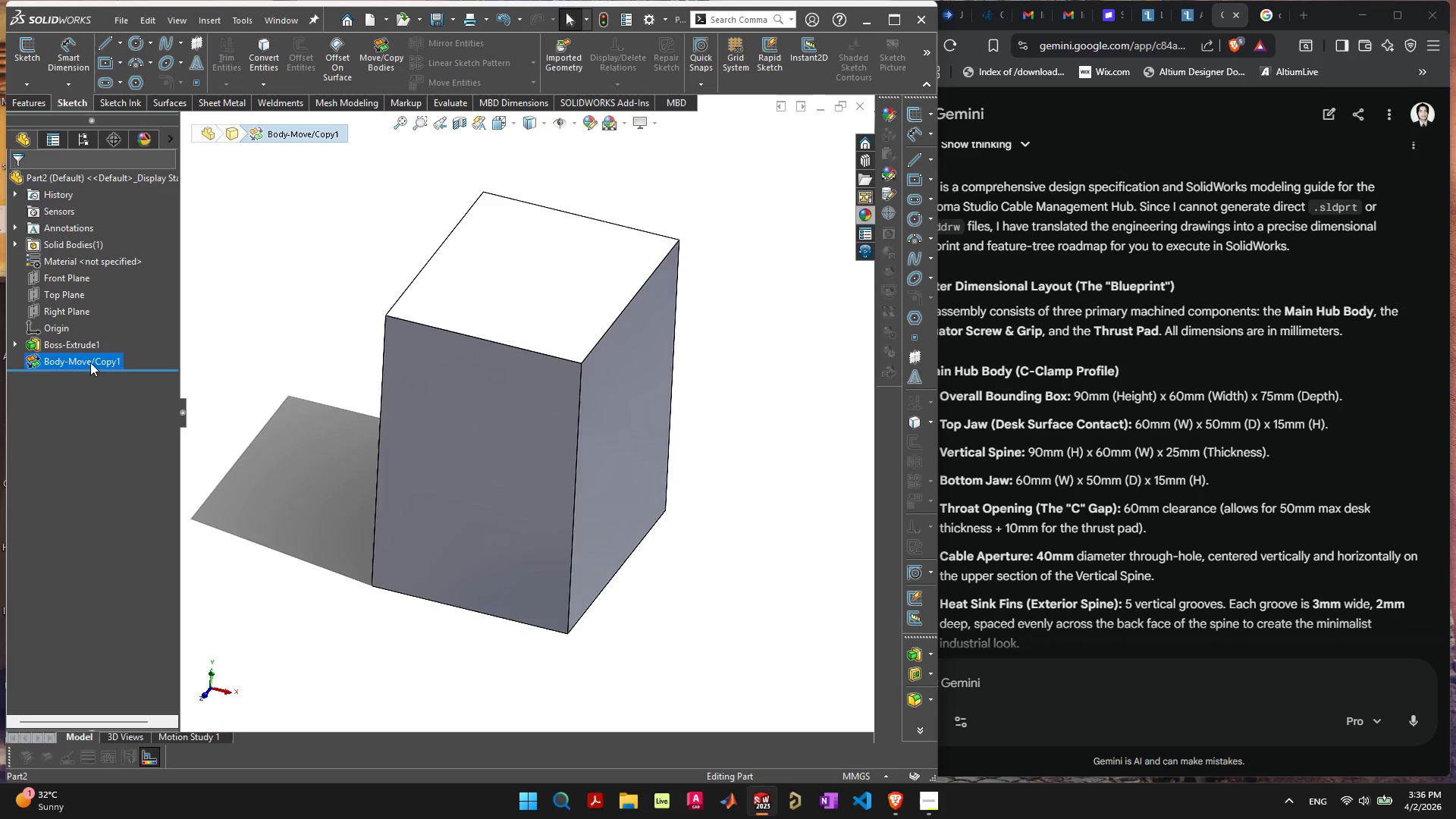 
right_click([90, 362])
 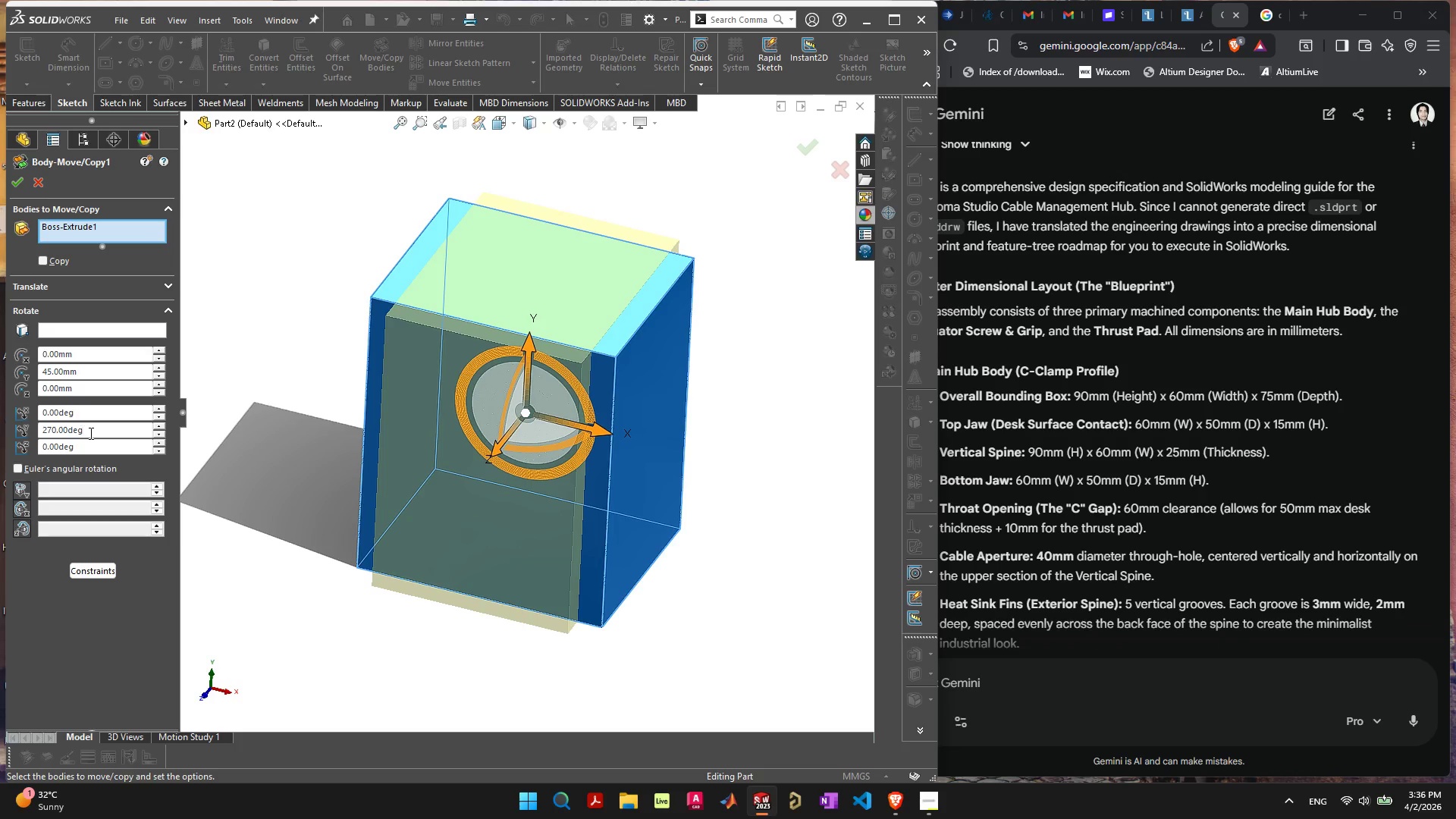 
wait(10.98)
 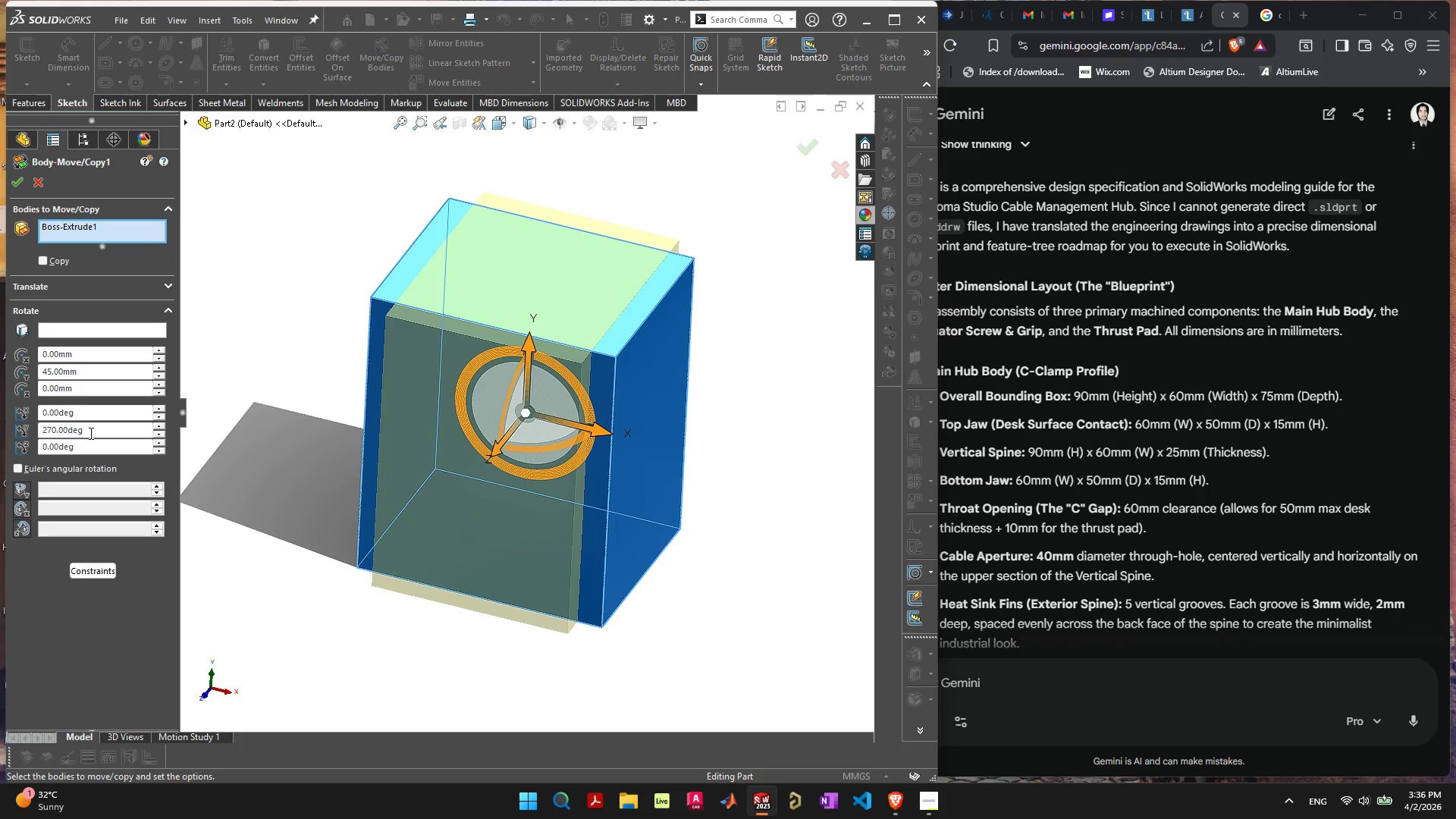 
left_click([33, 187])
 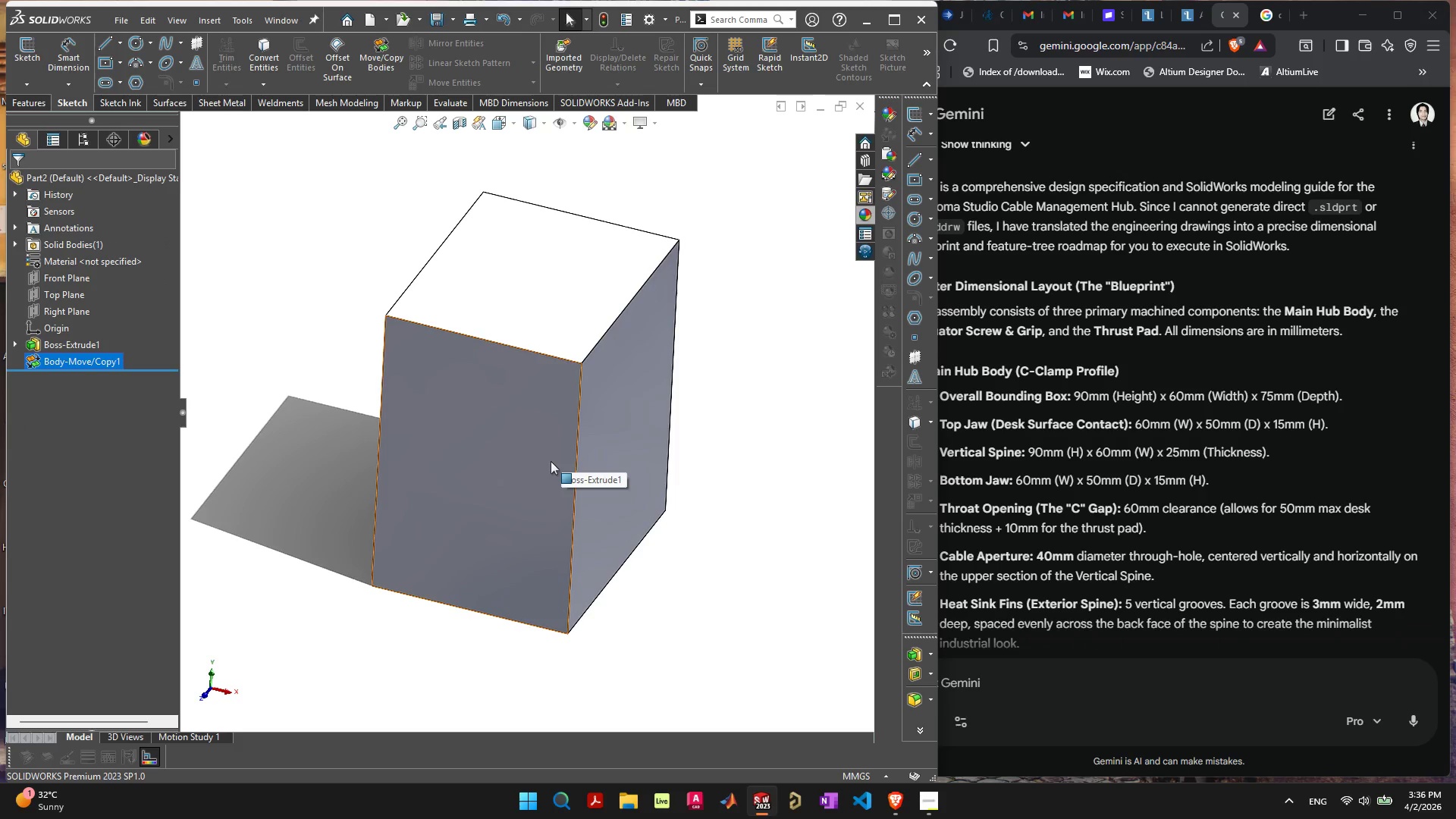 
key(Control+Z)
 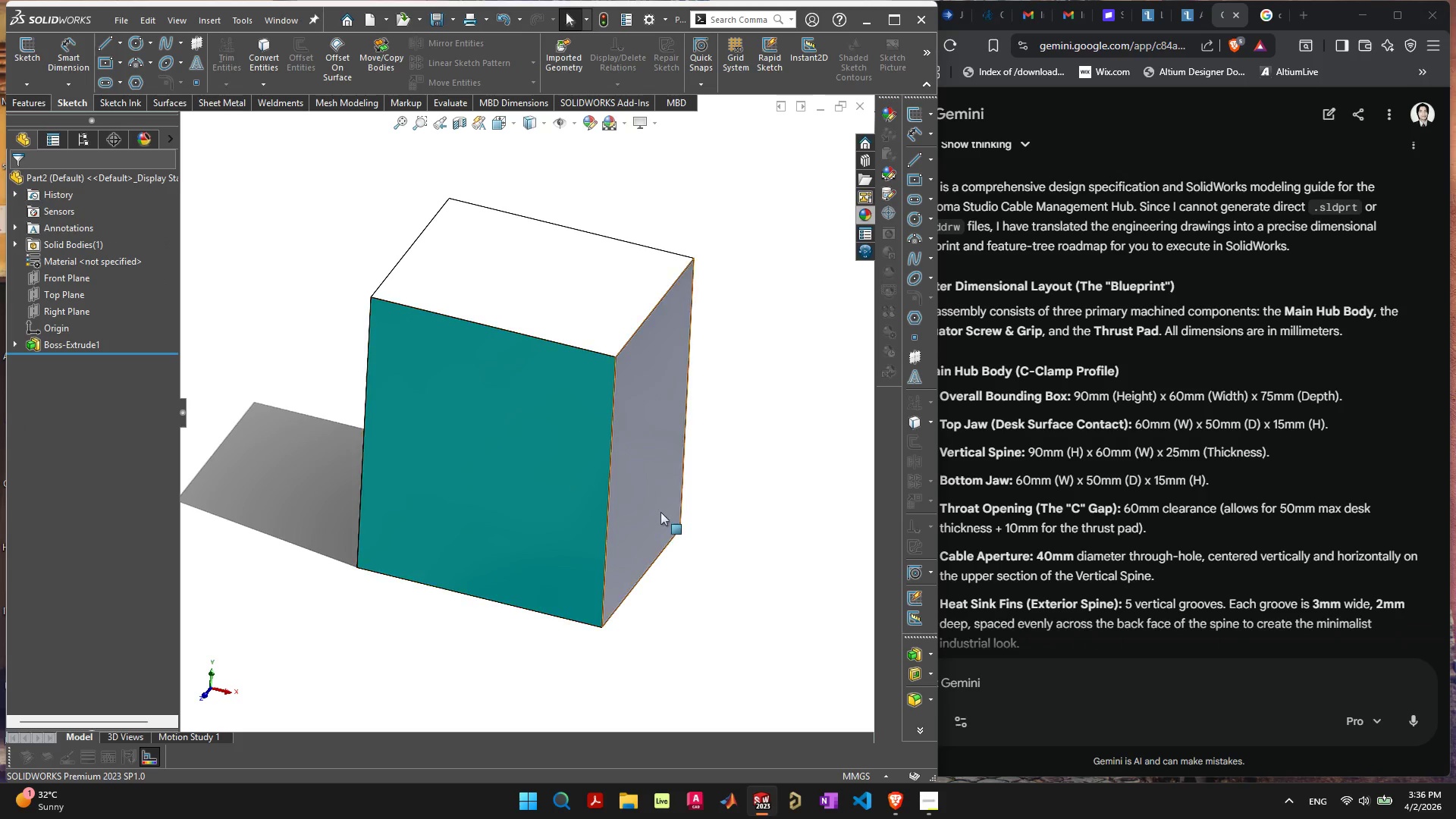 
left_click([736, 574])
 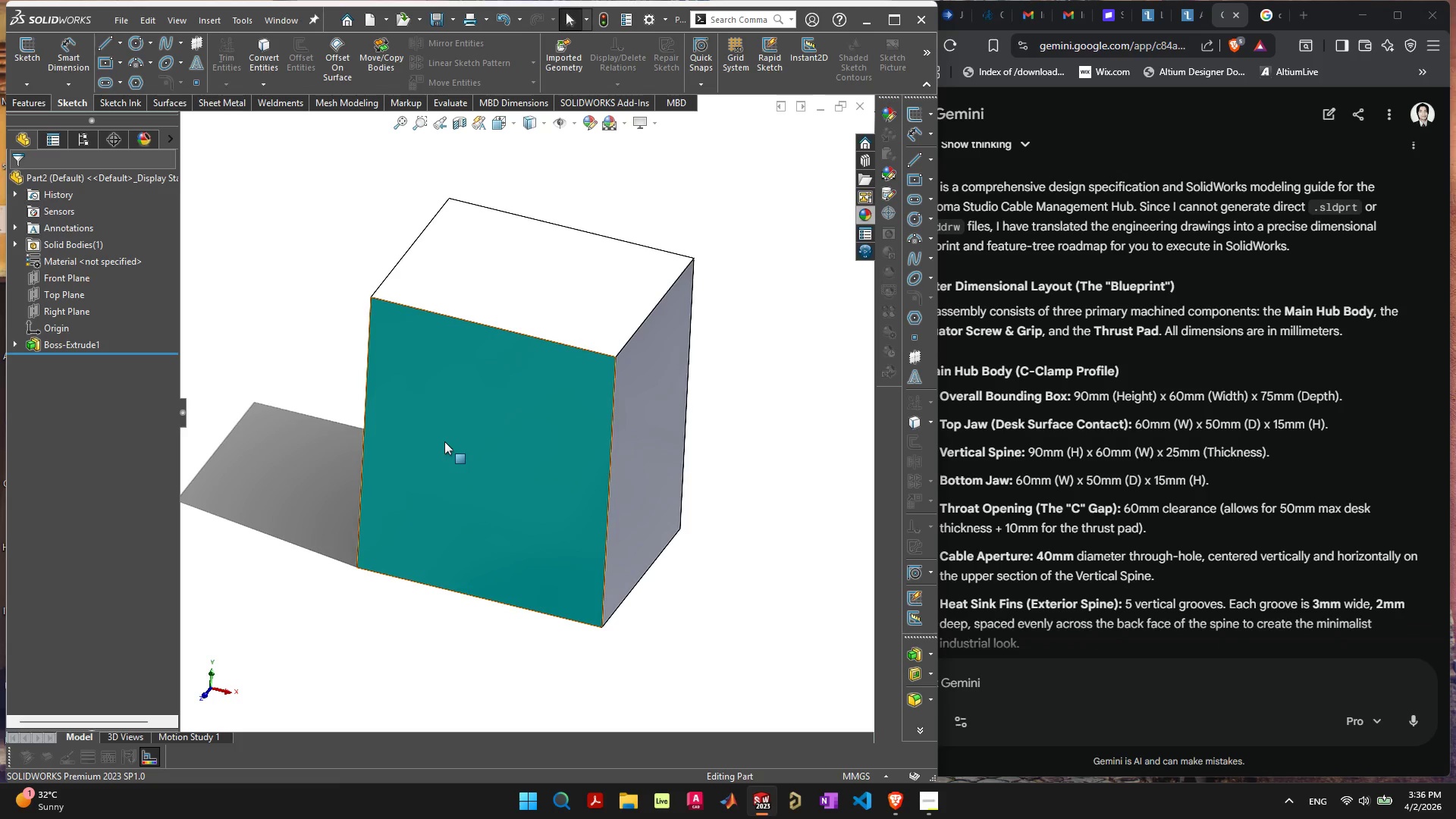 
left_click([444, 441])
 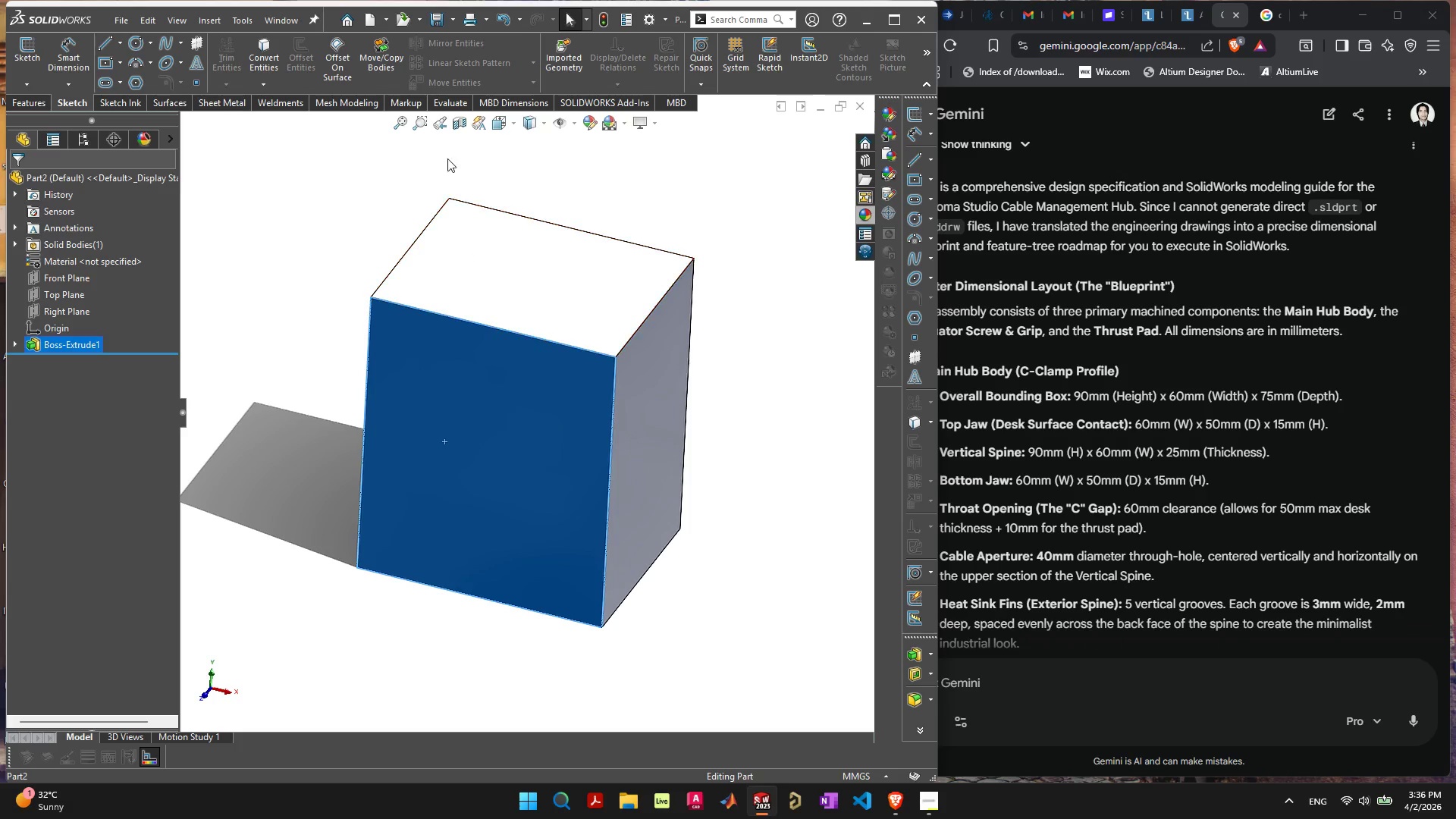 
left_click([387, 64])
 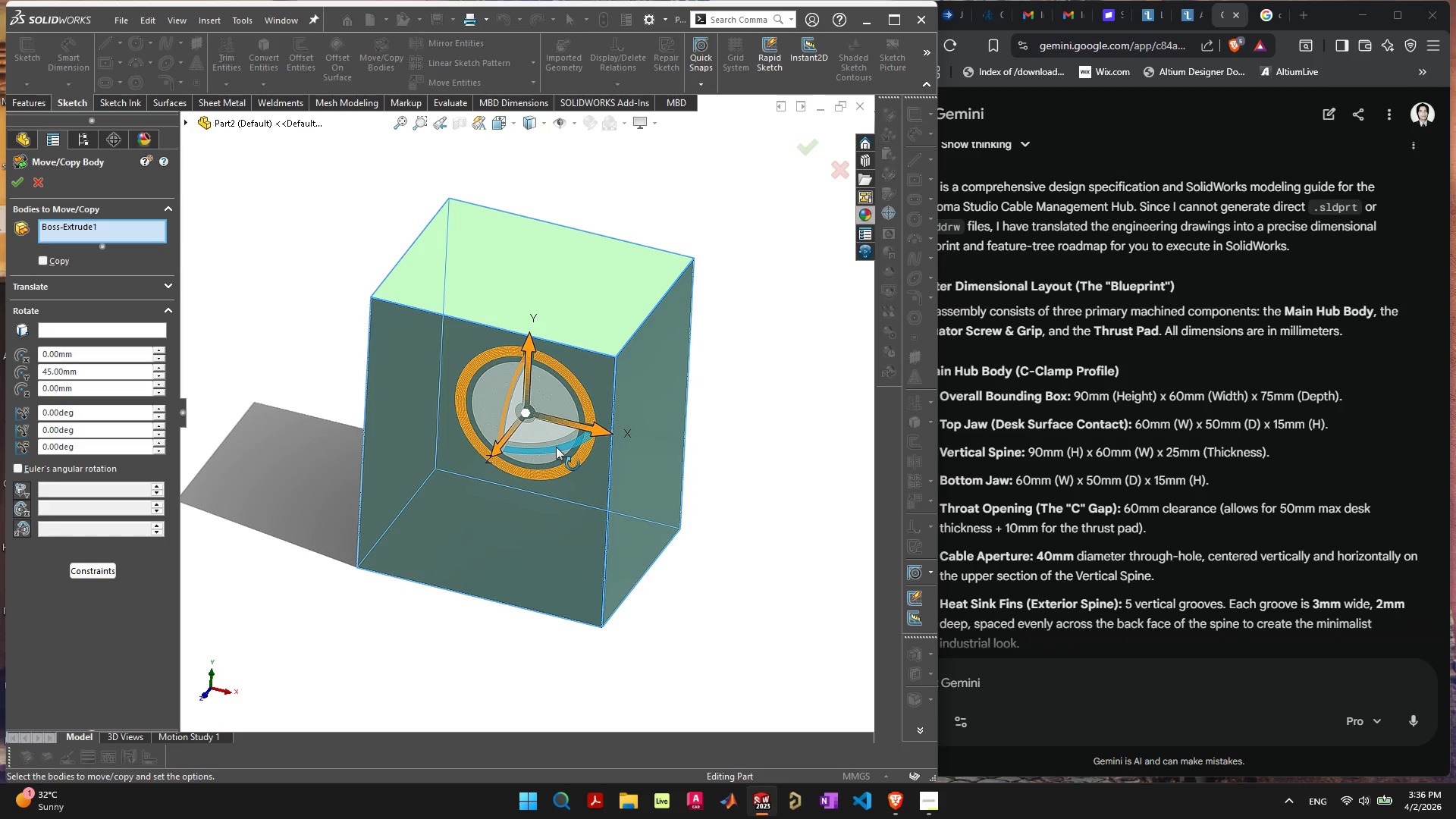 
wait(5.64)
 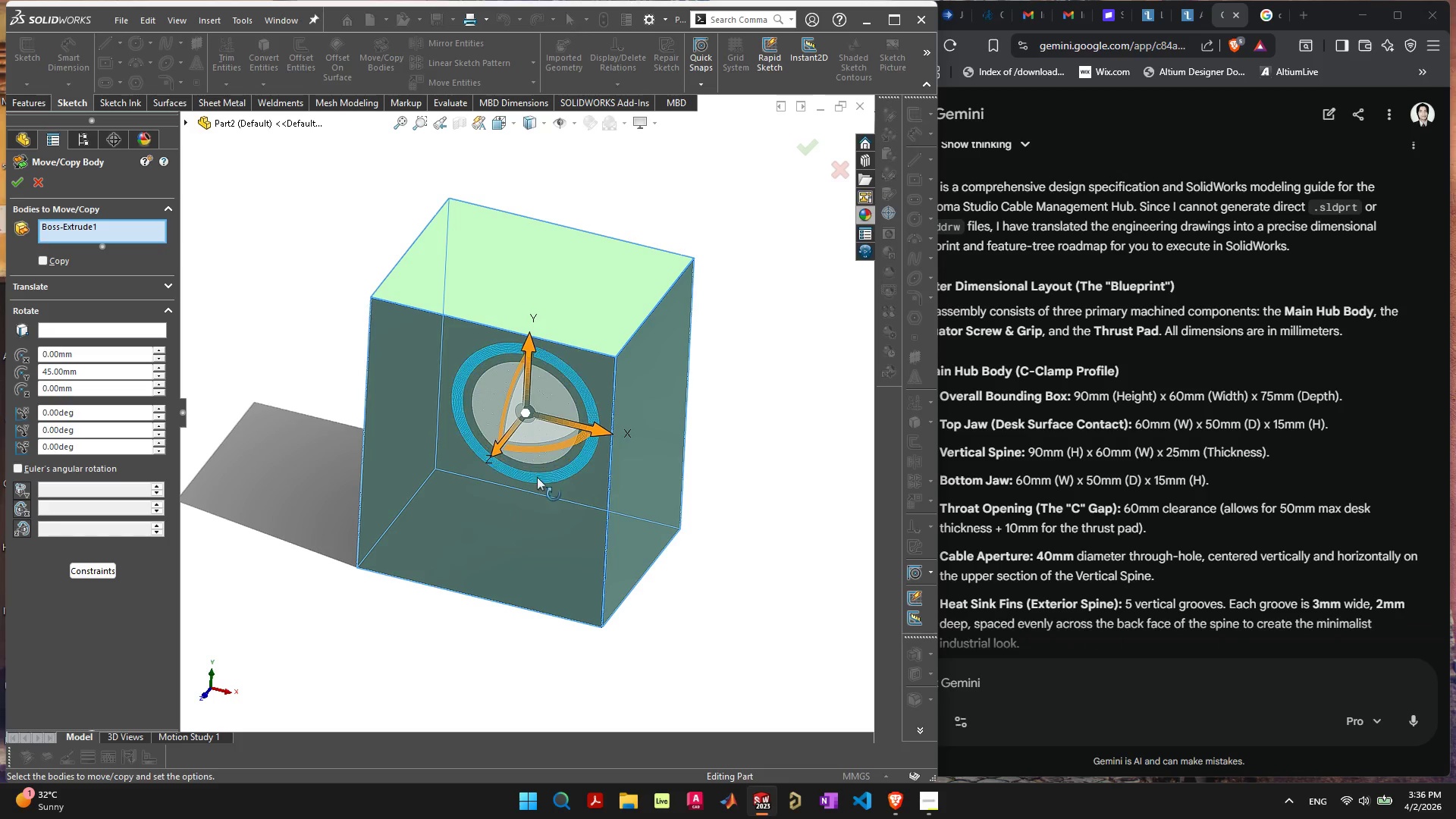 
left_click_drag(start_coordinate=[96, 415], to_coordinate=[0, 414])
 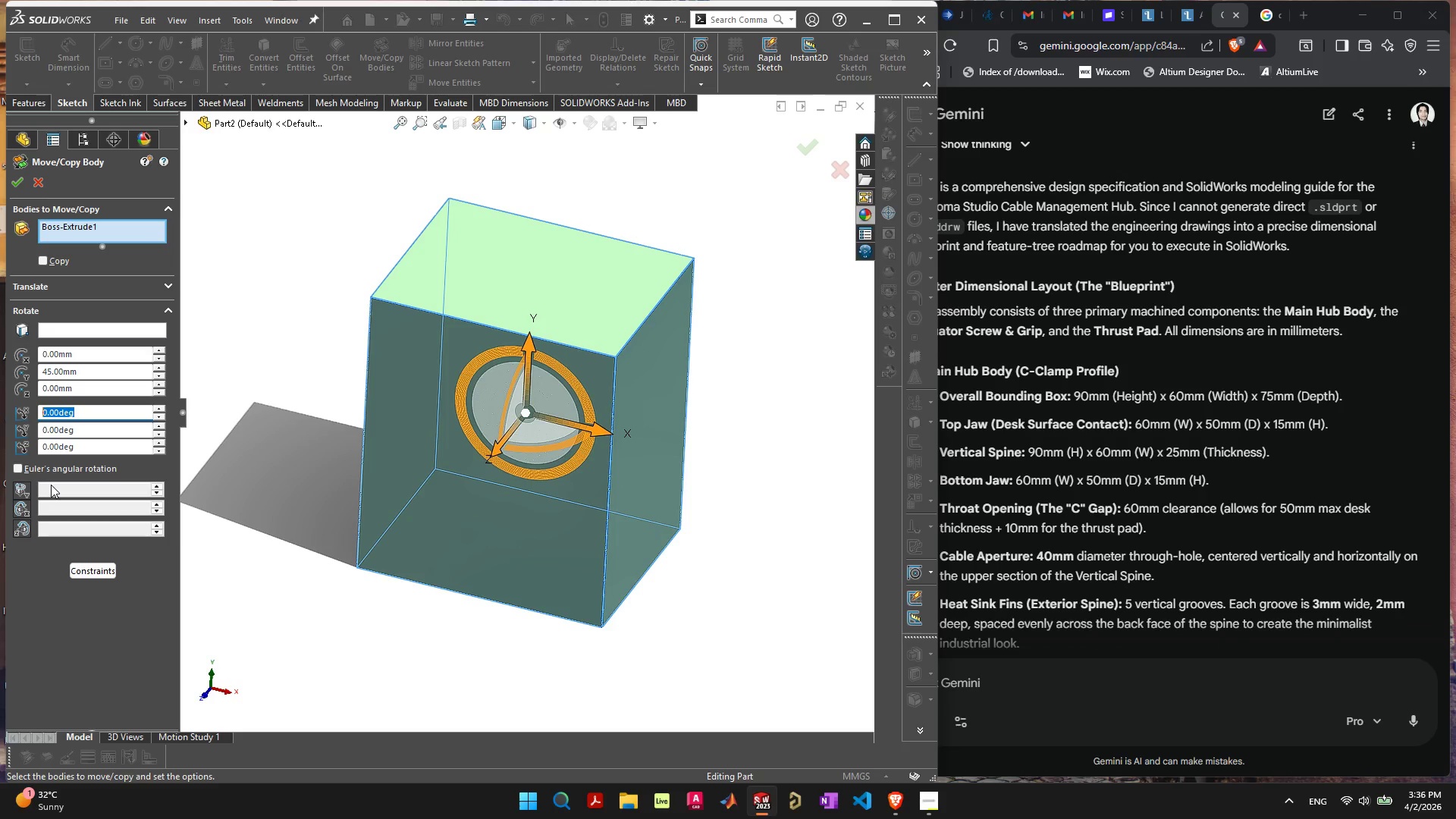 
type(90)
 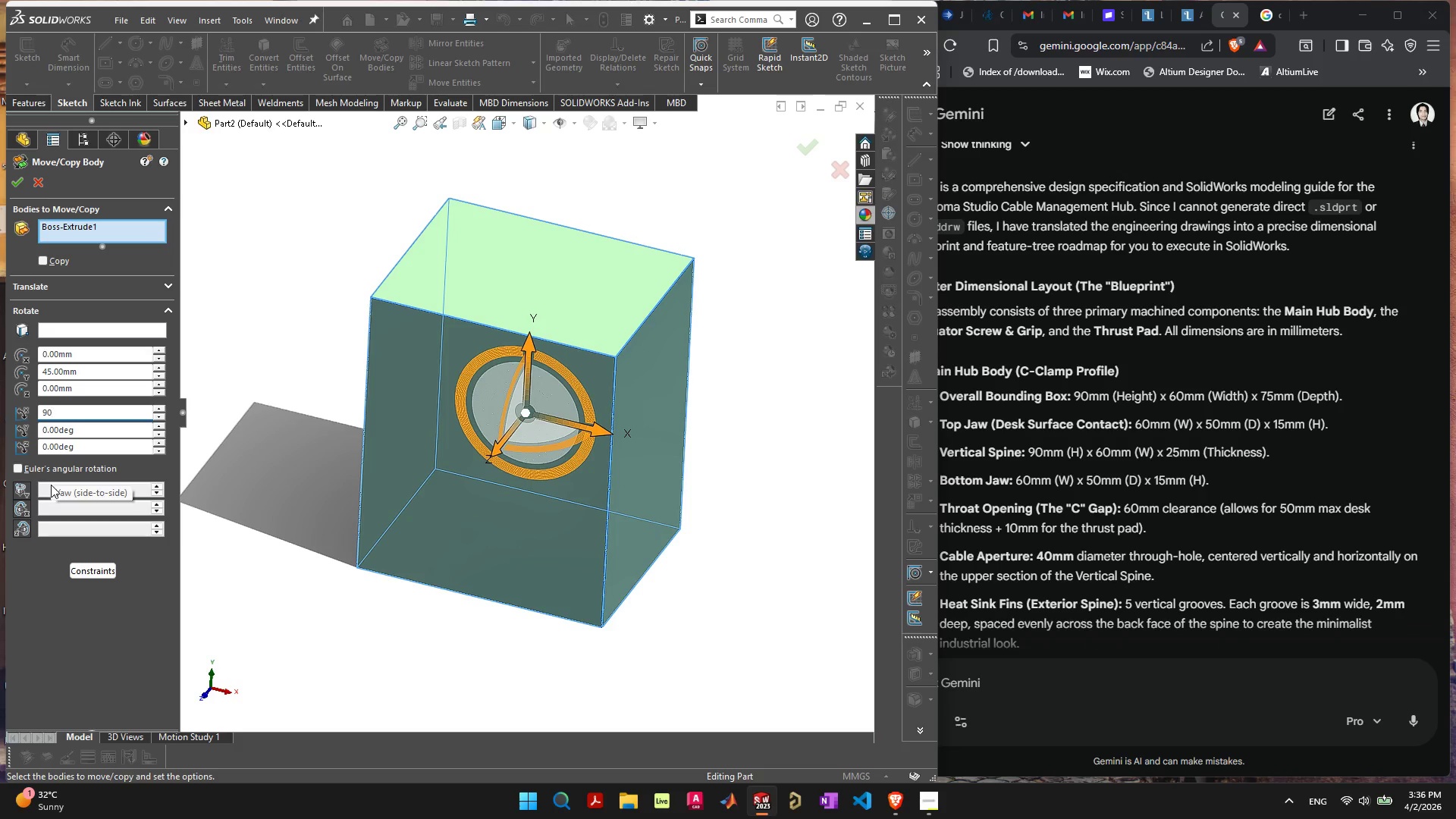 
key(Enter)
 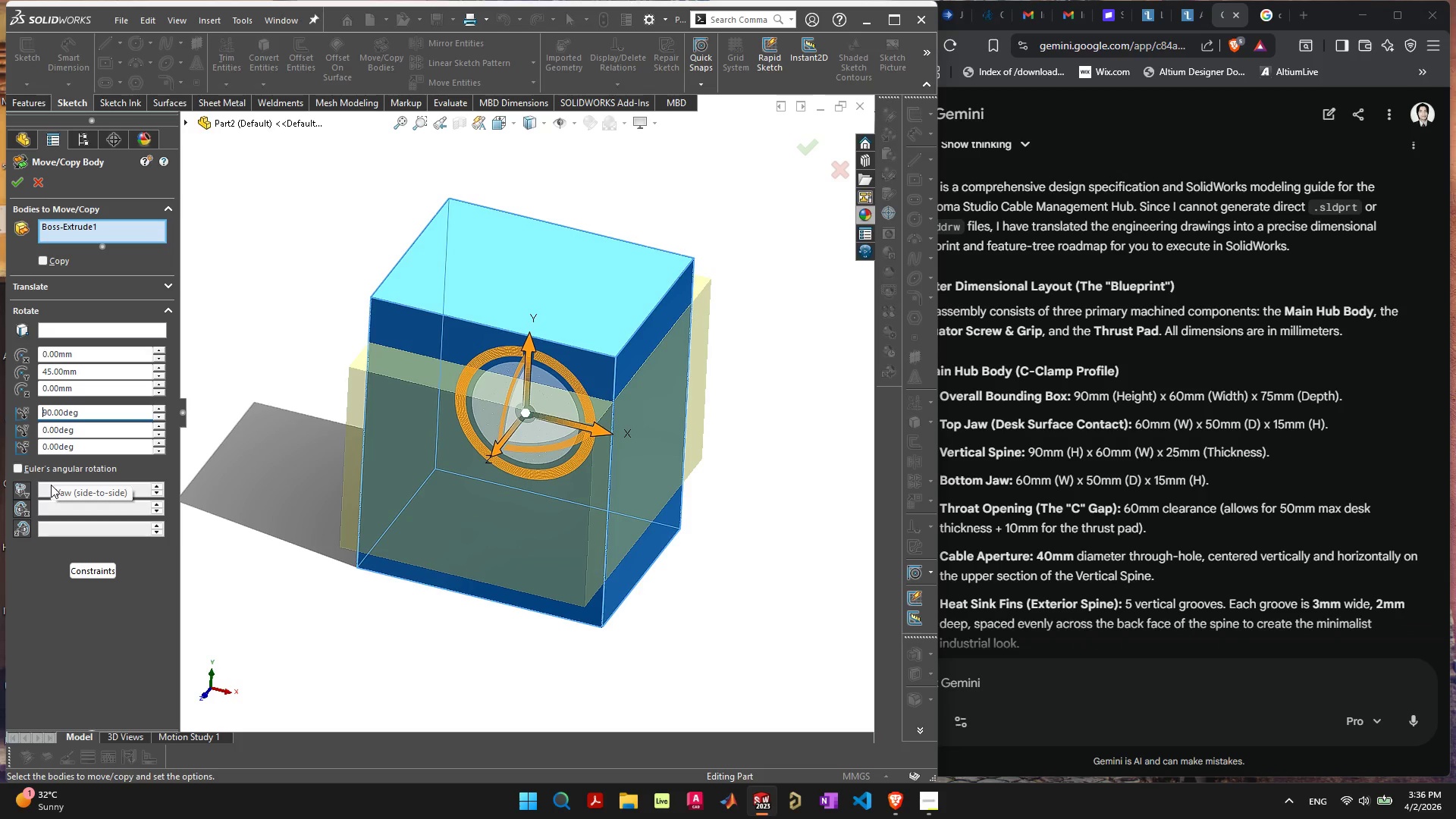 
key(Escape)
 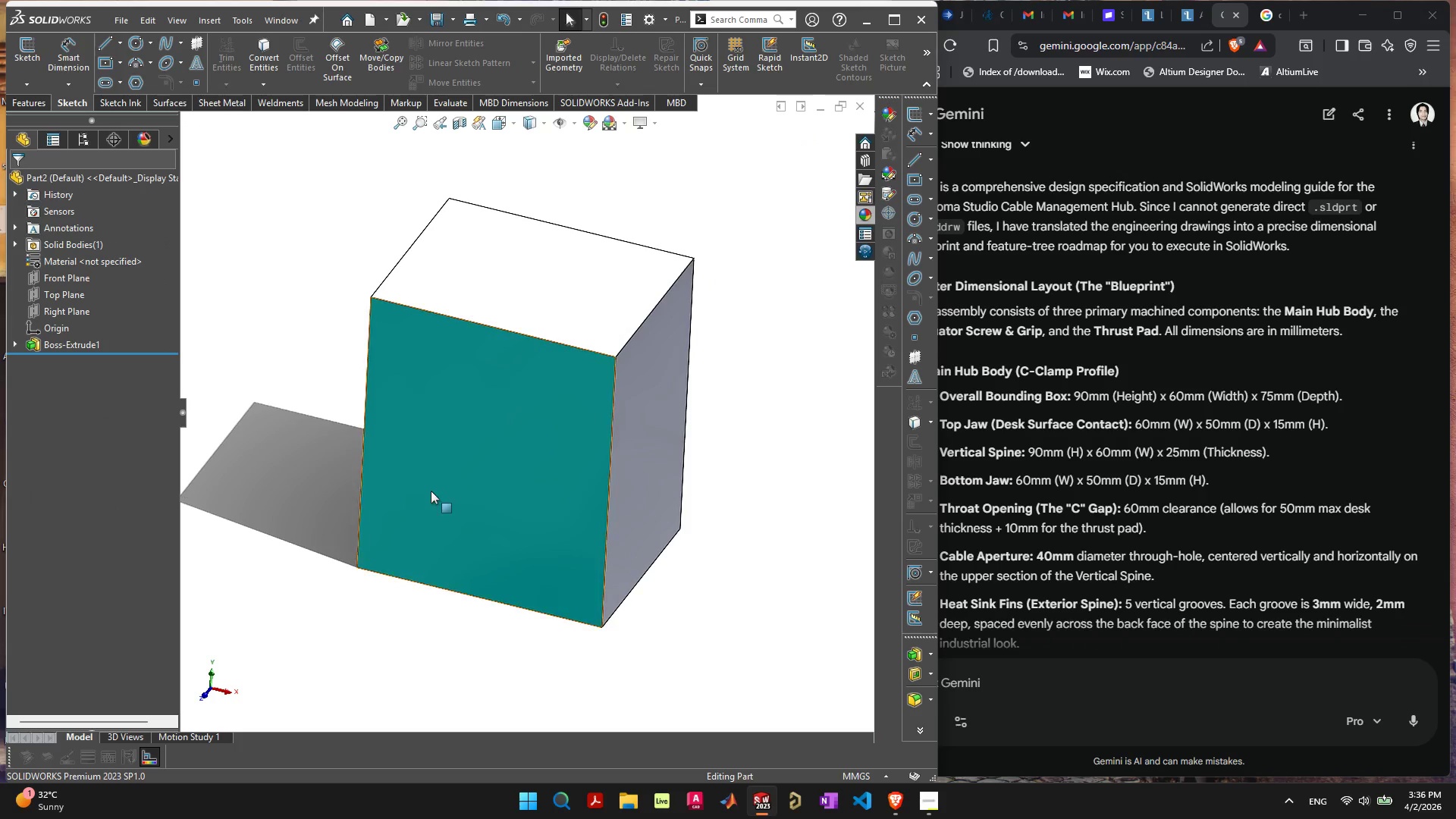 
left_click([482, 481])
 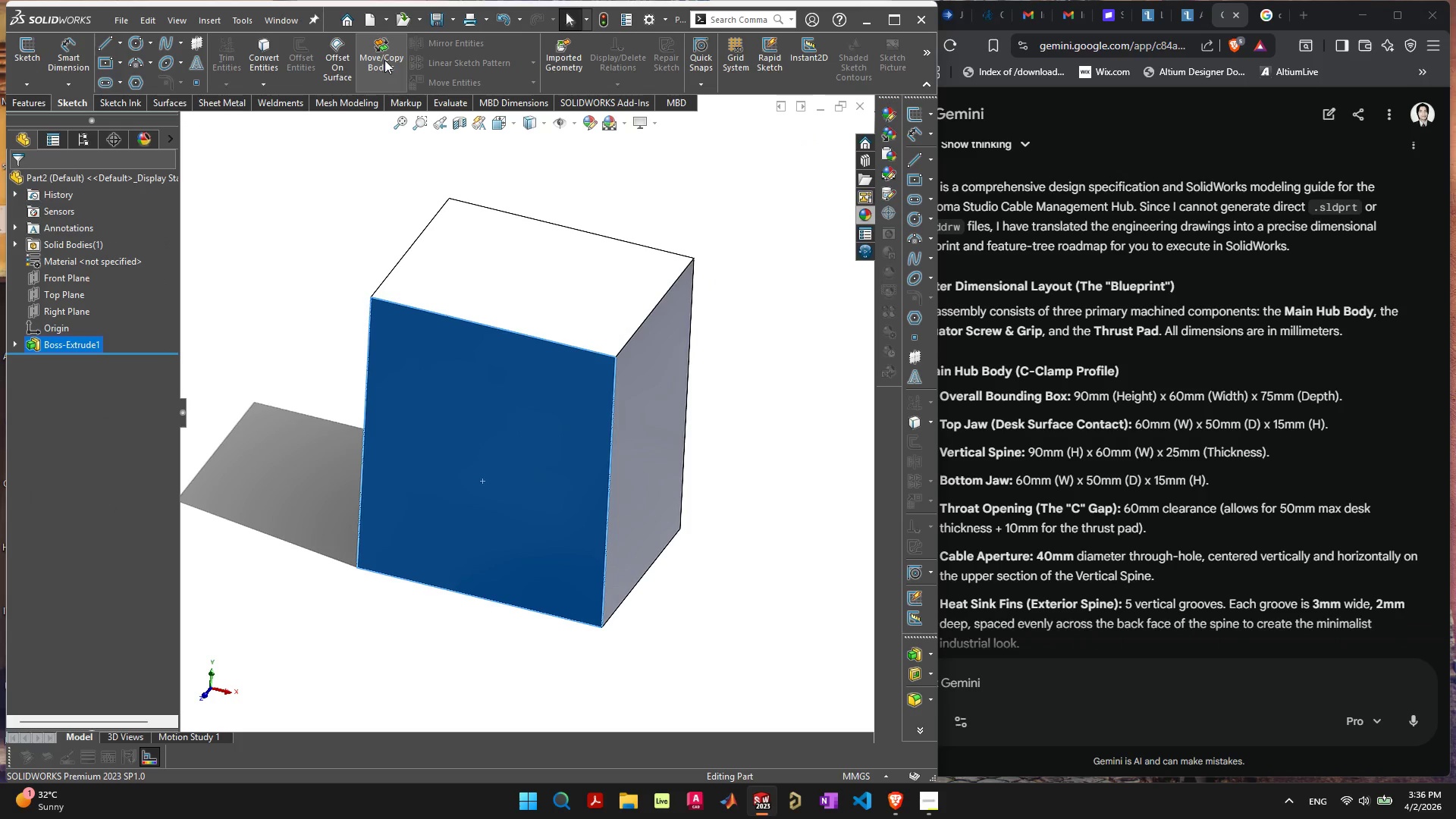 
left_click([384, 60])
 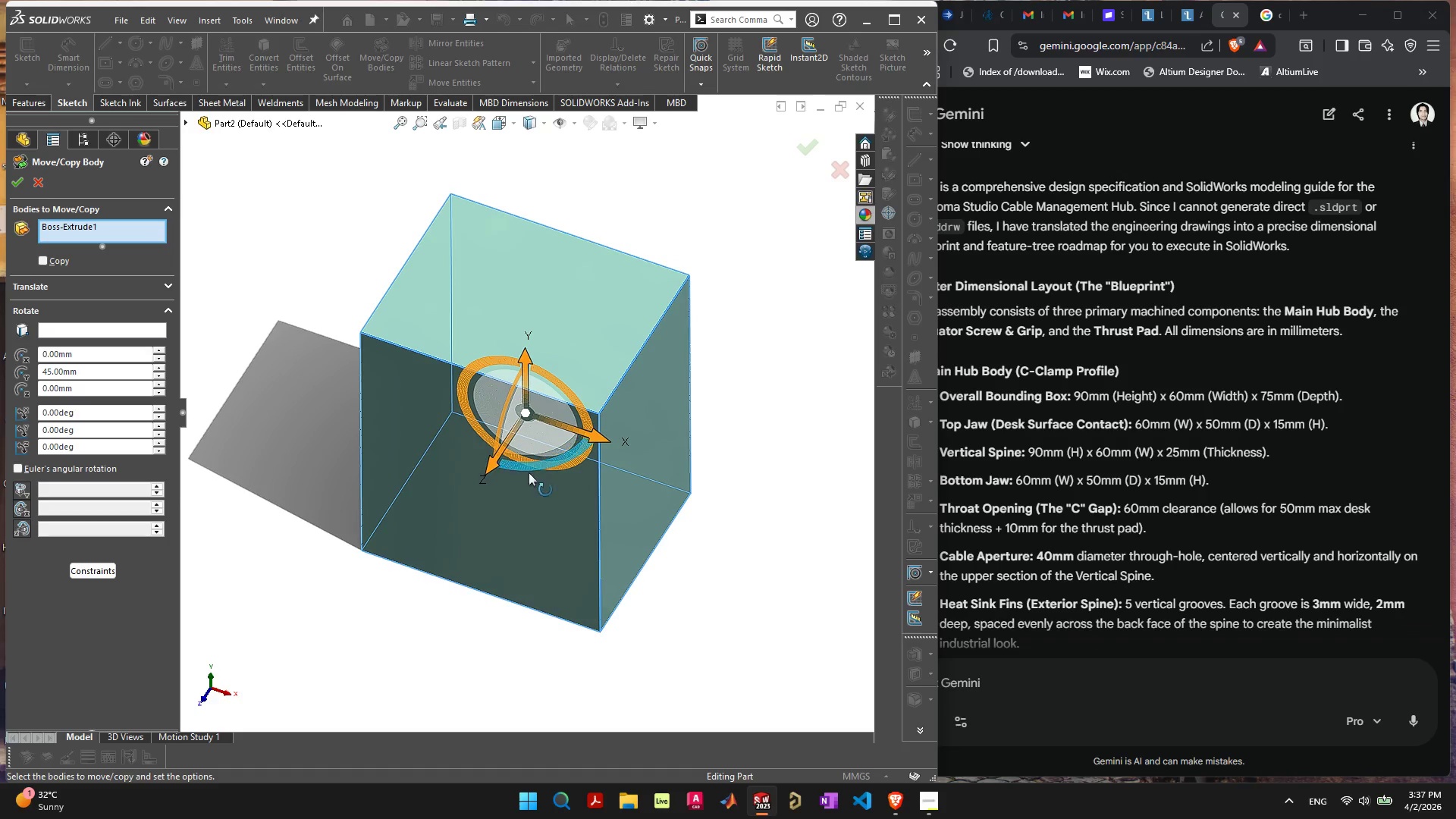 
wait(5.98)
 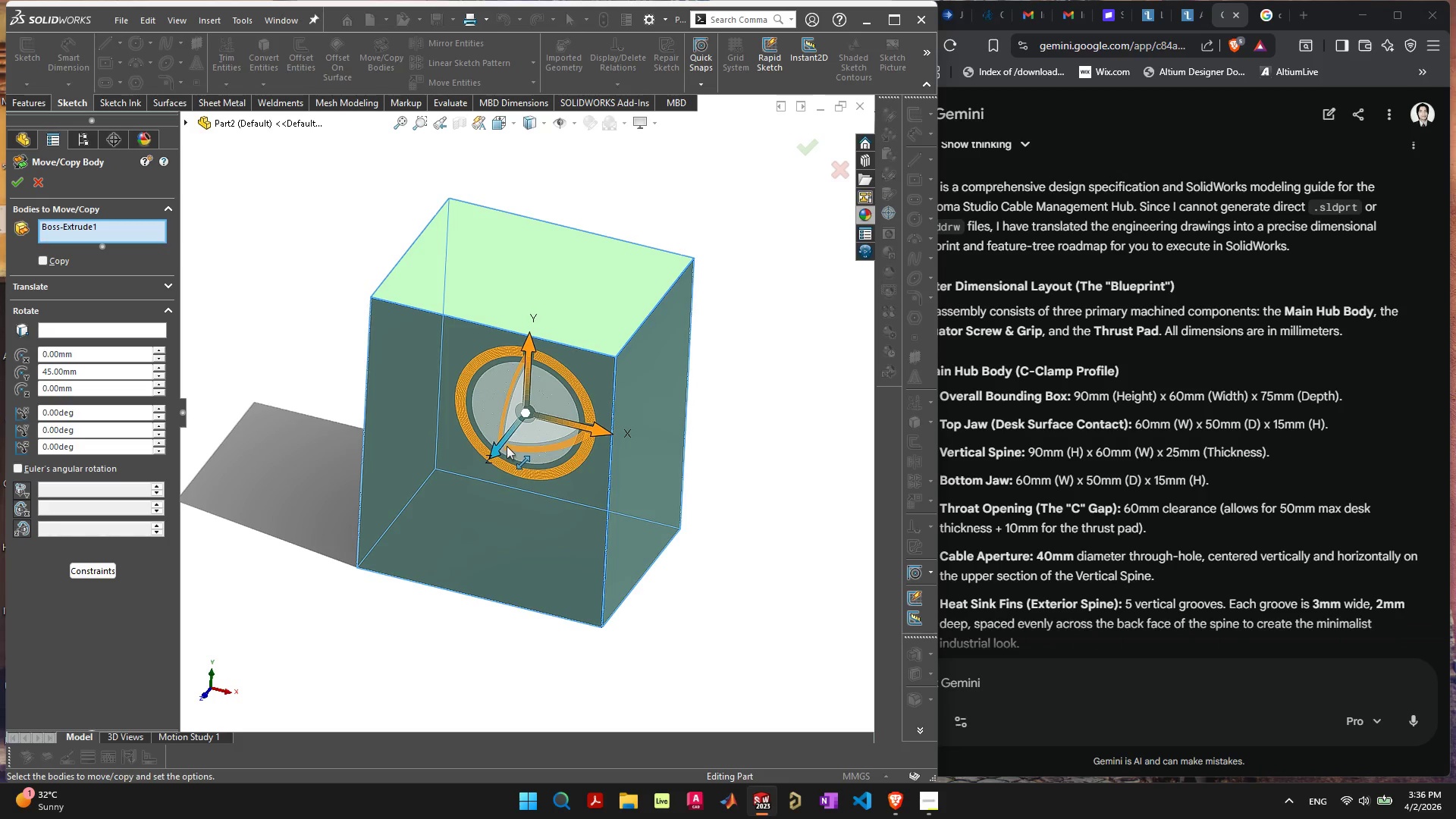 
left_click_drag(start_coordinate=[519, 467], to_coordinate=[643, 419])
 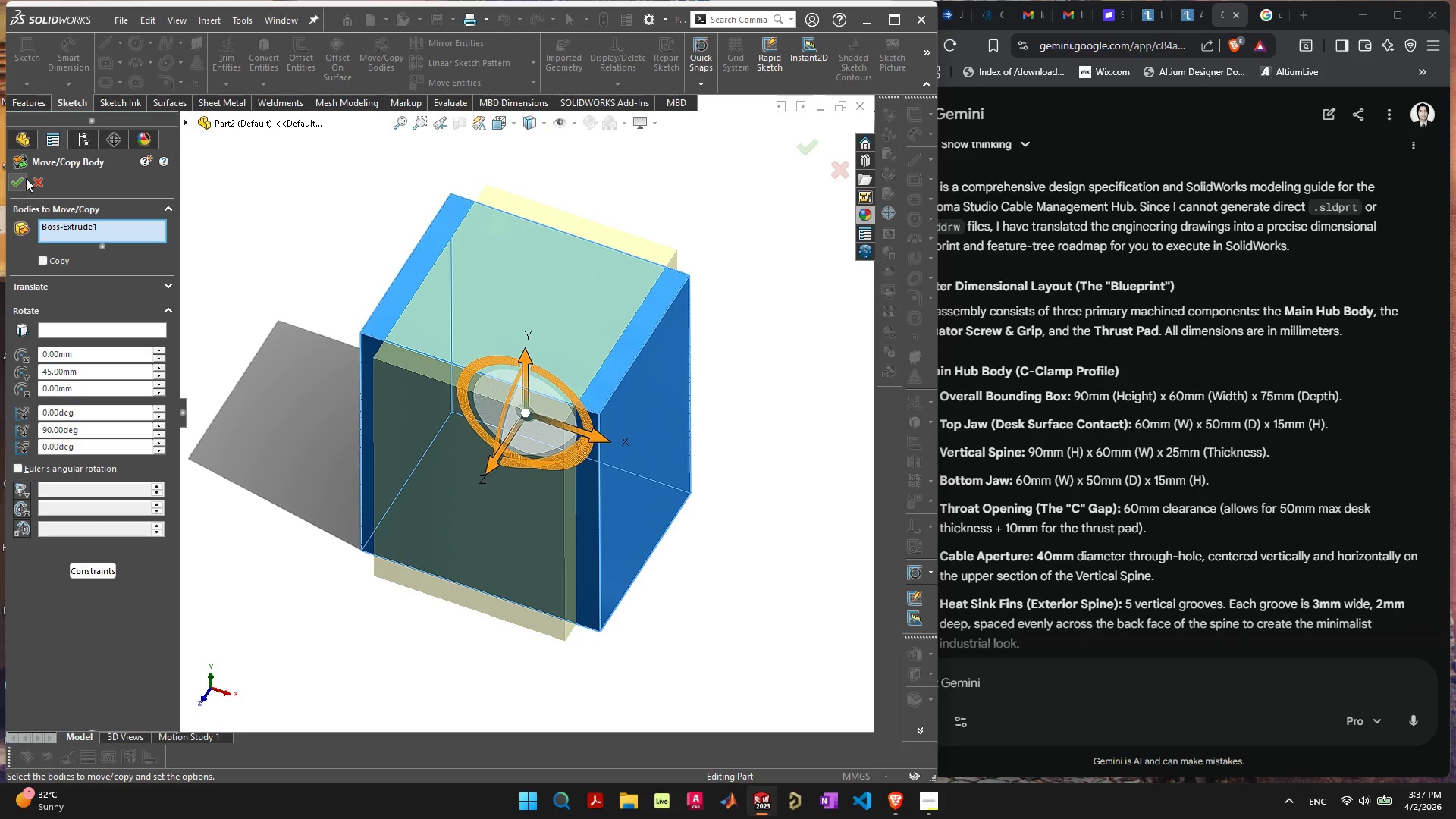 
left_click([22, 181])
 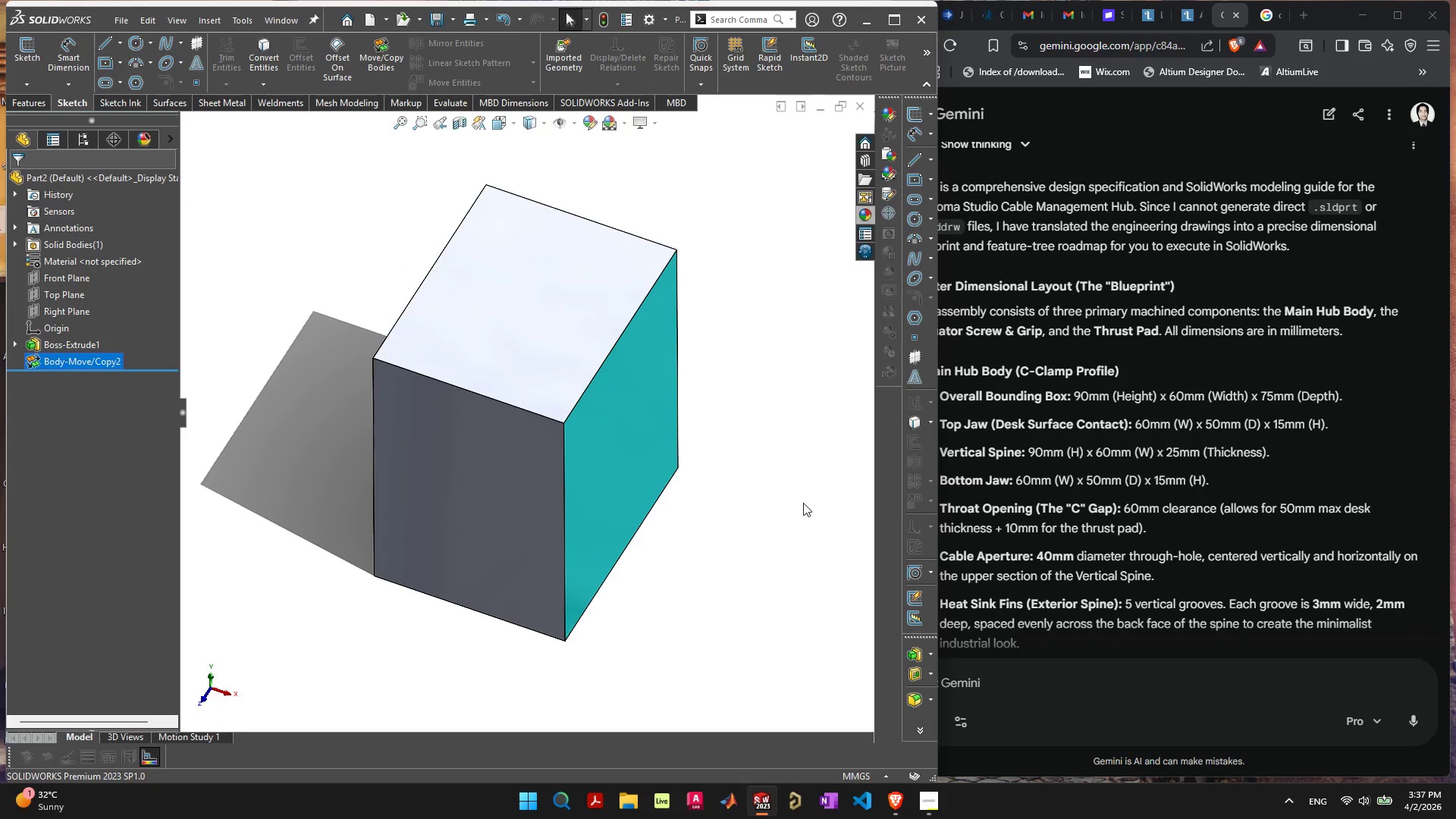 
left_click([759, 504])
 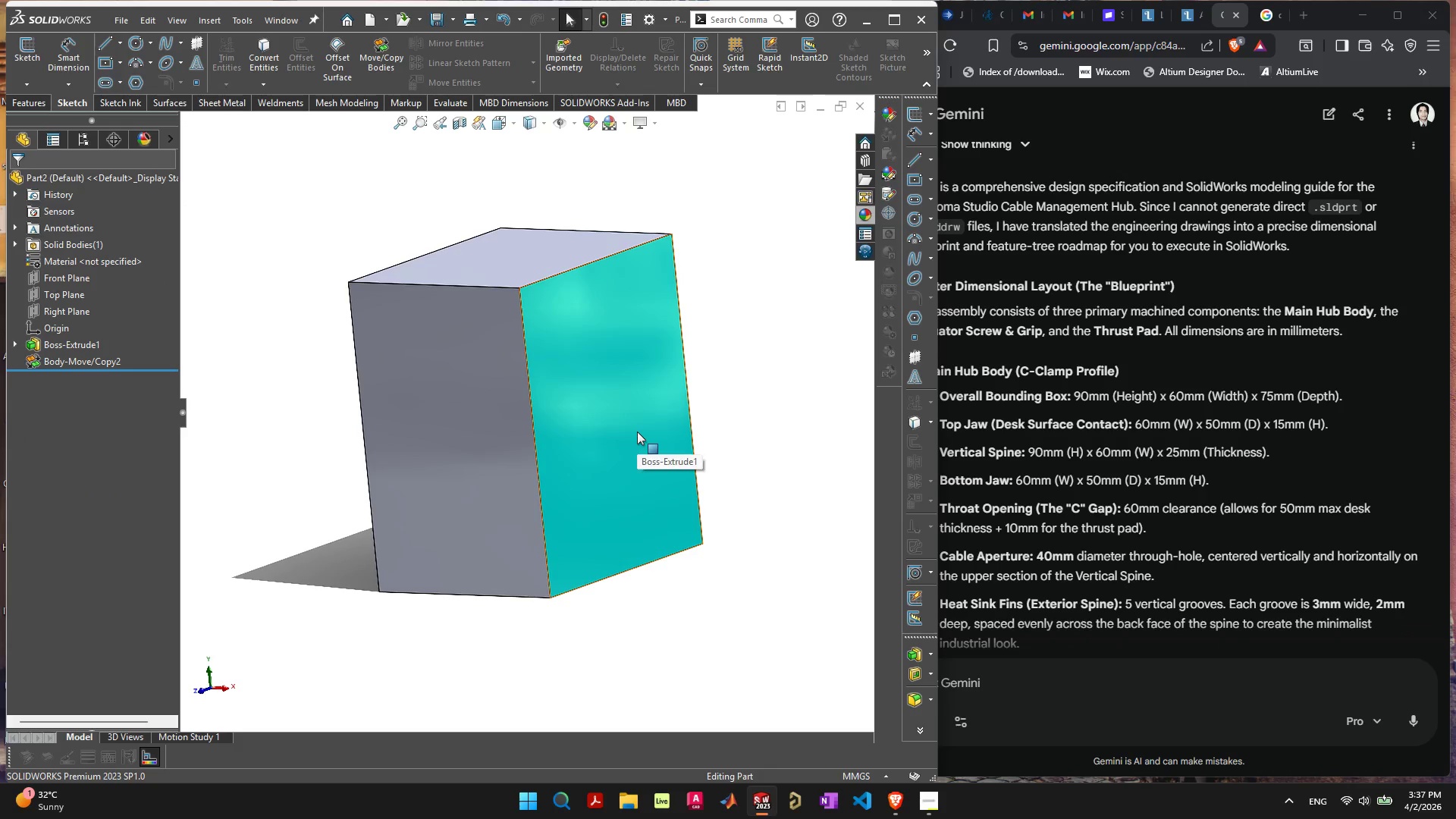 
left_click([637, 431])
 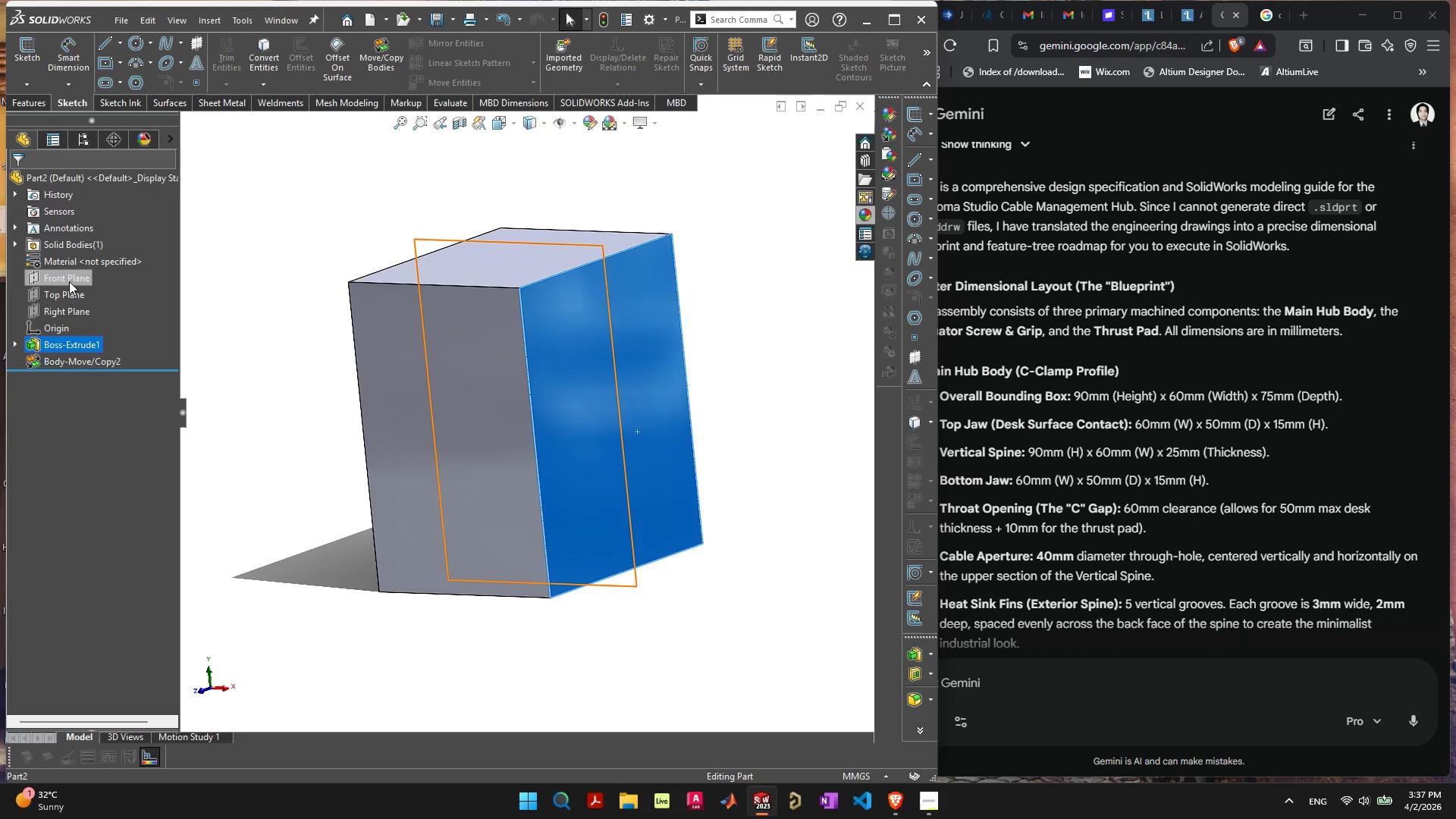 
wait(9.06)
 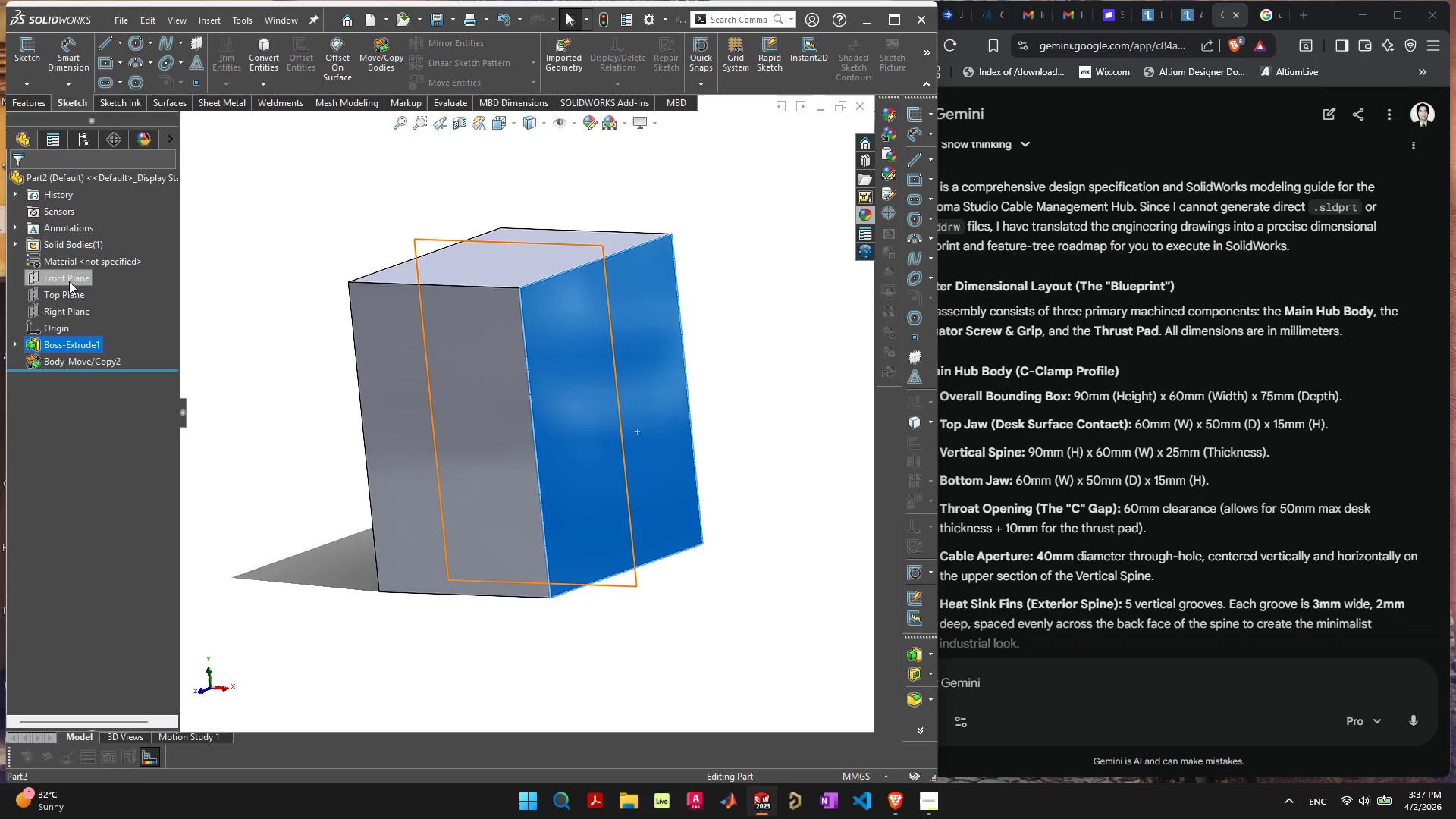 
left_click([648, 400])
 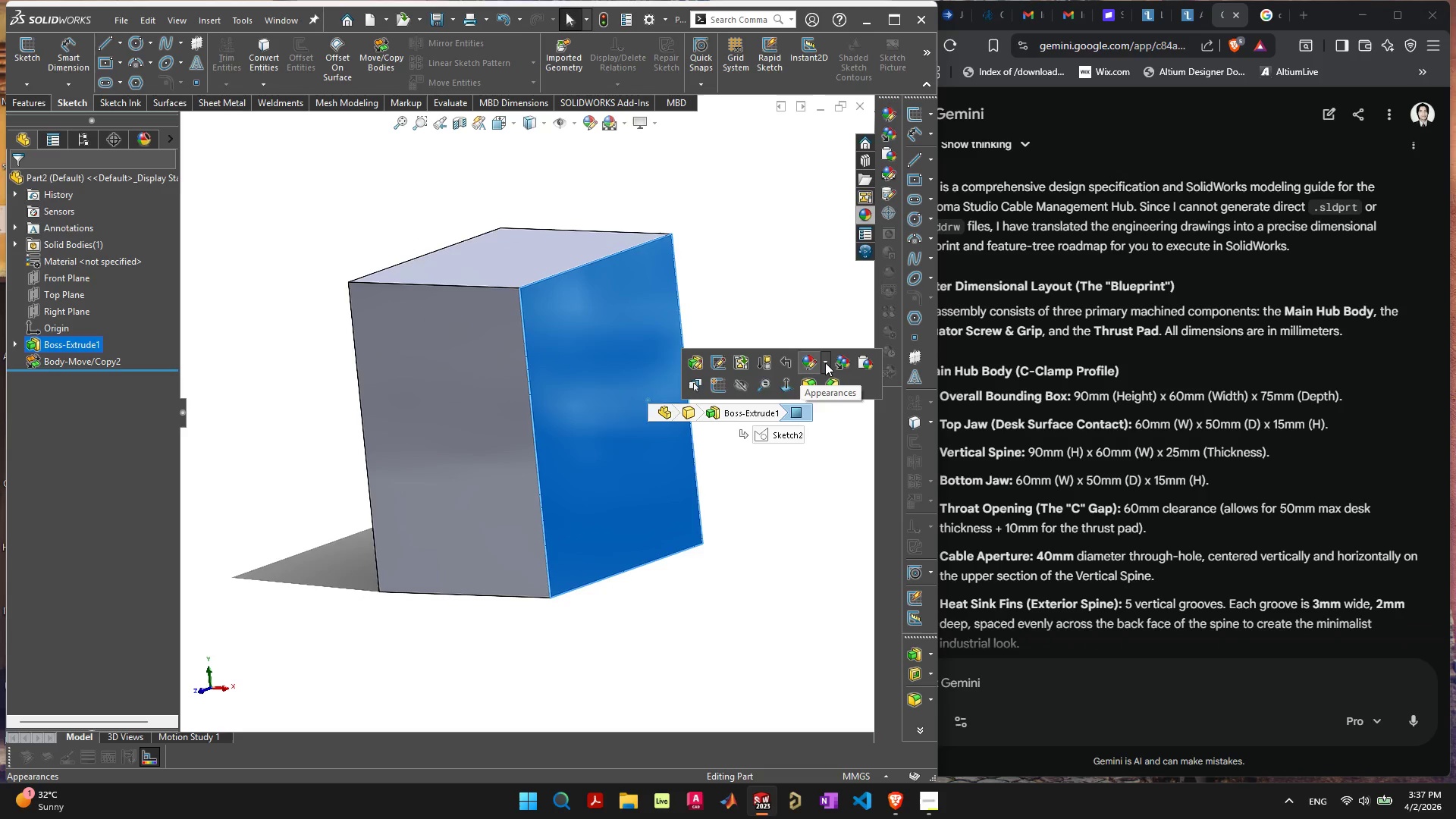 
left_click([825, 362])
 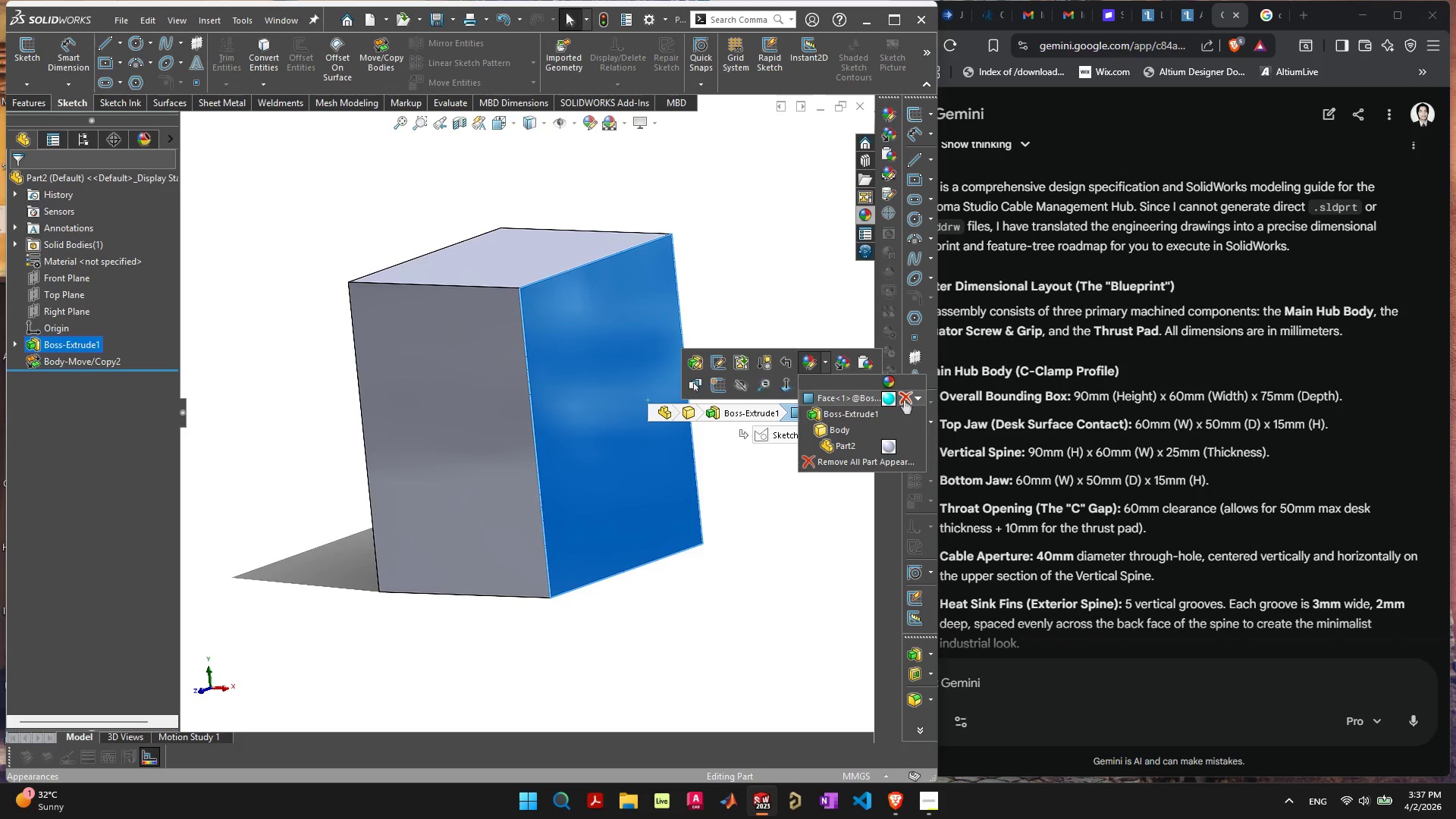 
left_click([904, 397])
 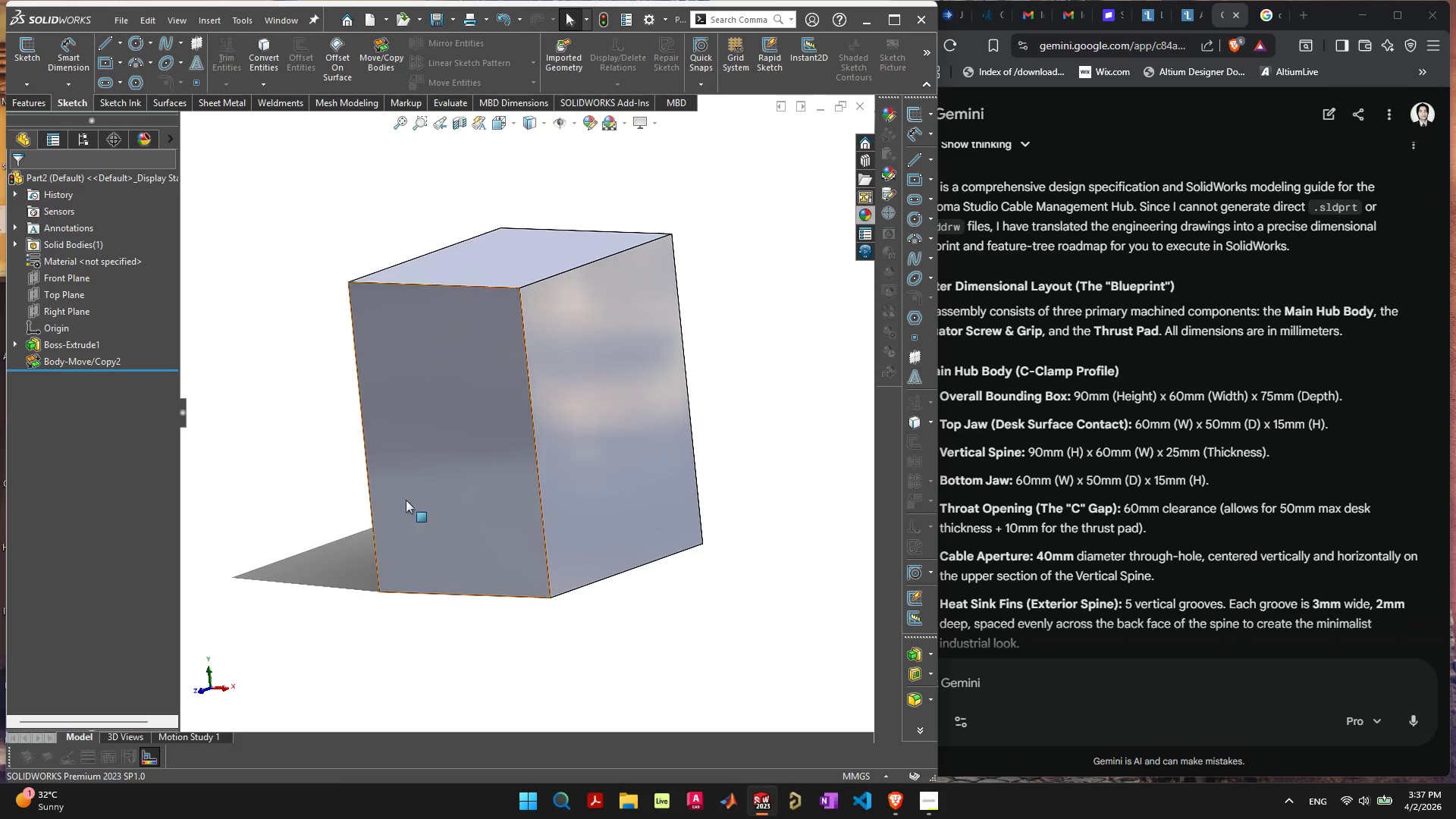 
left_click([428, 468])
 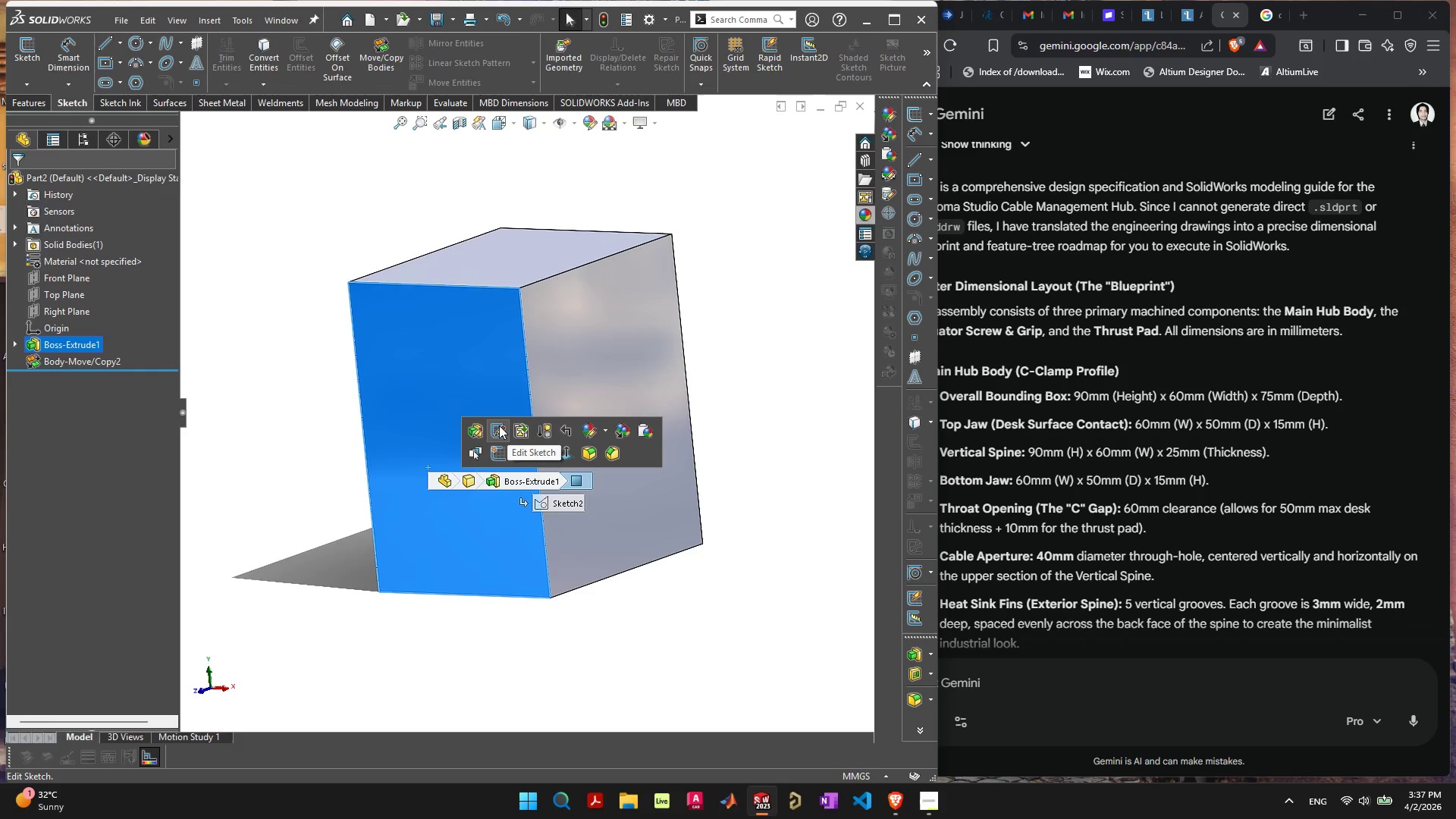 
wait(6.78)
 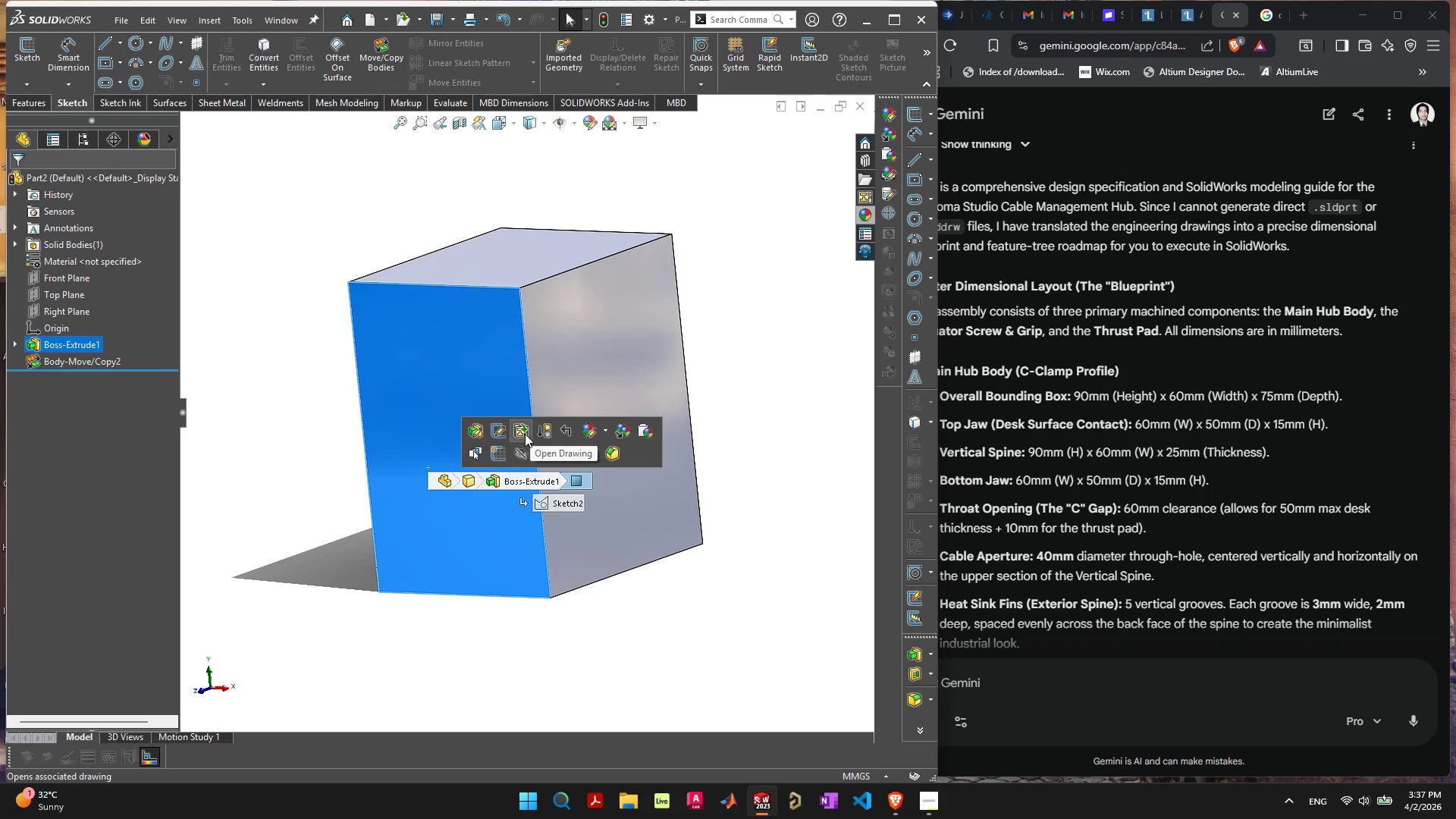 
left_click([605, 428])
 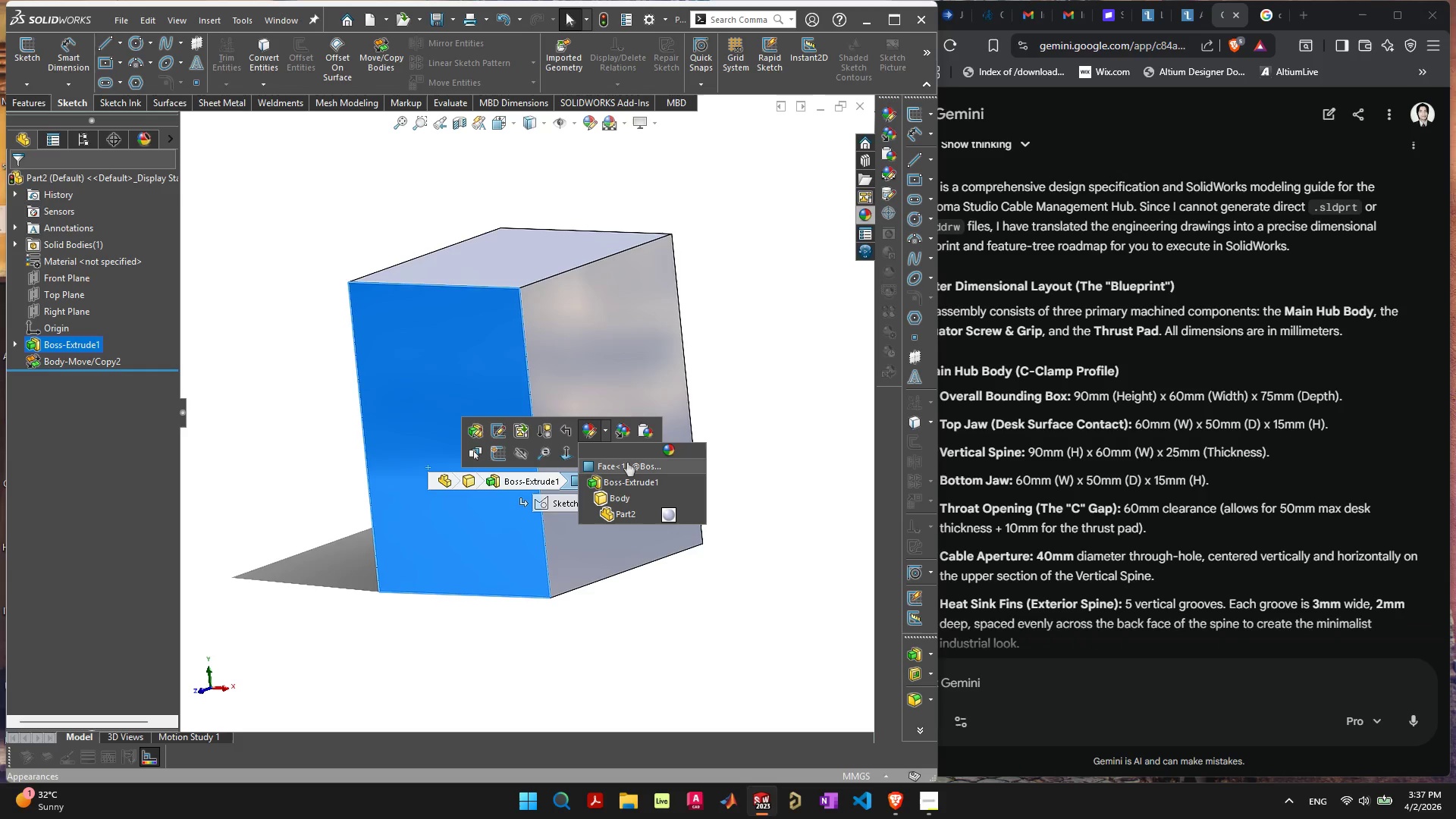 
left_click([628, 462])
 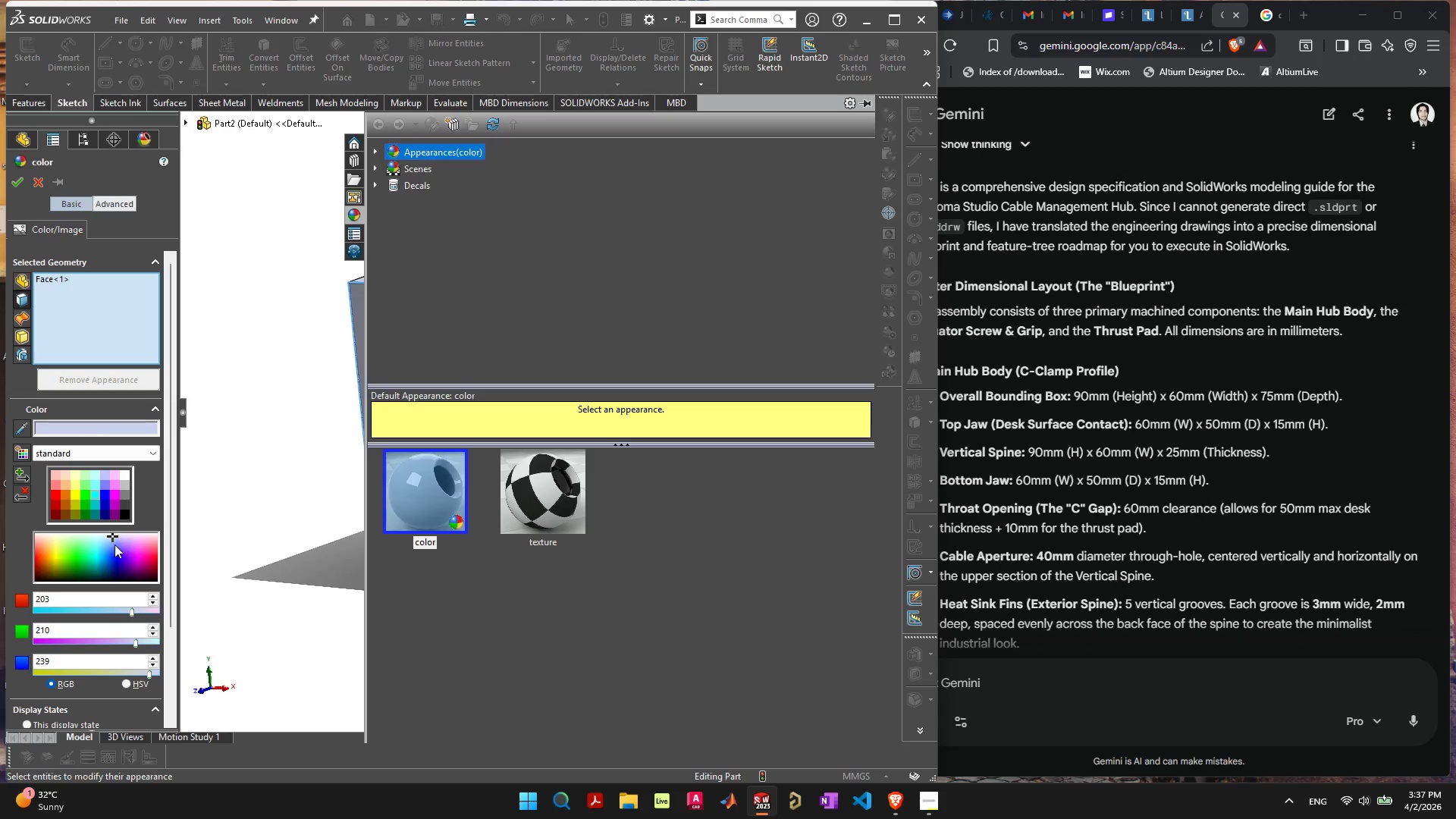 
left_click([102, 536])
 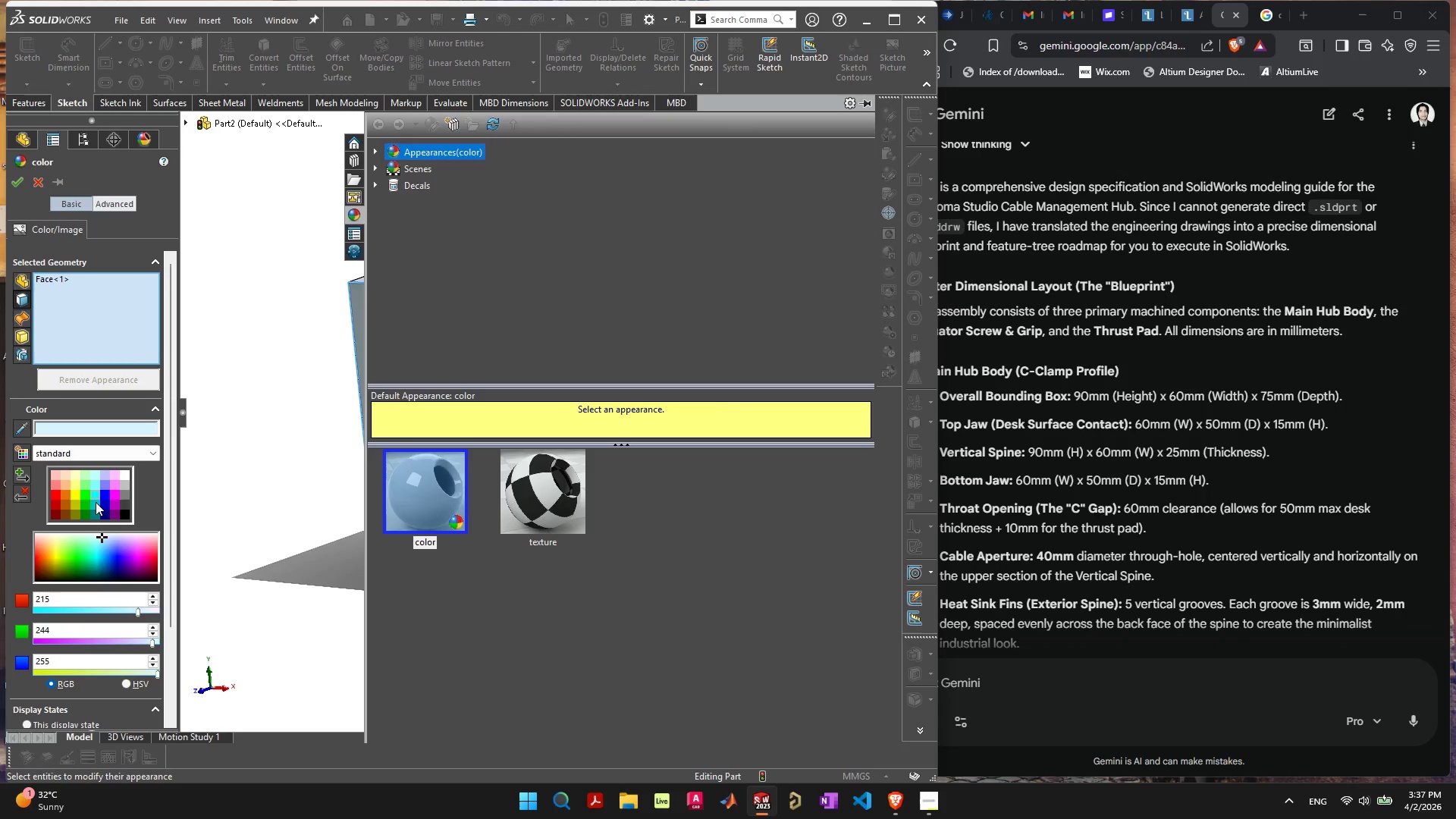 
left_click([93, 485])
 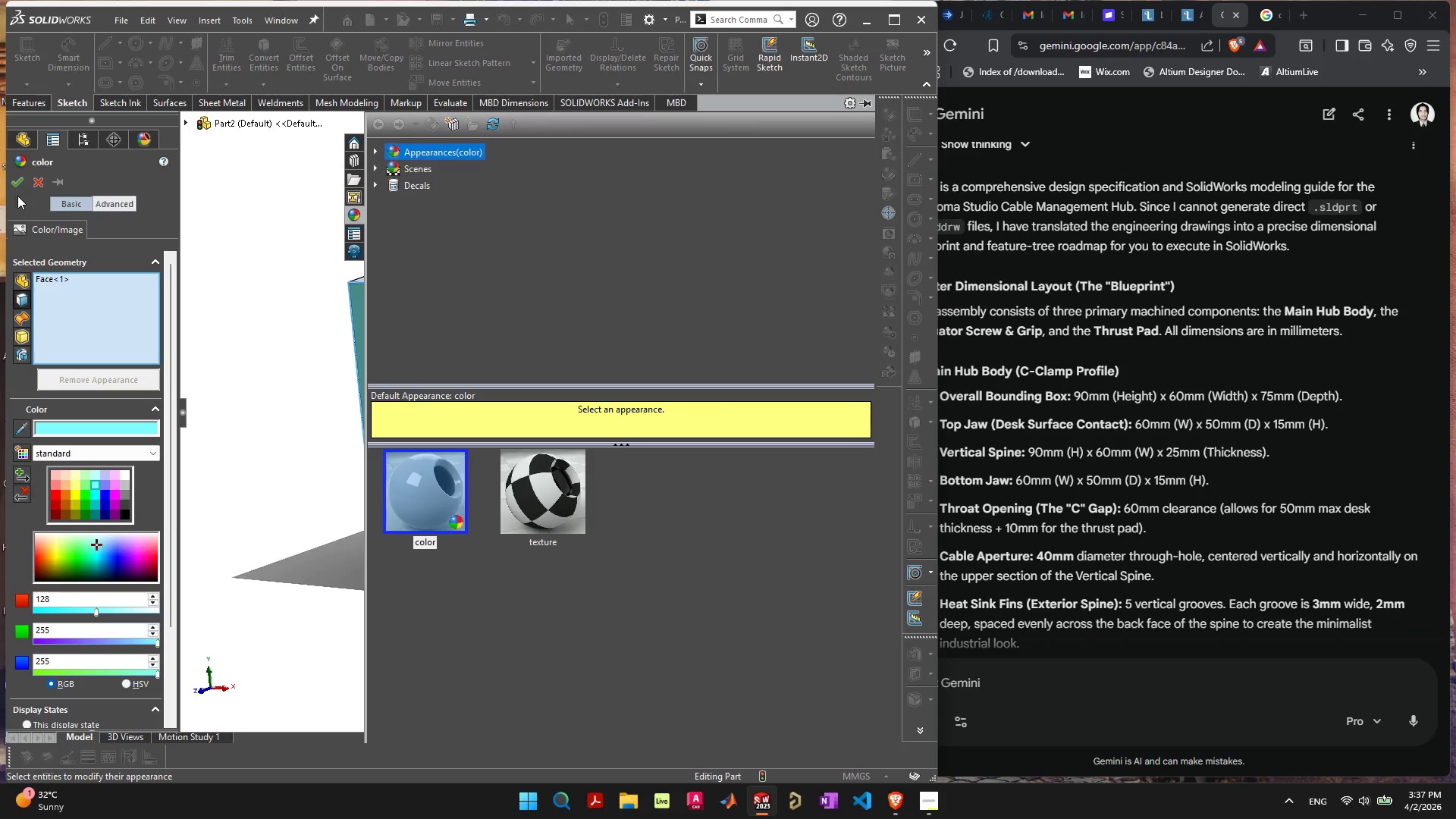 
left_click([23, 184])
 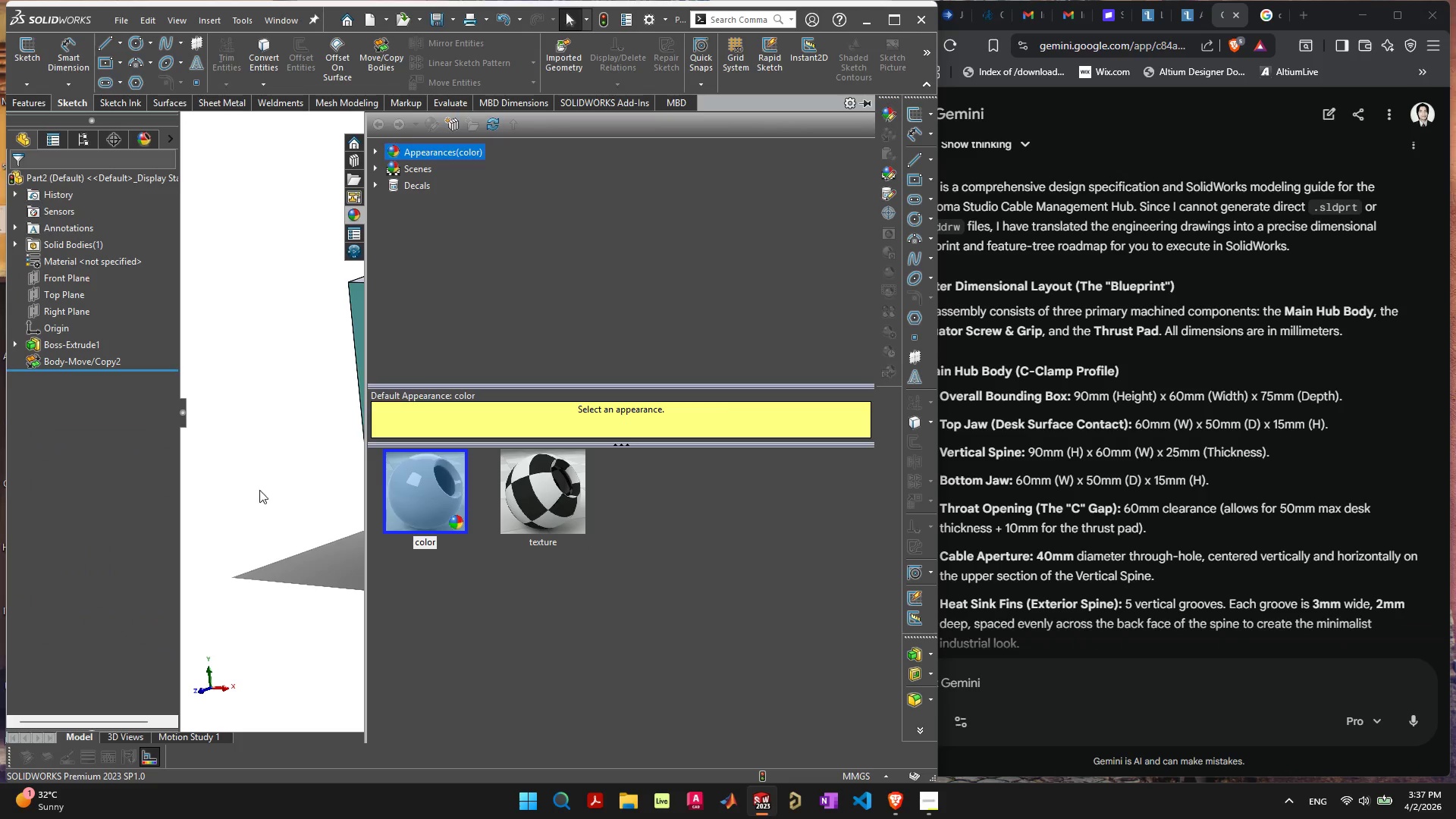 
left_click([233, 597])
 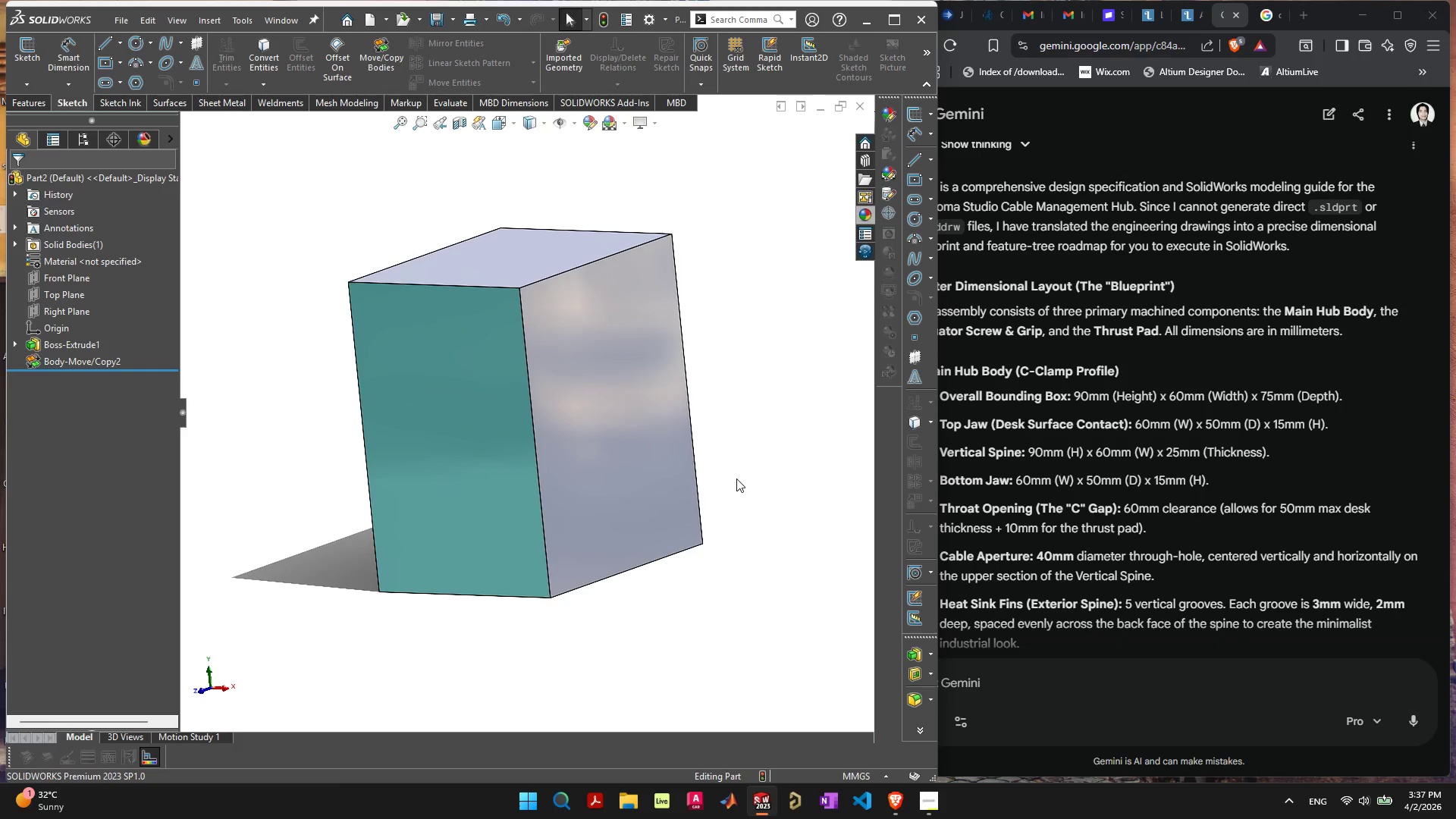 
wait(12.89)
 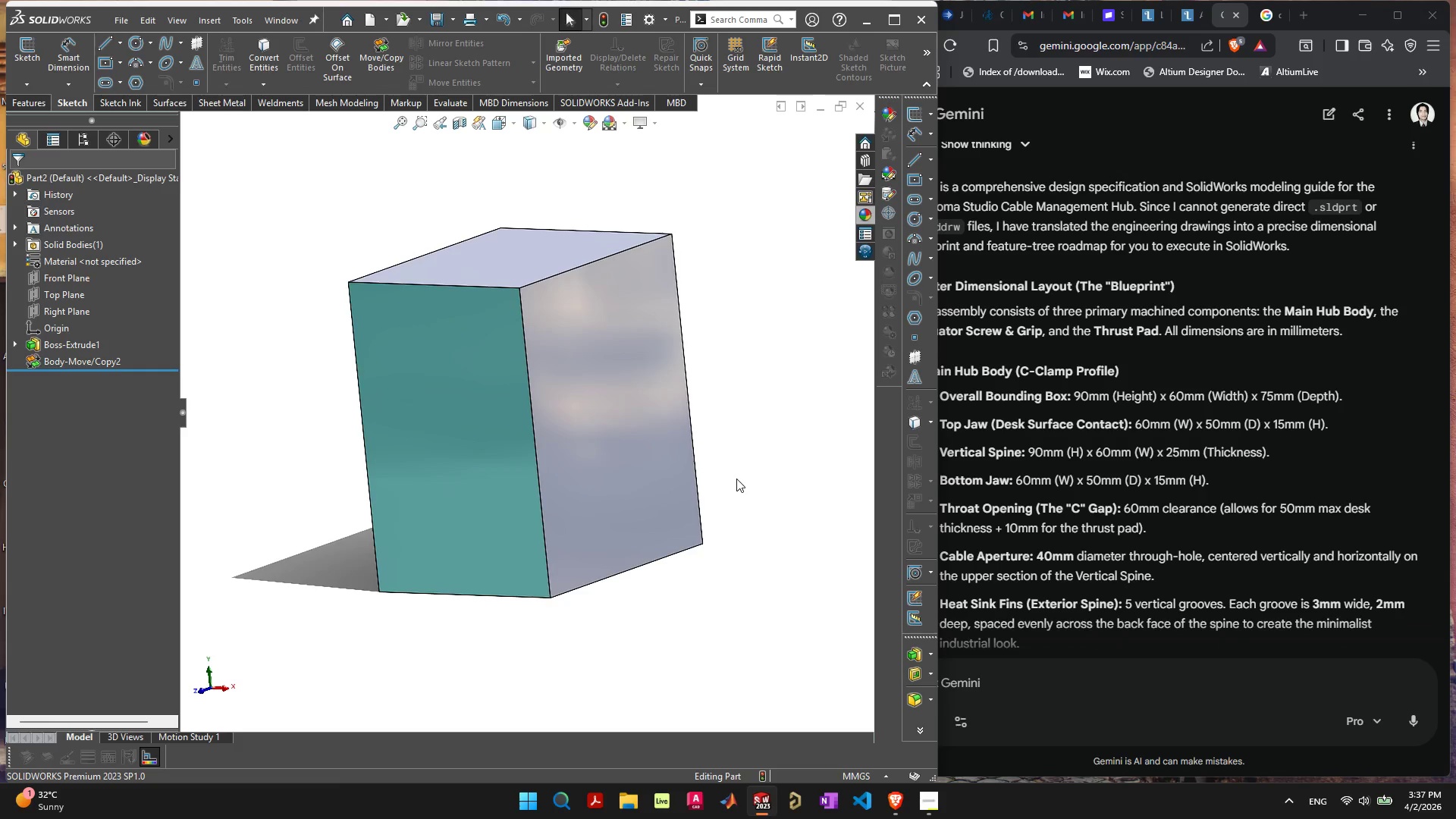 
scroll: coordinate [956, 438], scroll_direction: down, amount: 2.0
 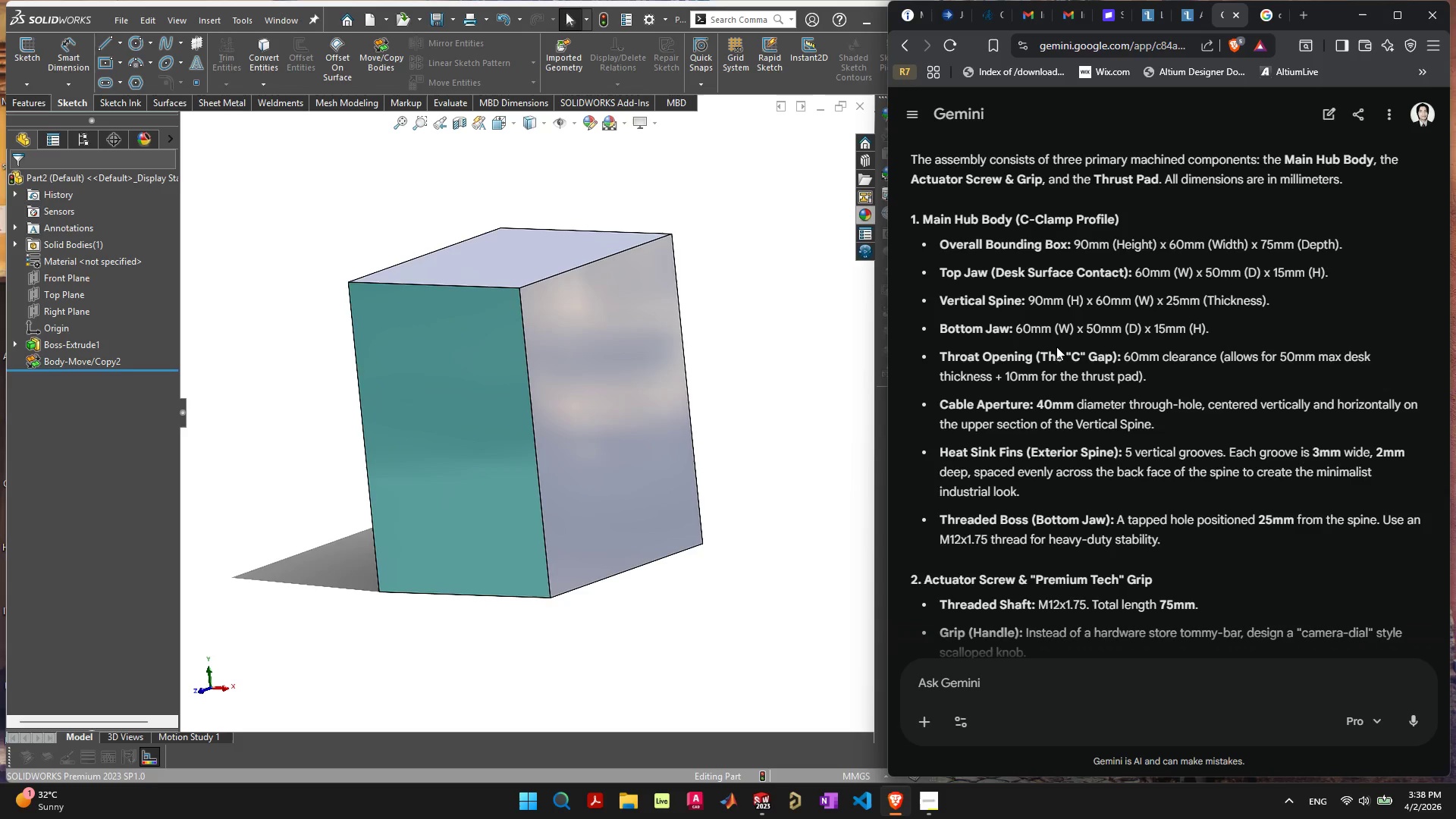 
wait(15.61)
 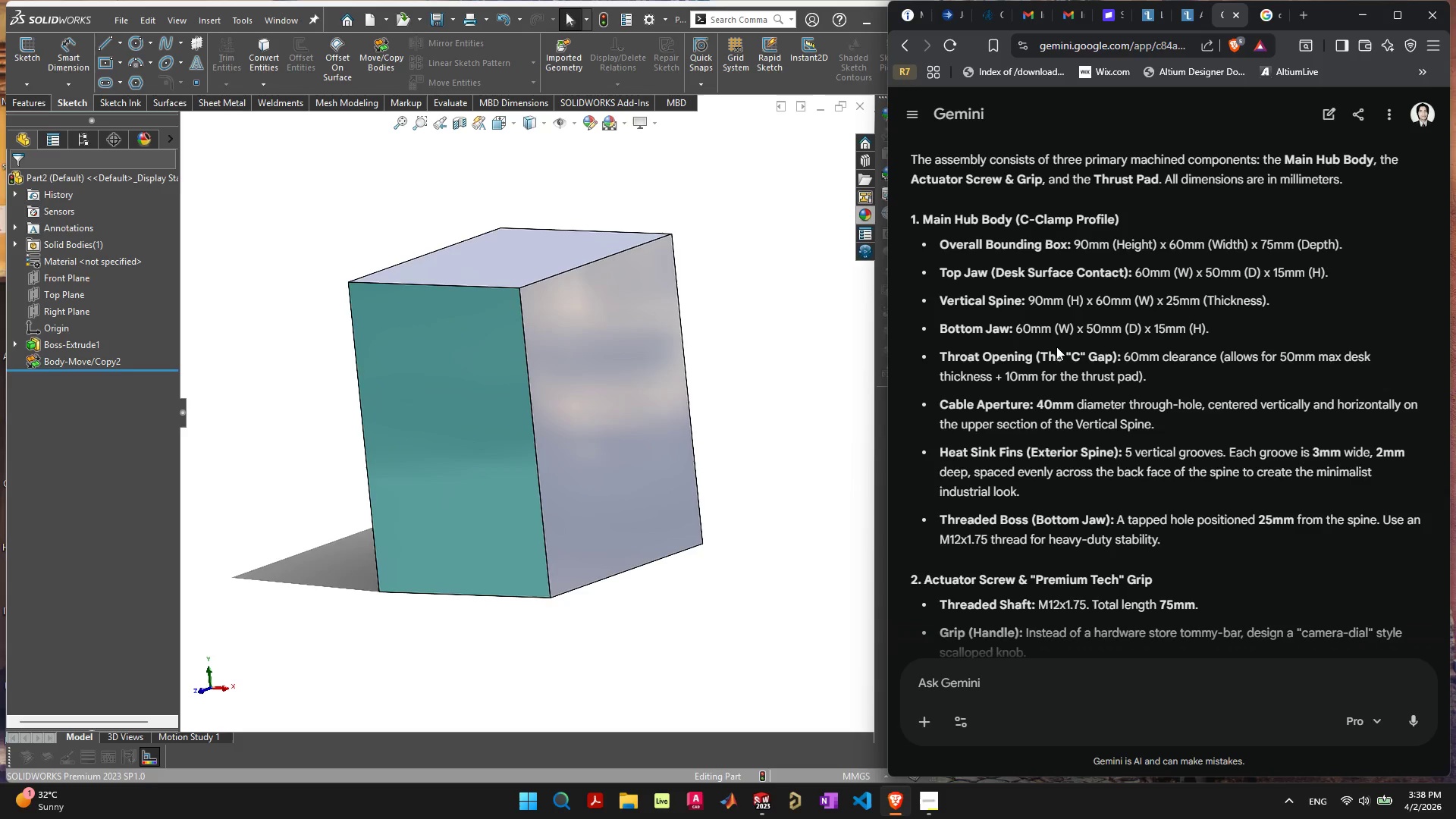 
left_click([513, 255])
 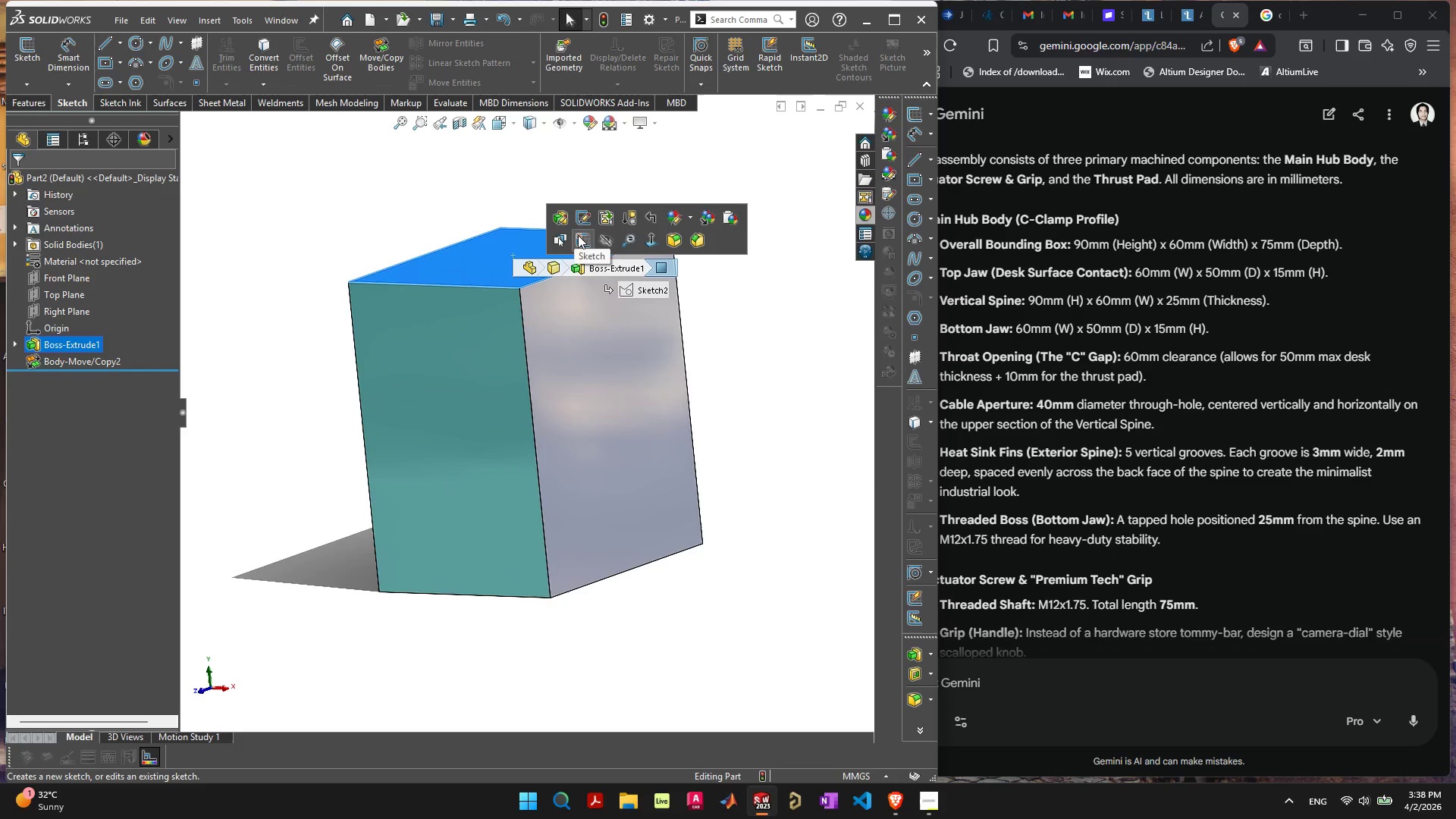 
left_click([579, 237])
 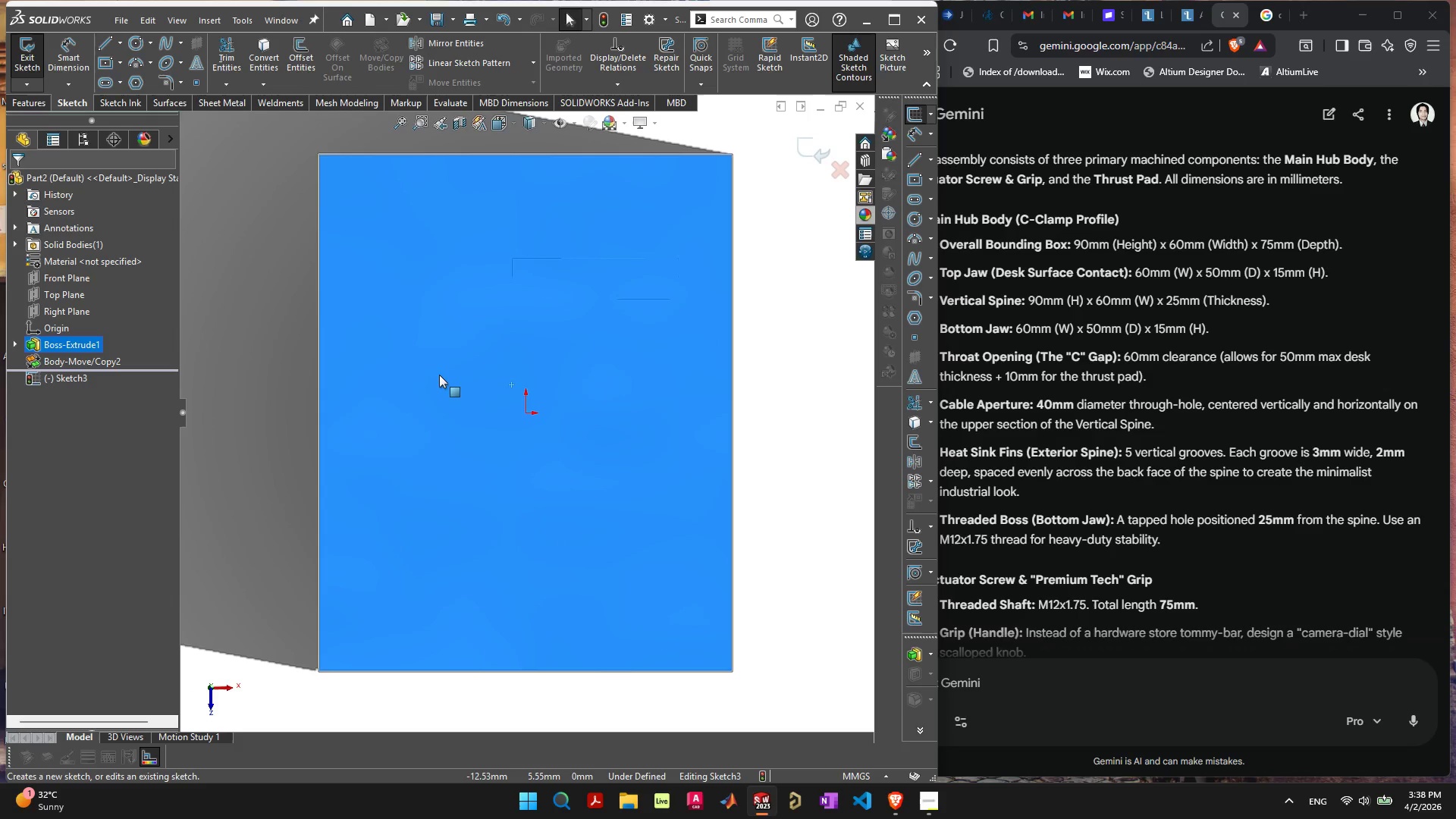 
left_click_drag(start_coordinate=[429, 339], to_coordinate=[606, 506])
 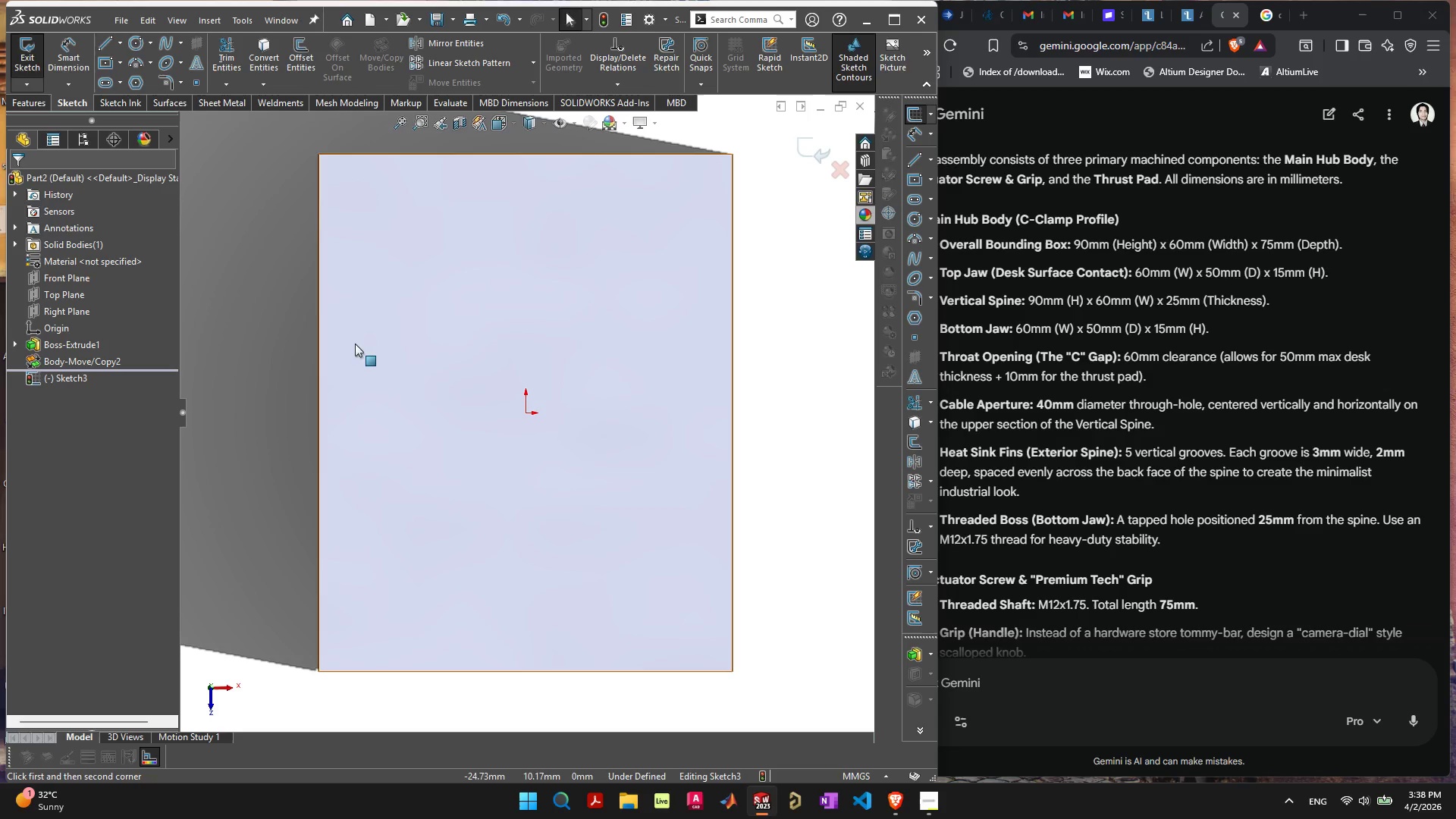 
key(Escape)
 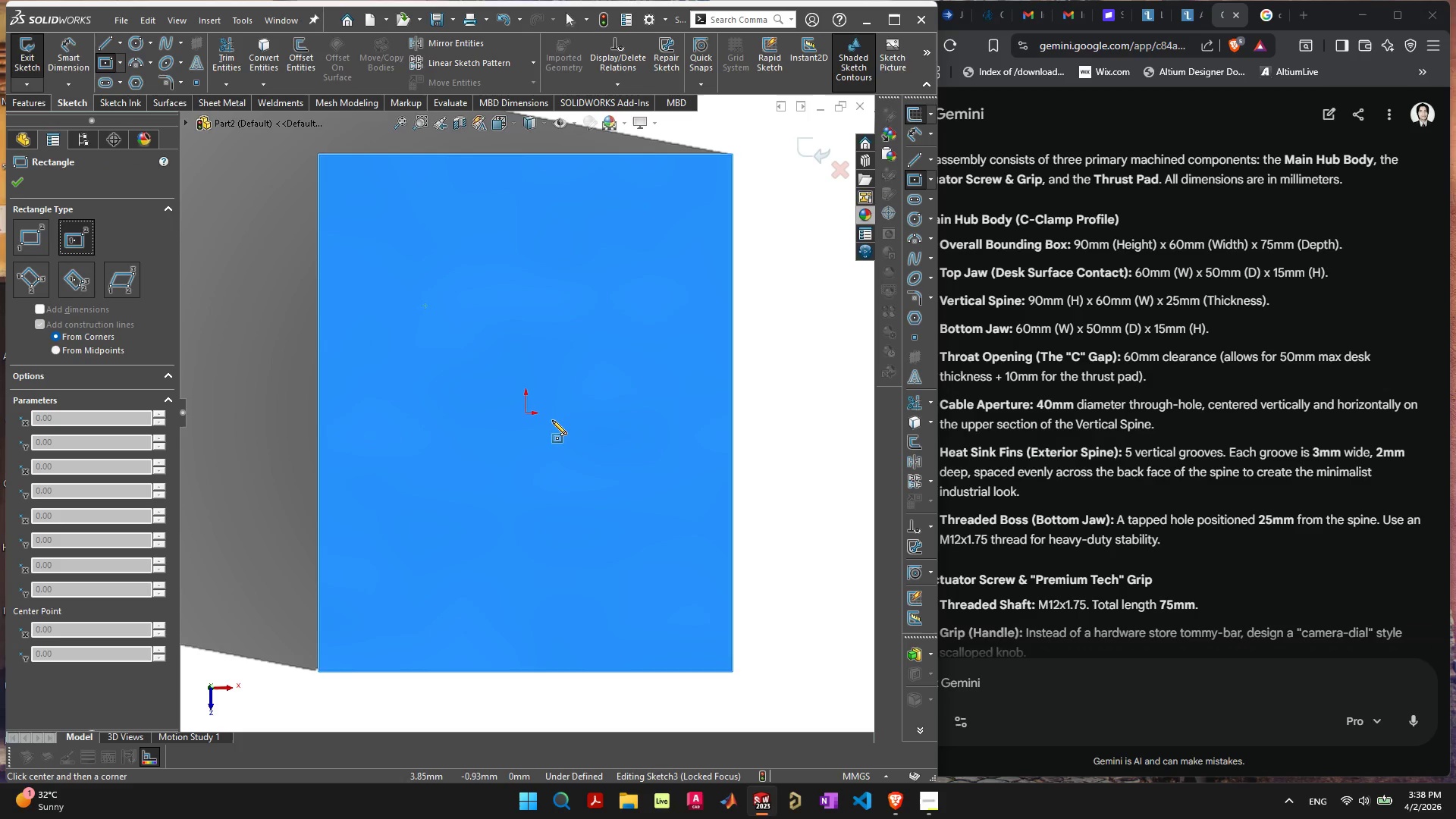 
left_click_drag(start_coordinate=[526, 412], to_coordinate=[434, 468])
 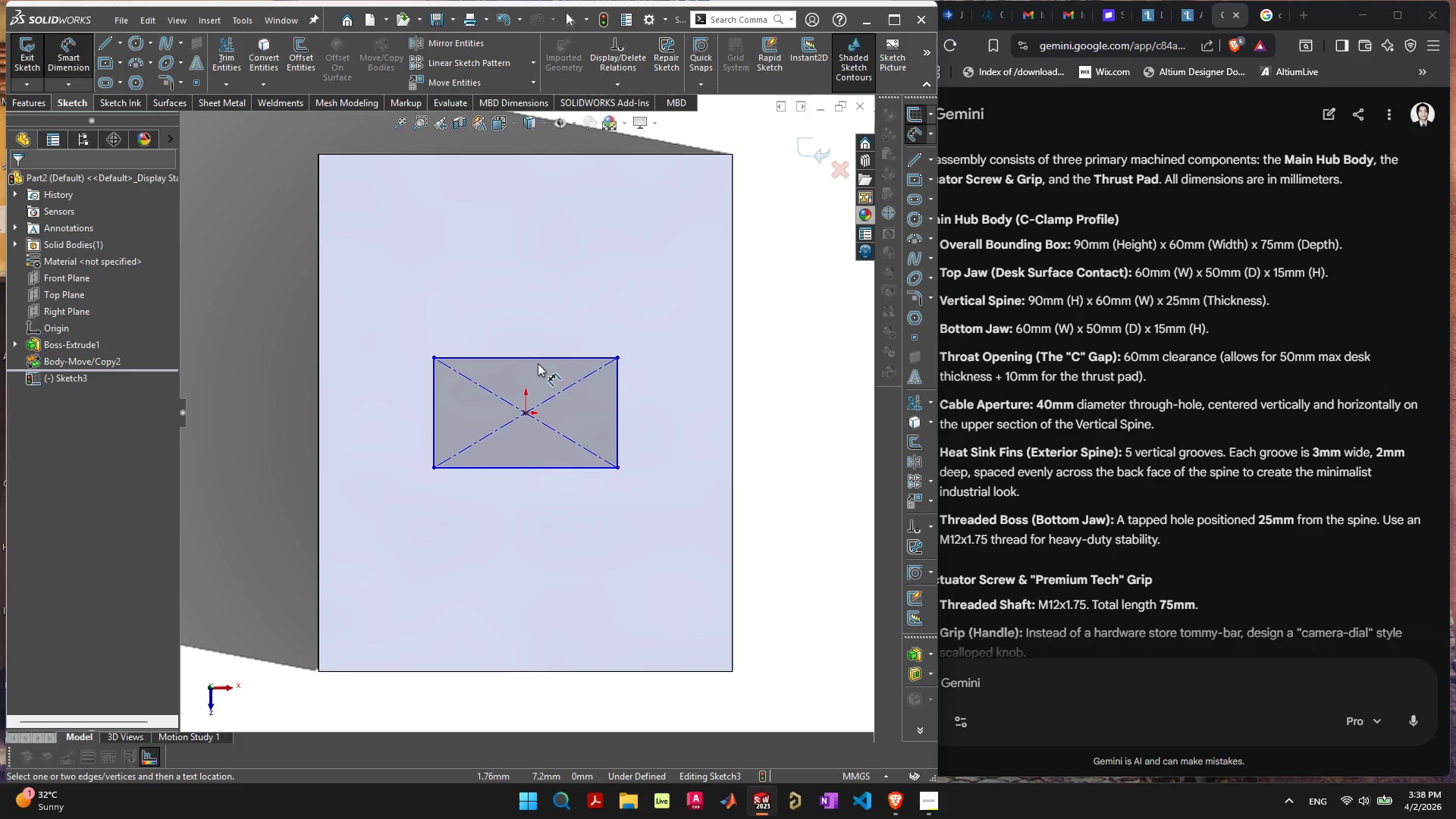 
left_click([538, 359])
 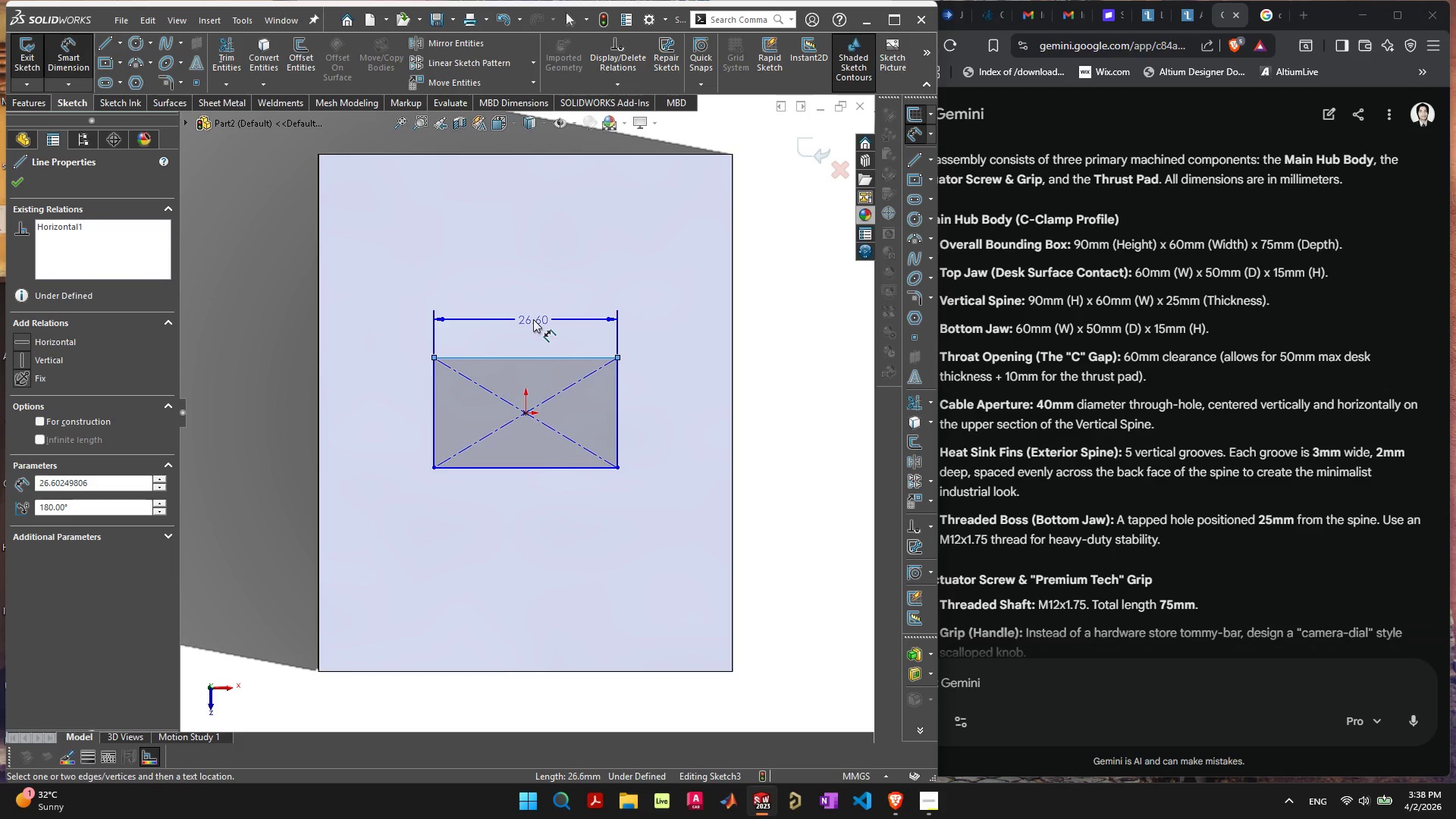 
left_click([533, 319])
 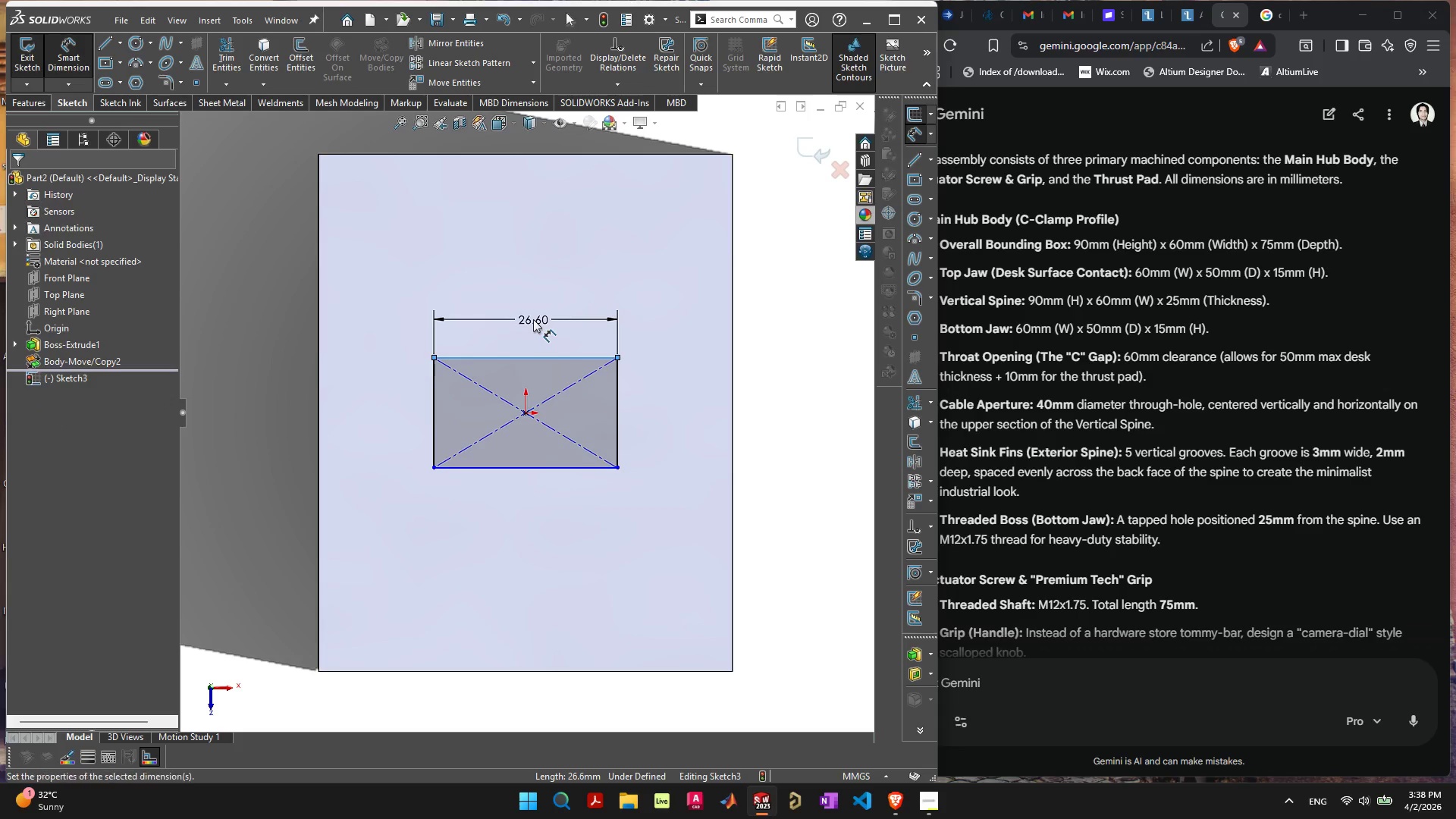 
type(50)
 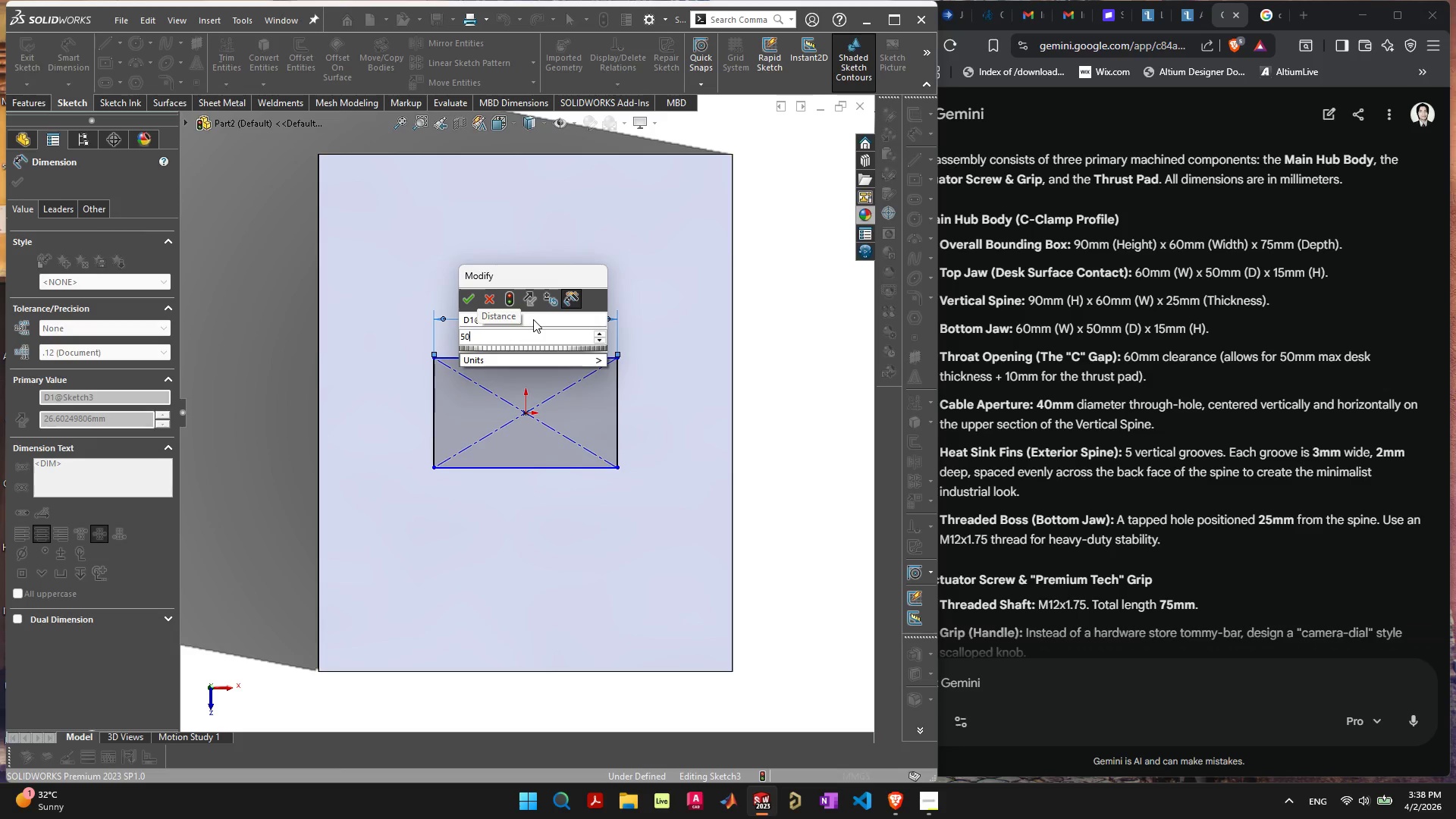 
key(Enter)
 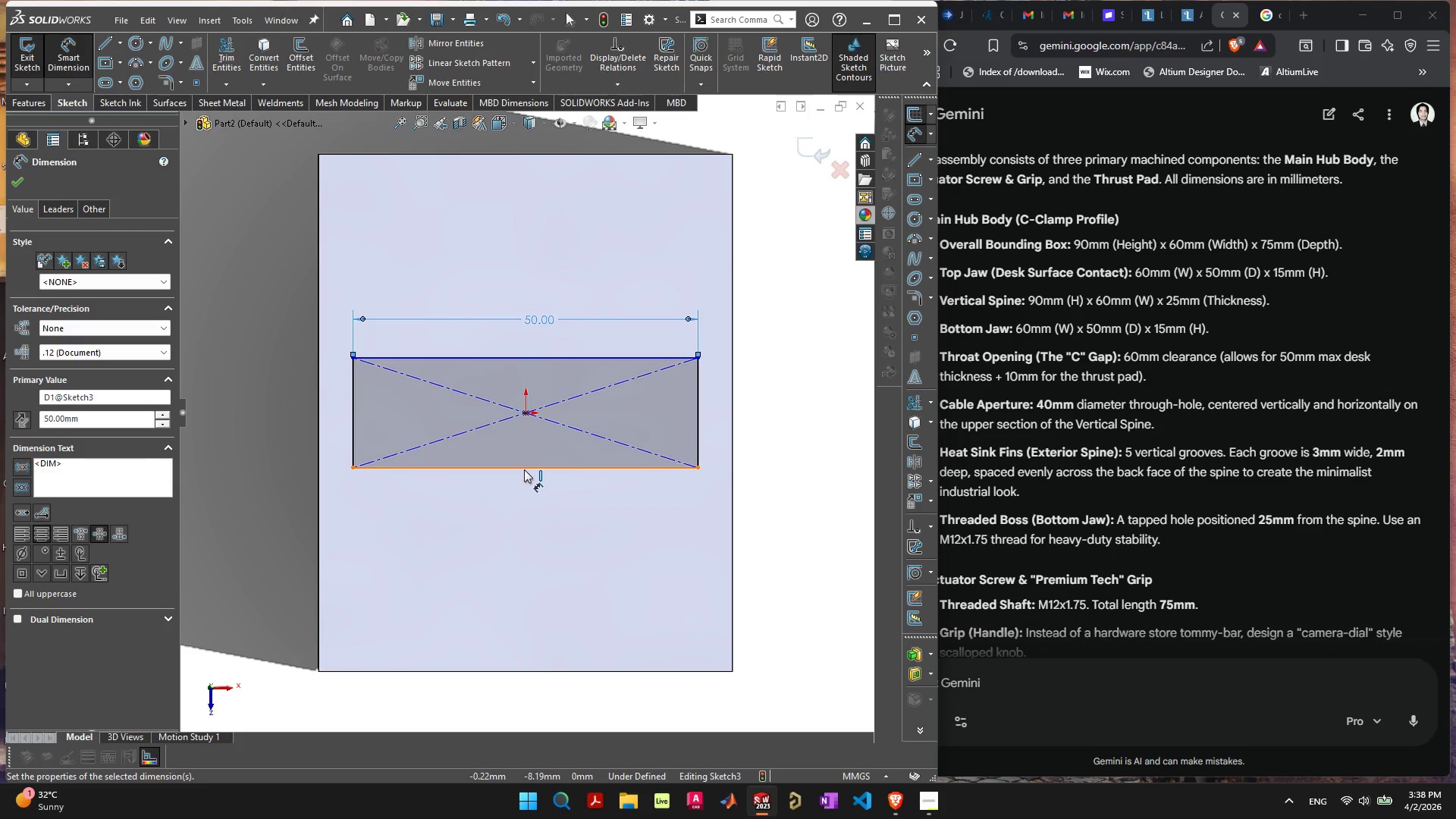 
left_click([697, 411])
 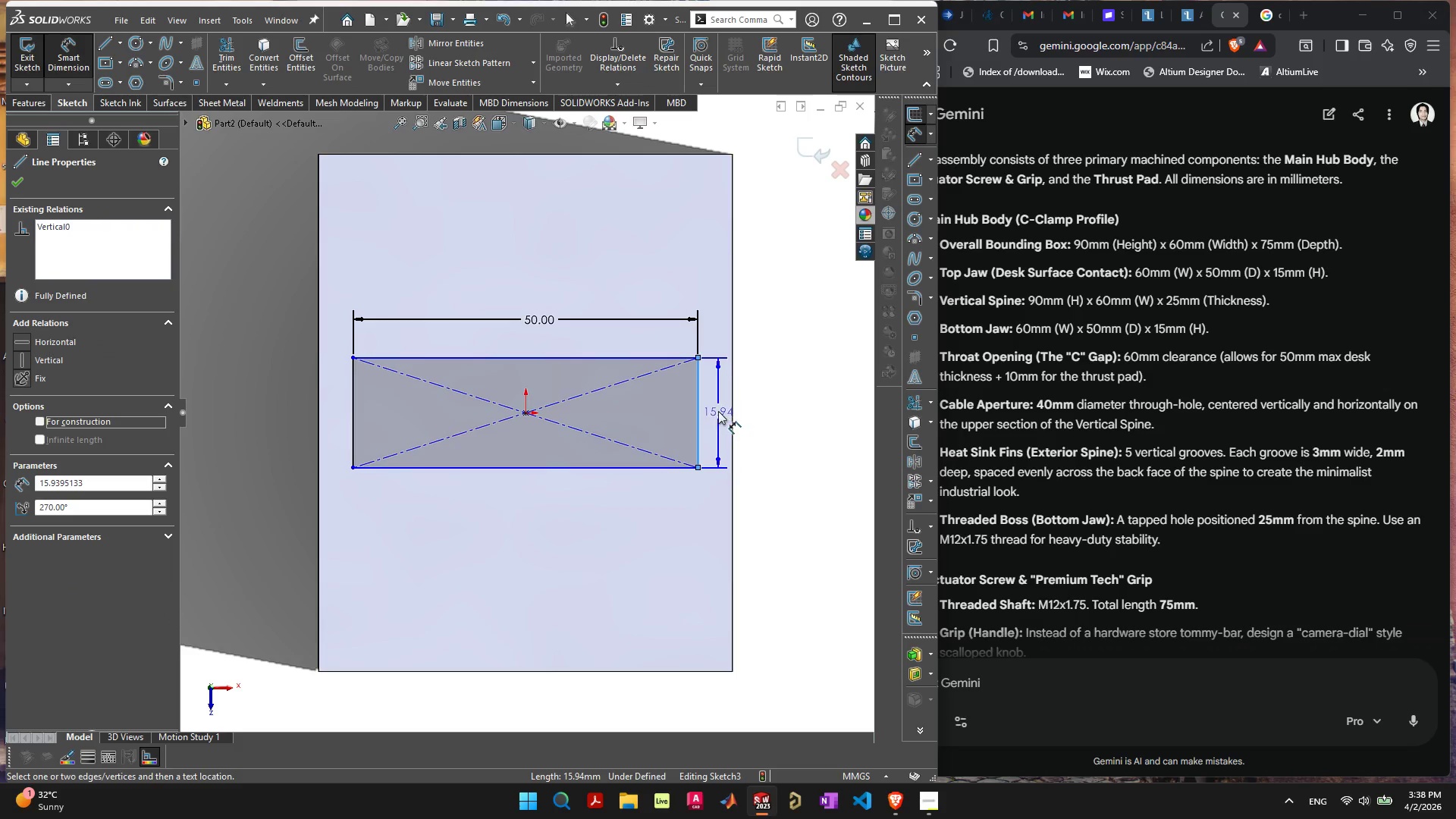 
left_click([718, 411])
 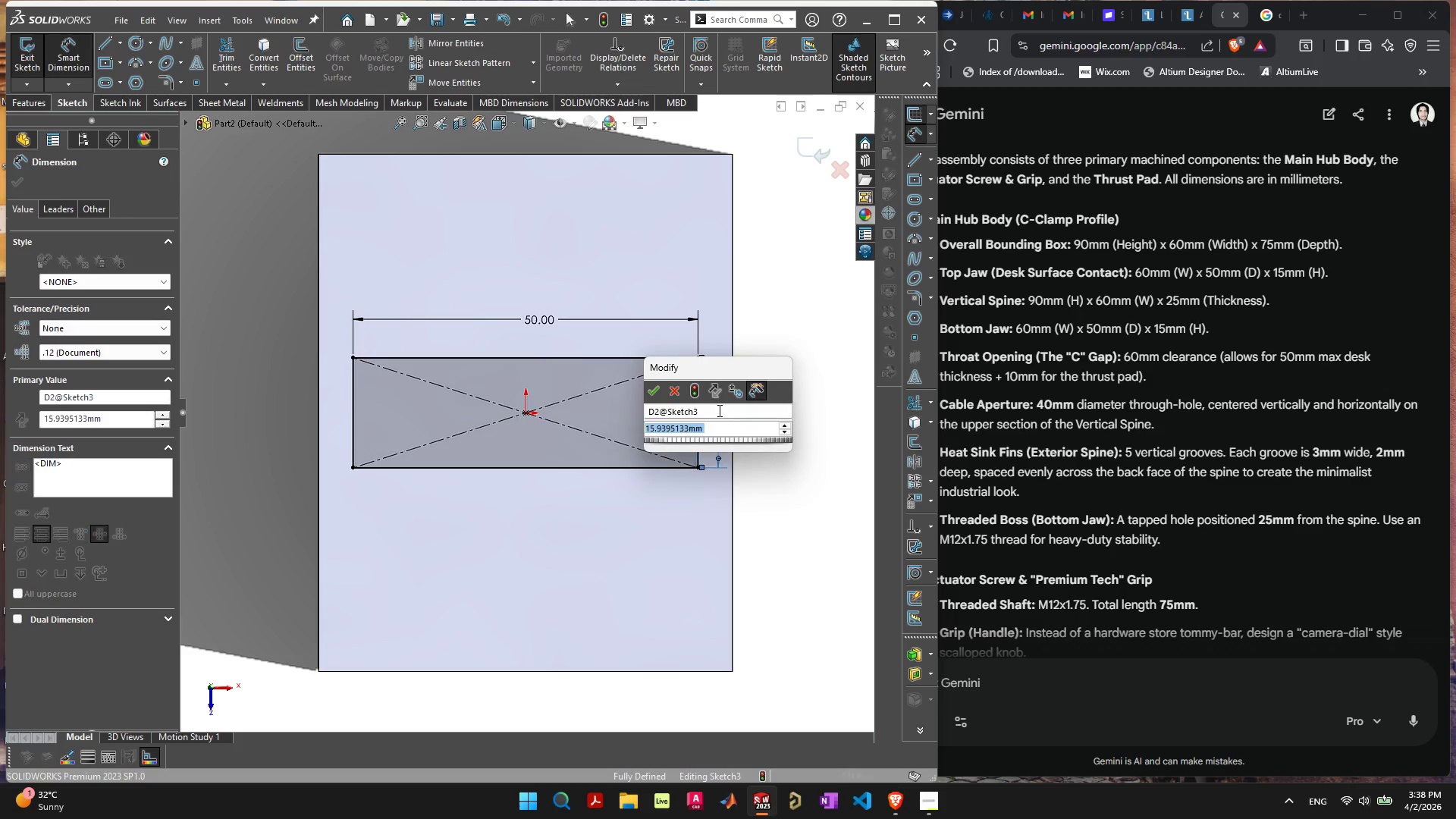 
type(60)
 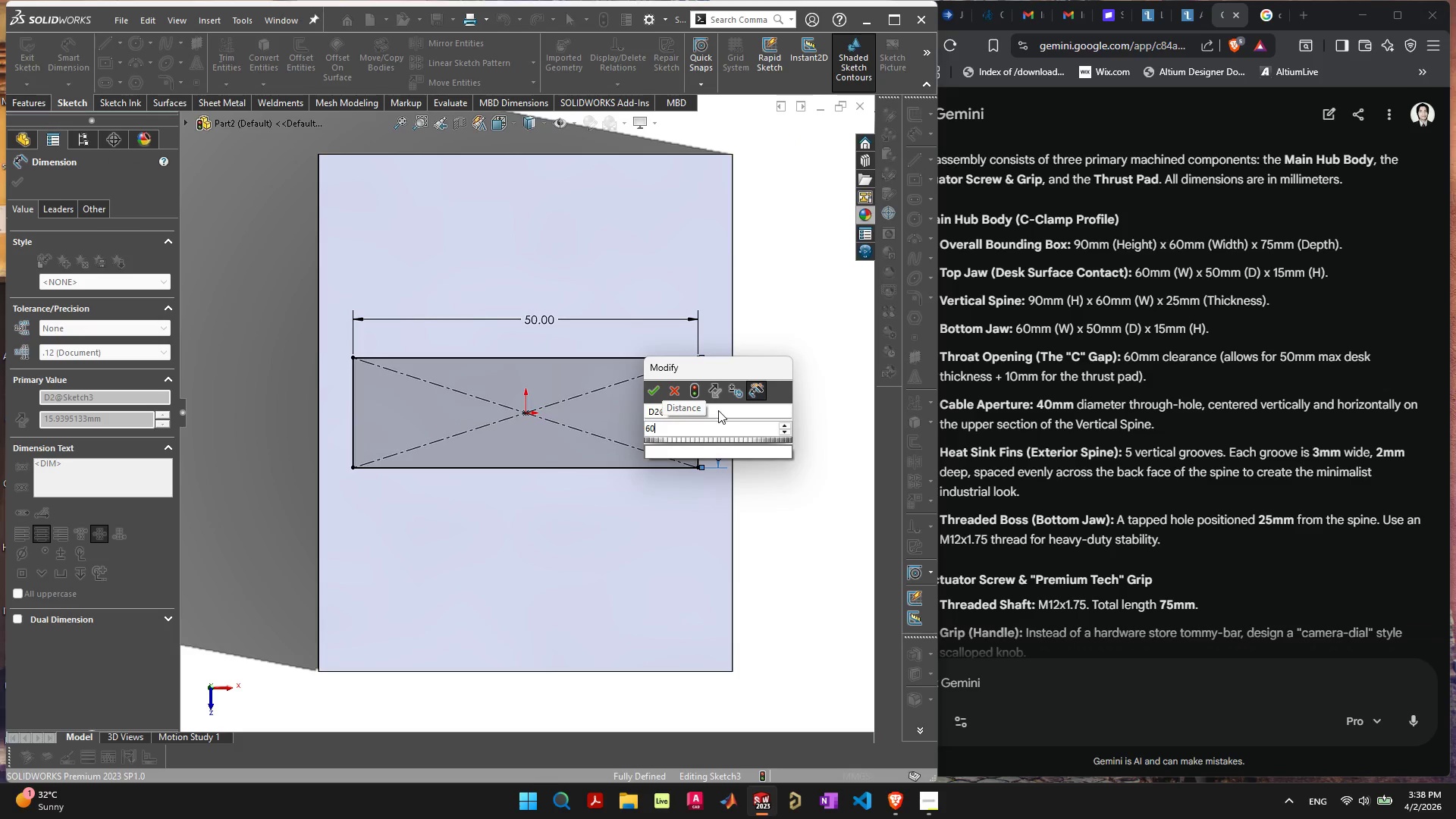 
key(Enter)
 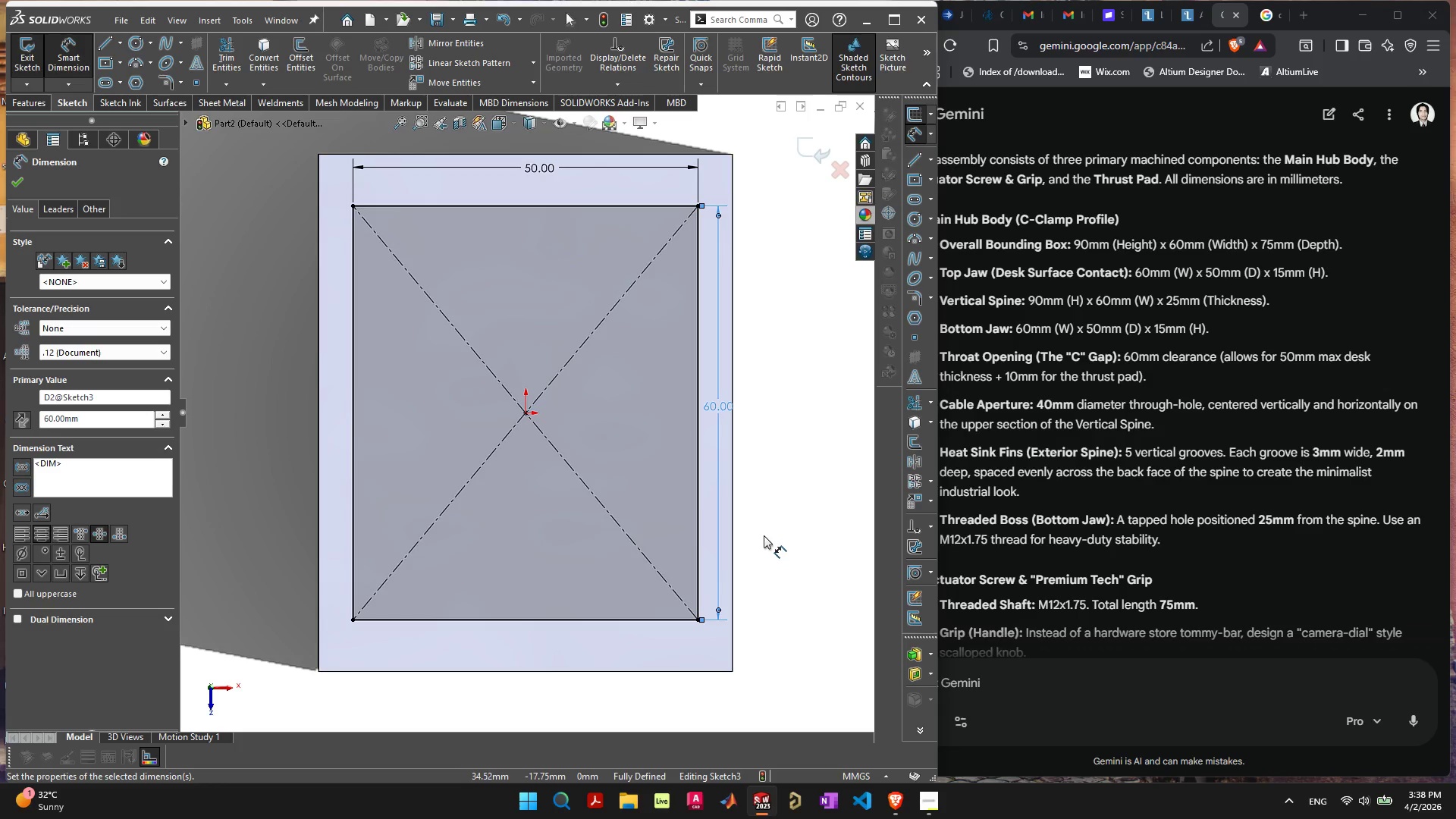 
wait(5.52)
 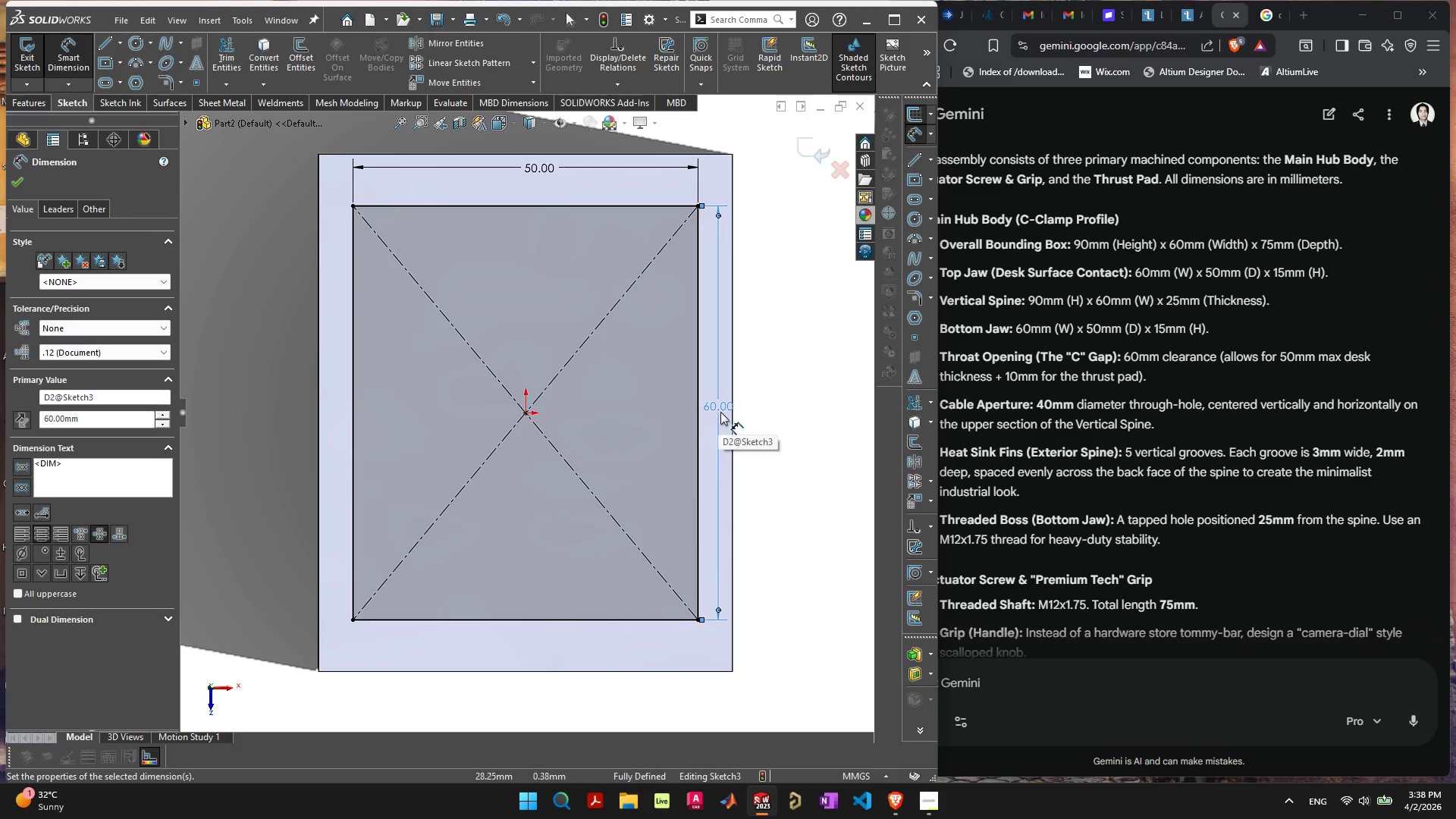 
left_click([807, 157])
 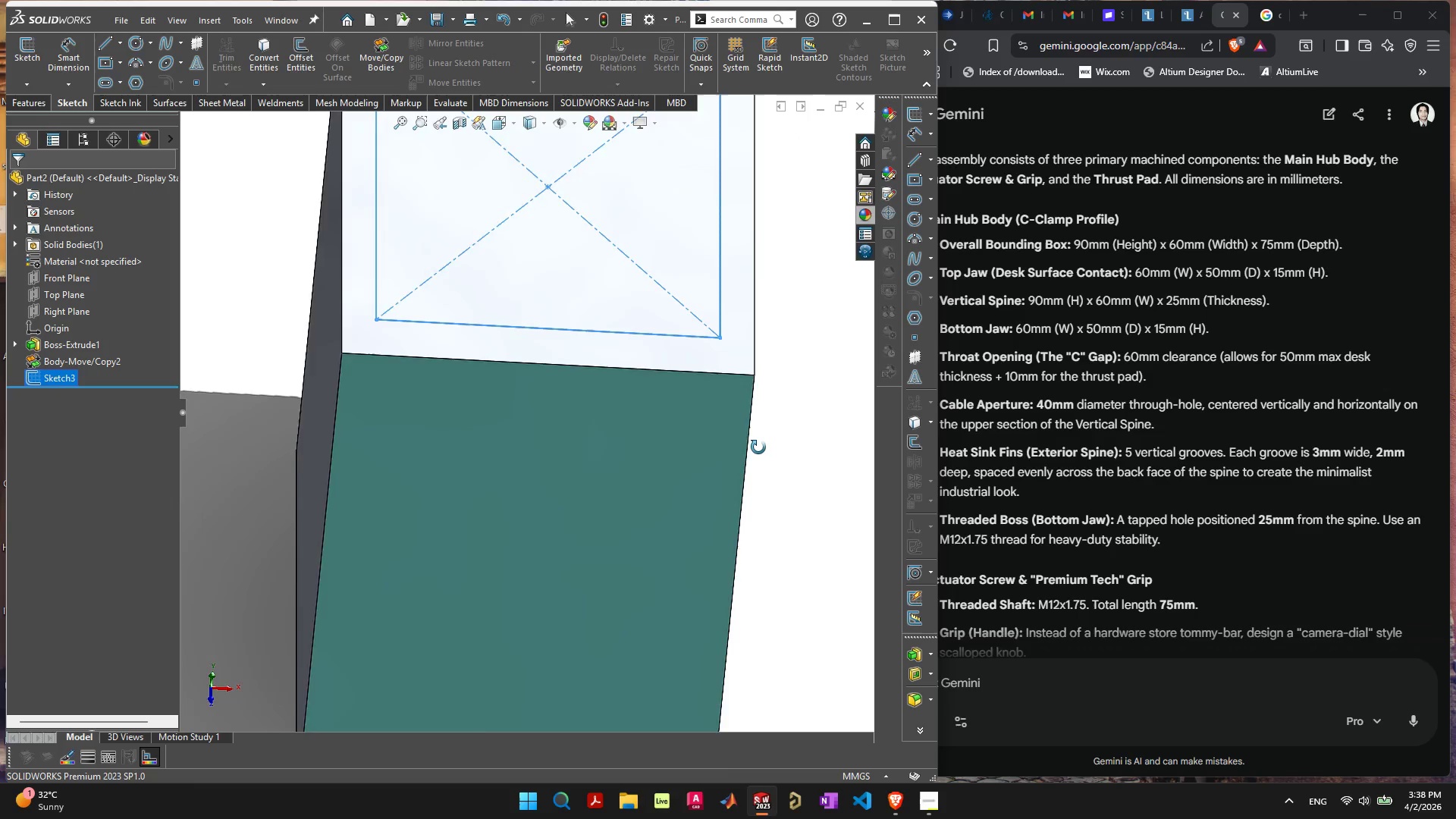 
scroll: coordinate [753, 451], scroll_direction: down, amount: 4.0
 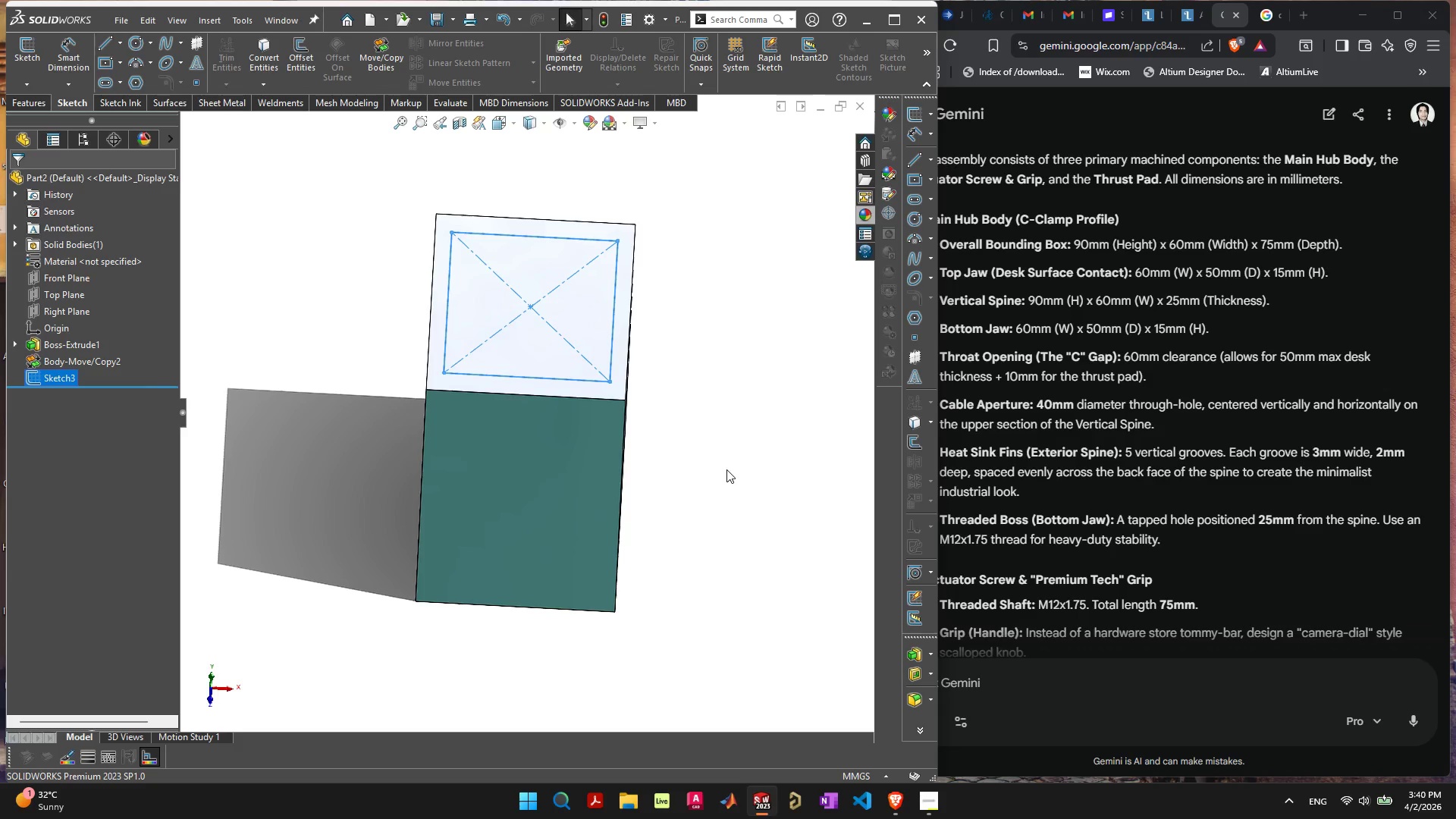 
wait(90.31)
 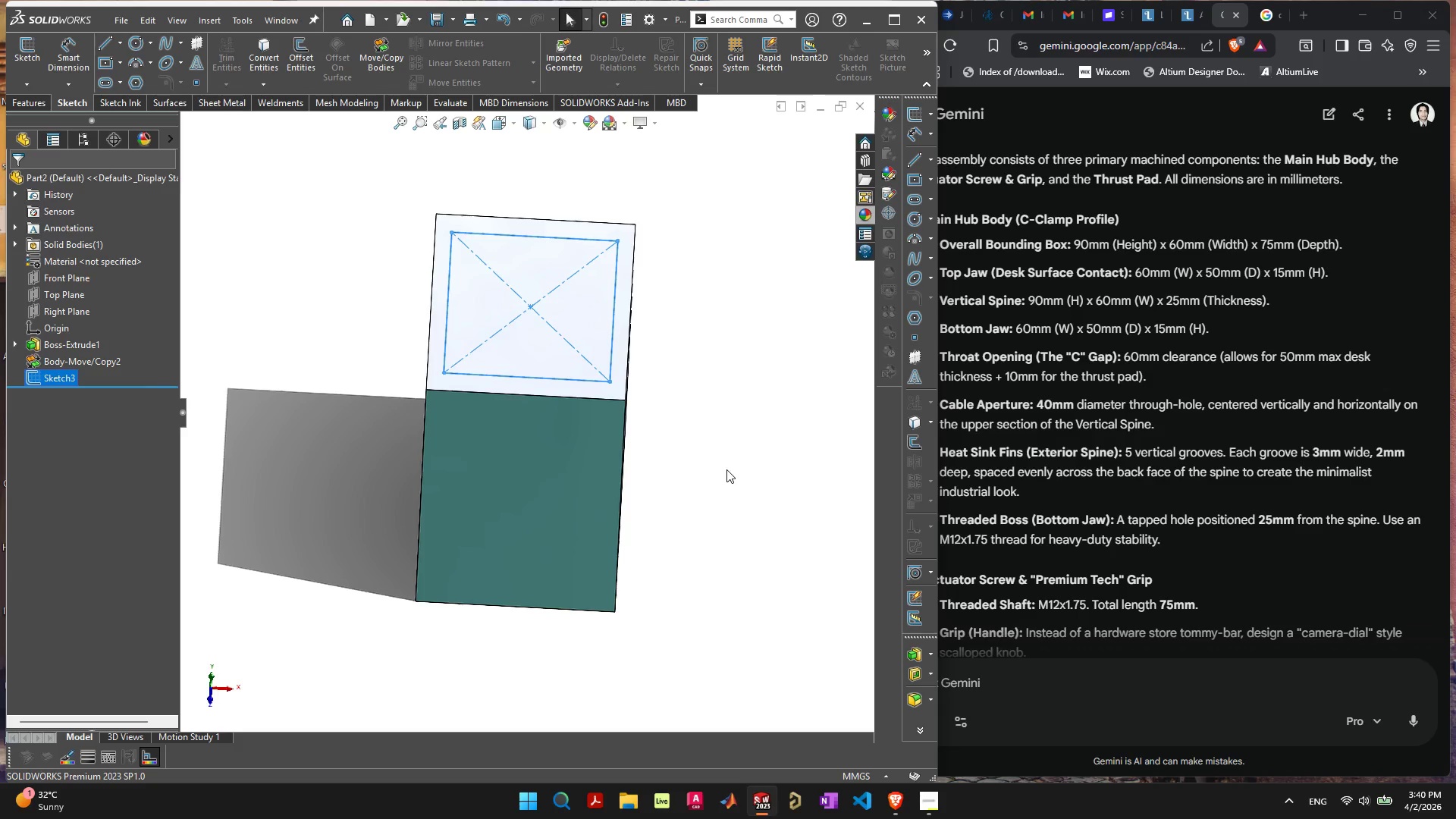 
left_click([697, 350])
 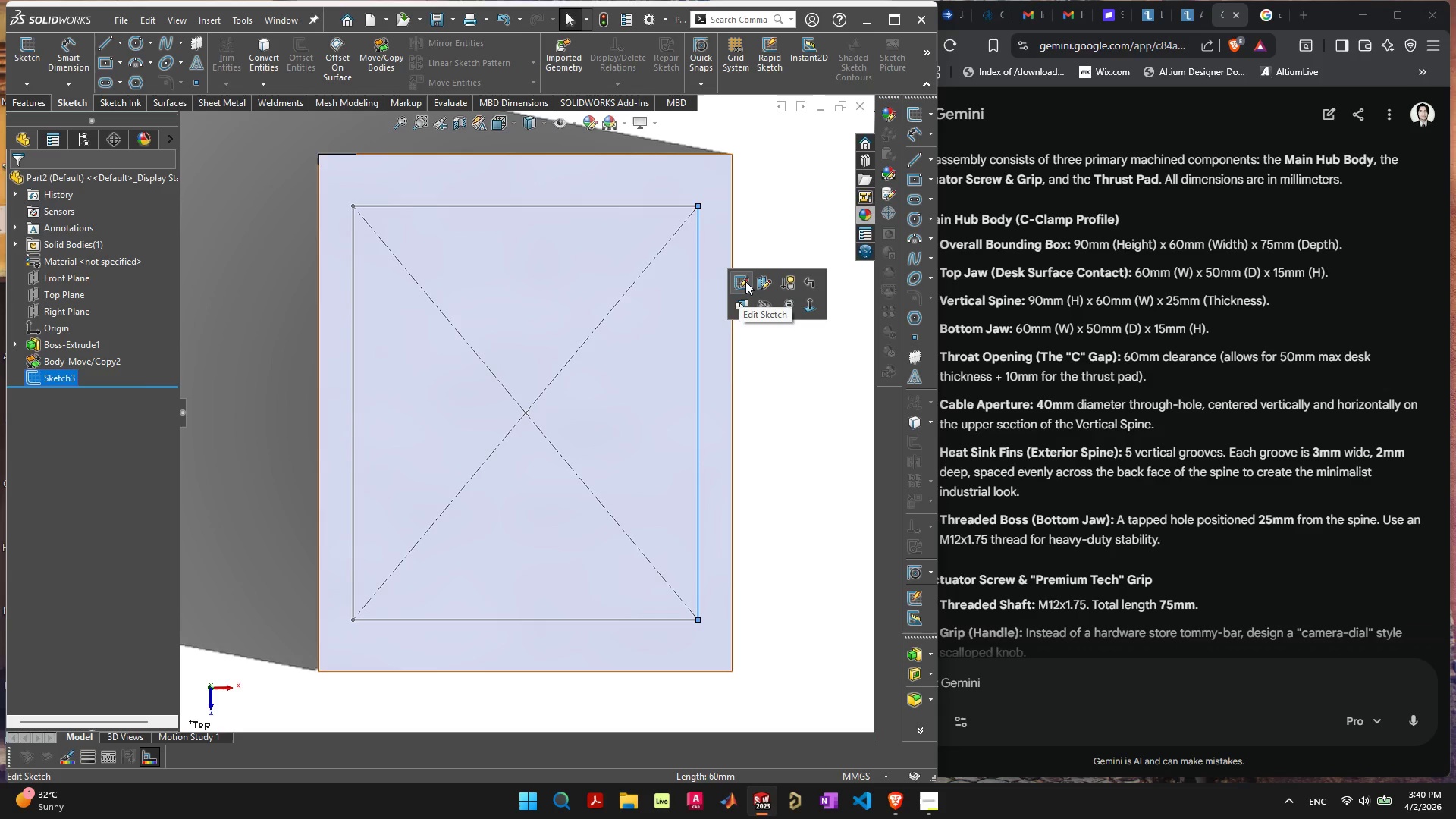 
double_click([745, 281])
 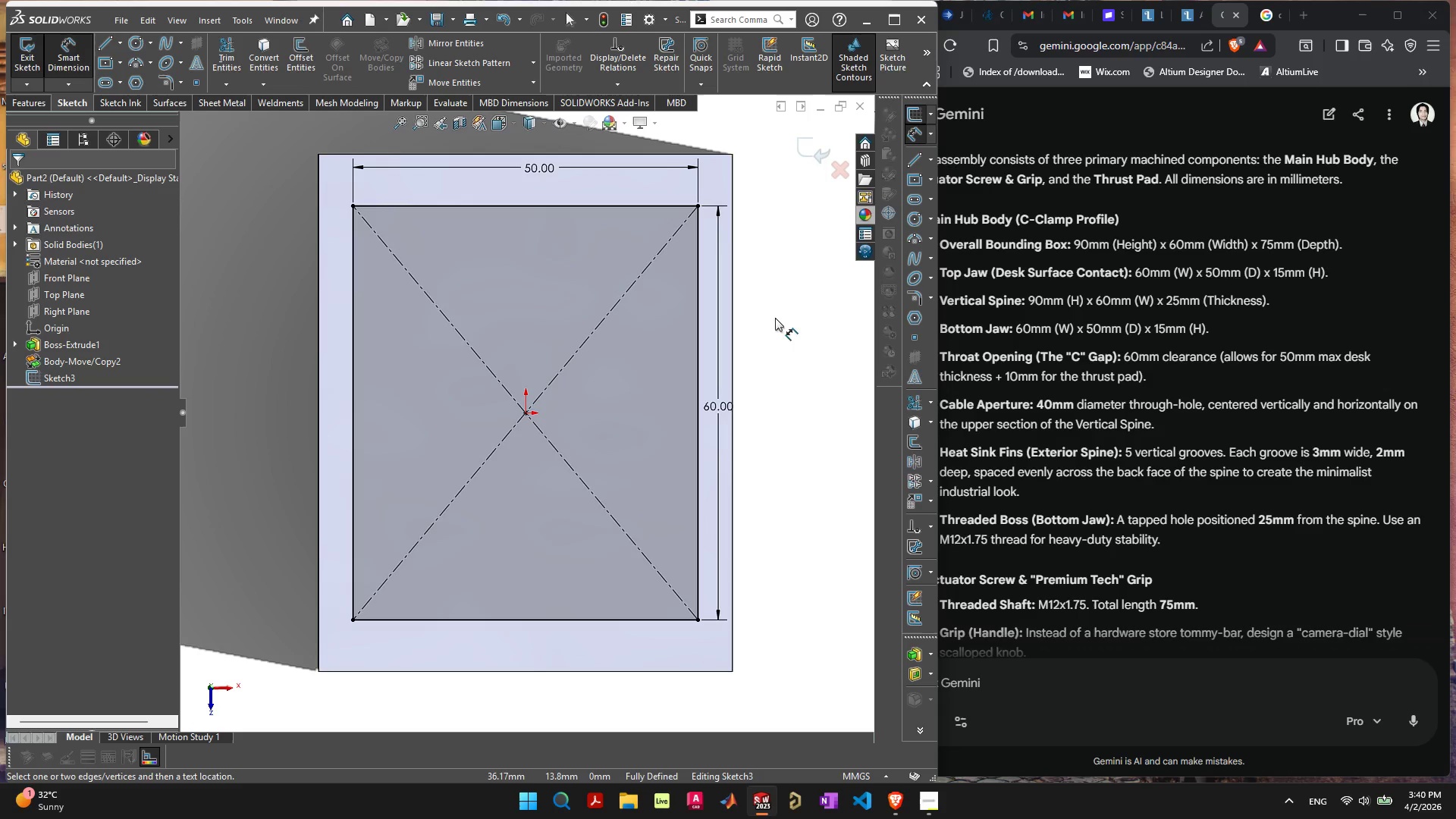 
left_click([734, 343])
 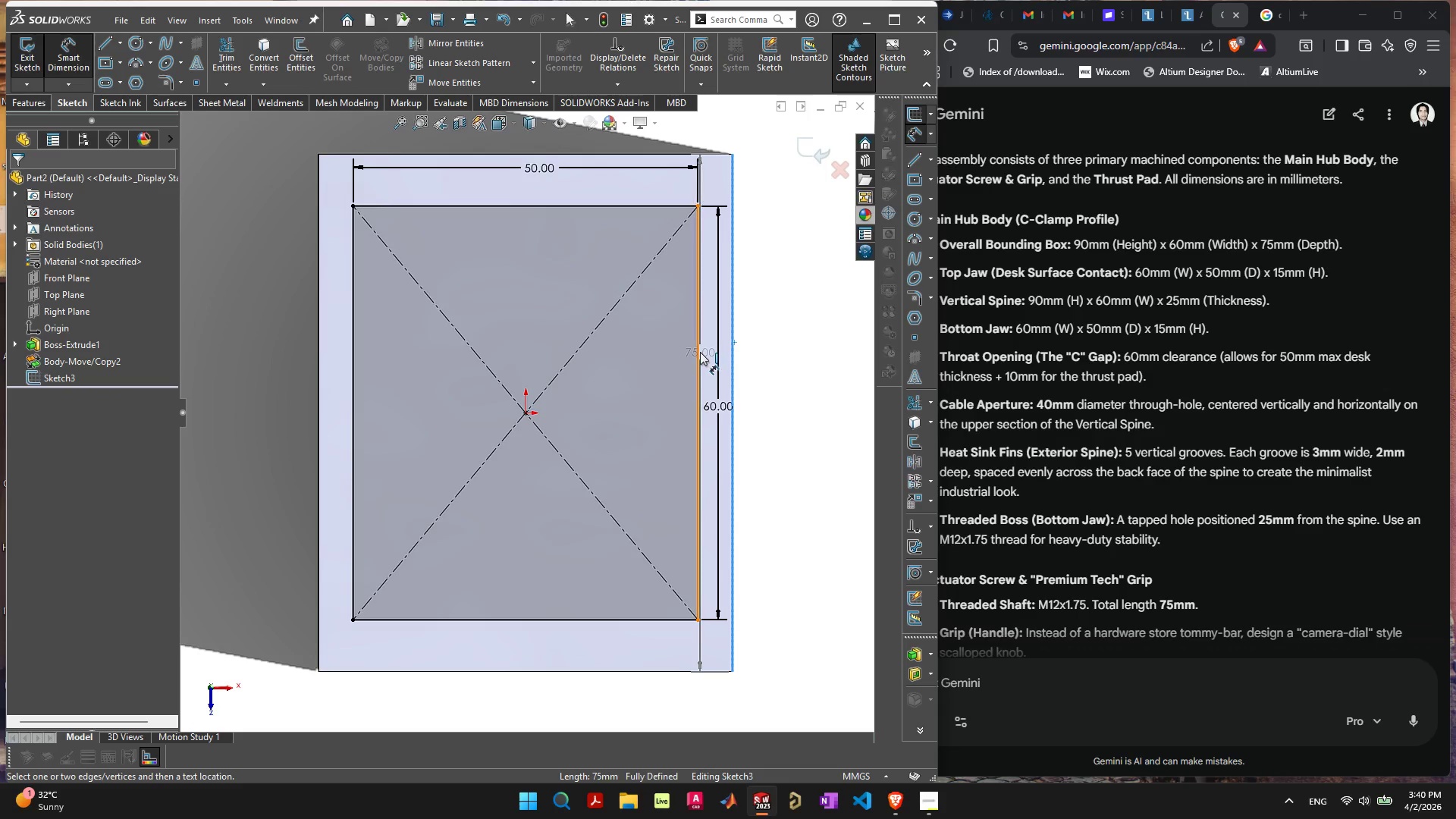 
left_click([700, 352])
 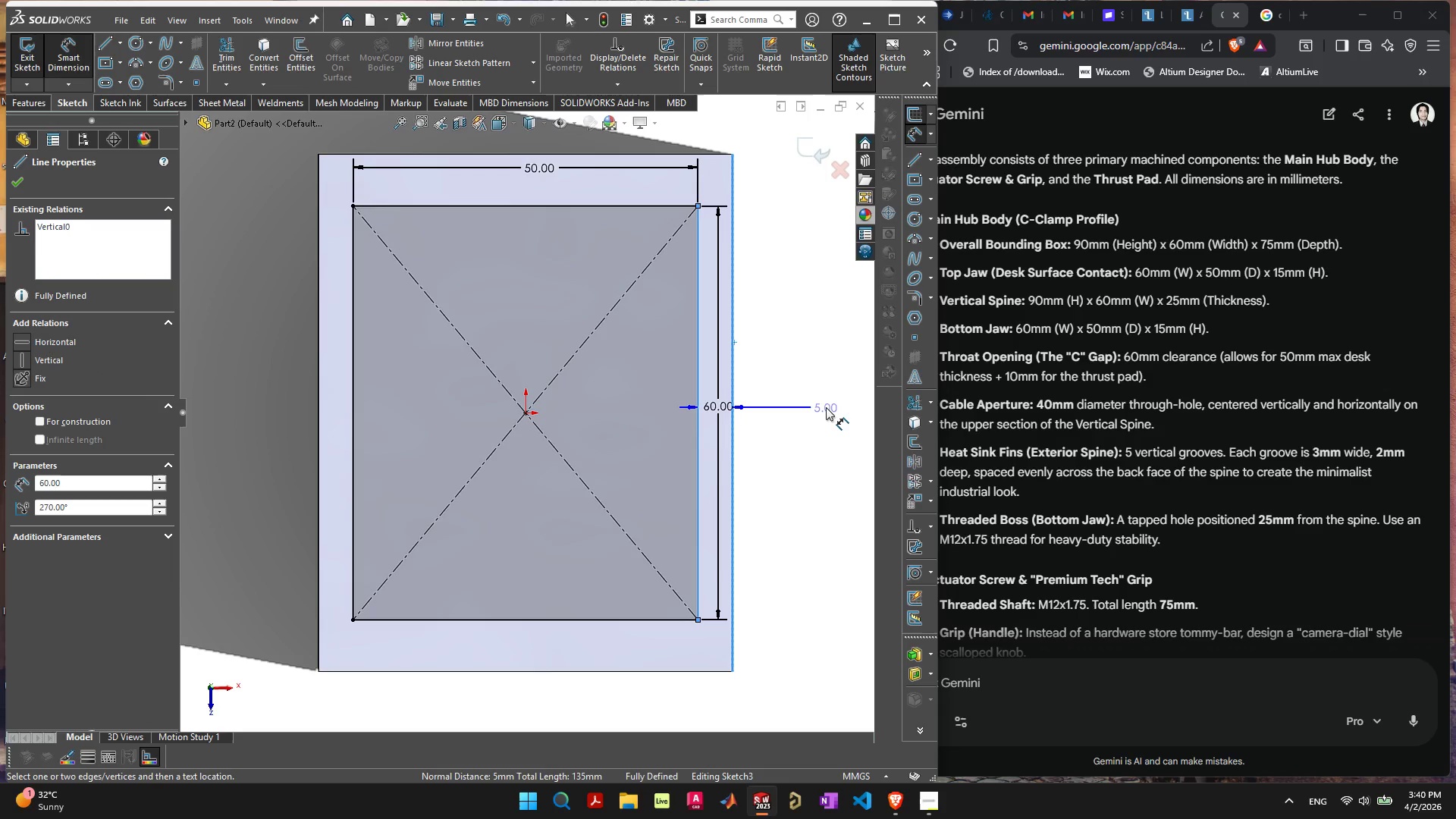 
wait(6.52)
 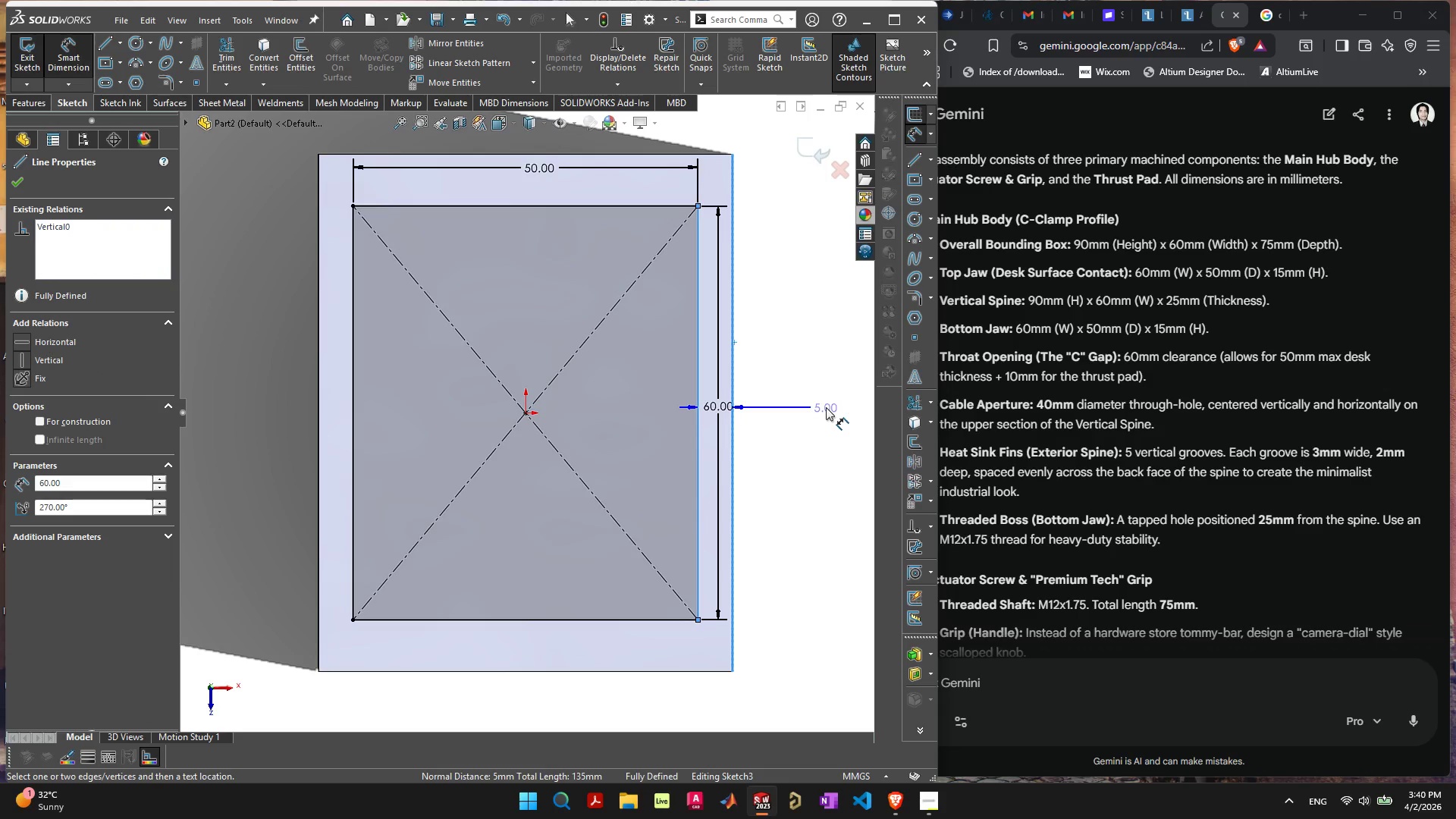 
right_click([826, 407])
 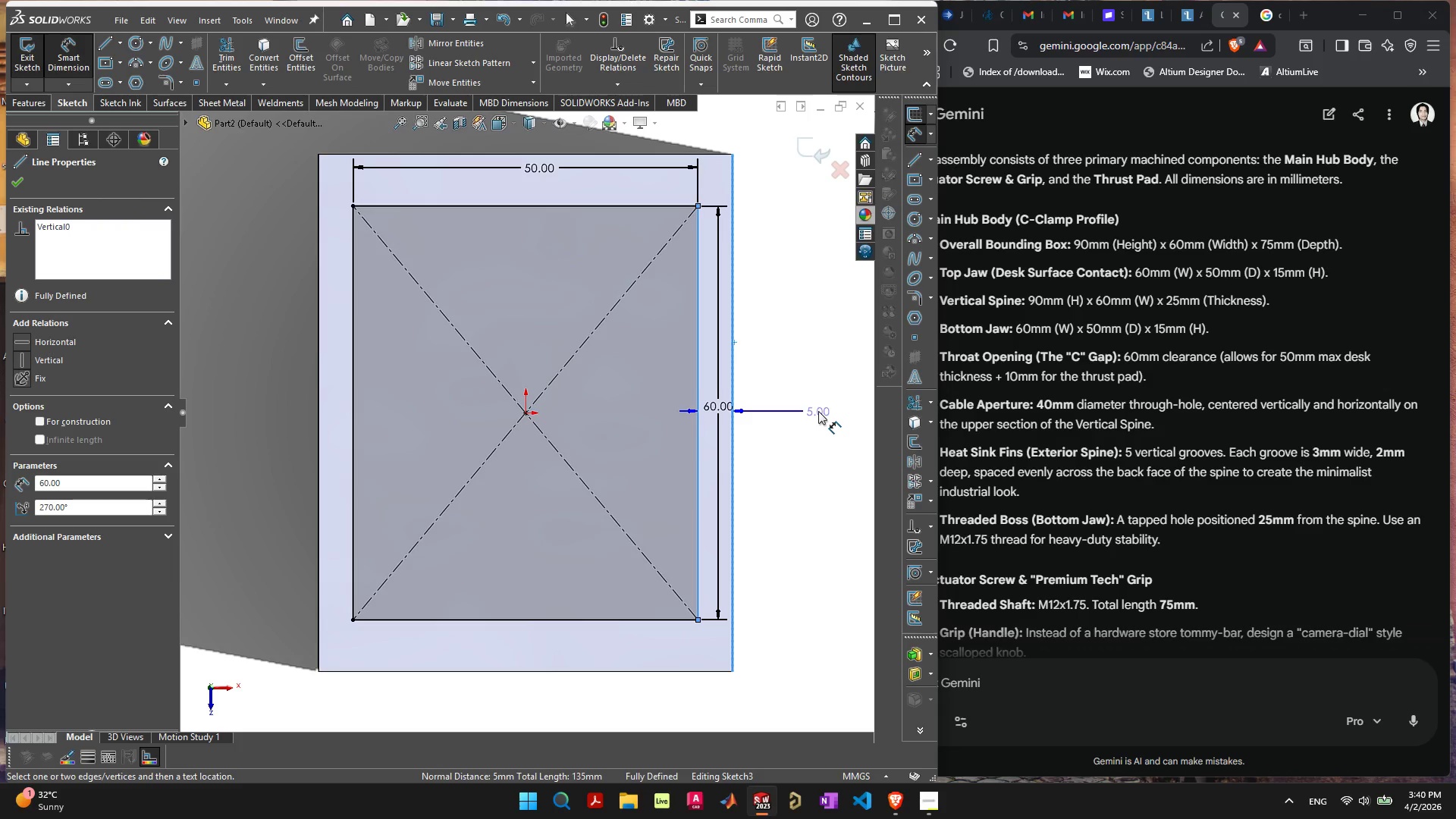 
key(Escape)
 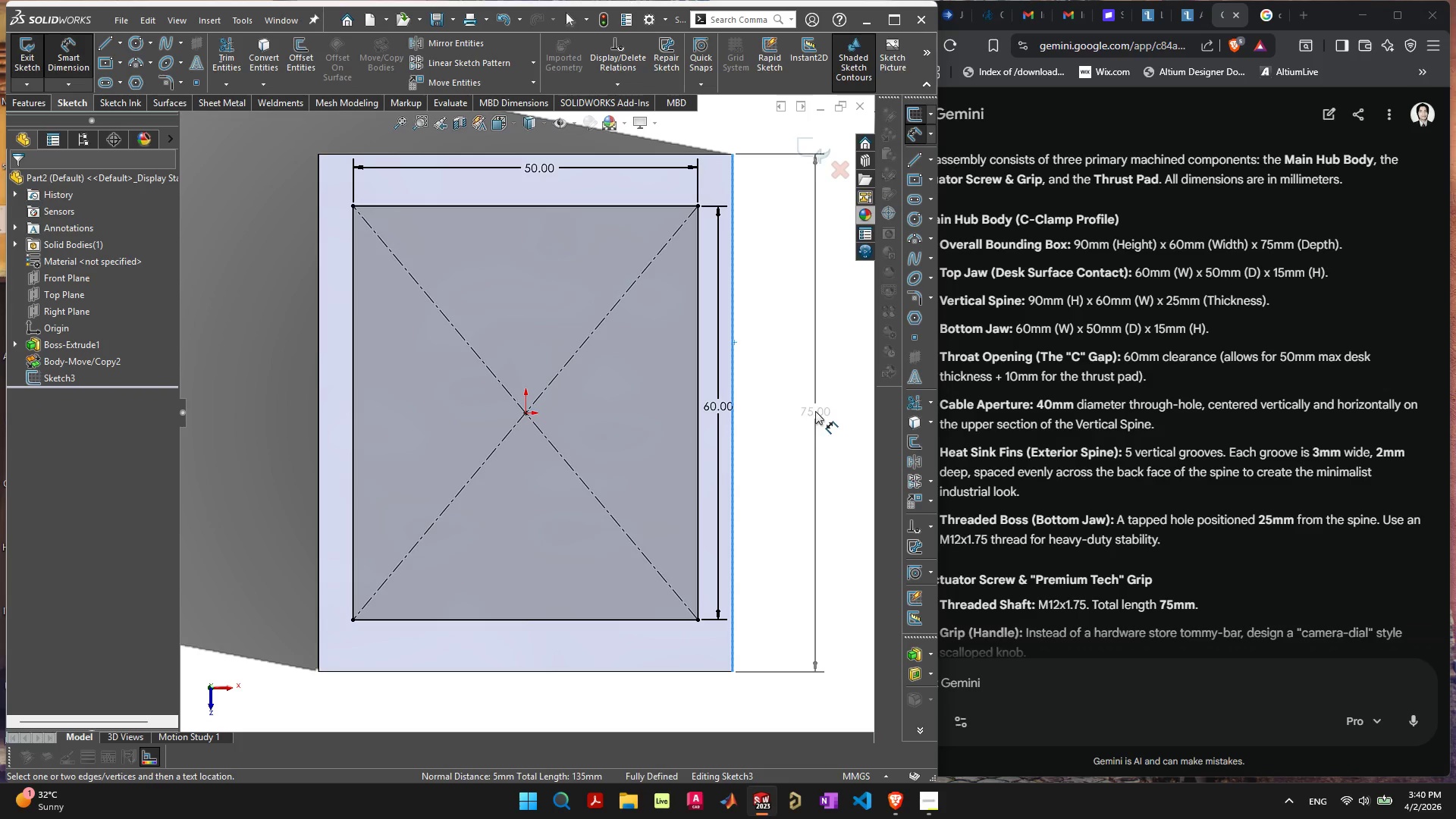 
key(Escape)
 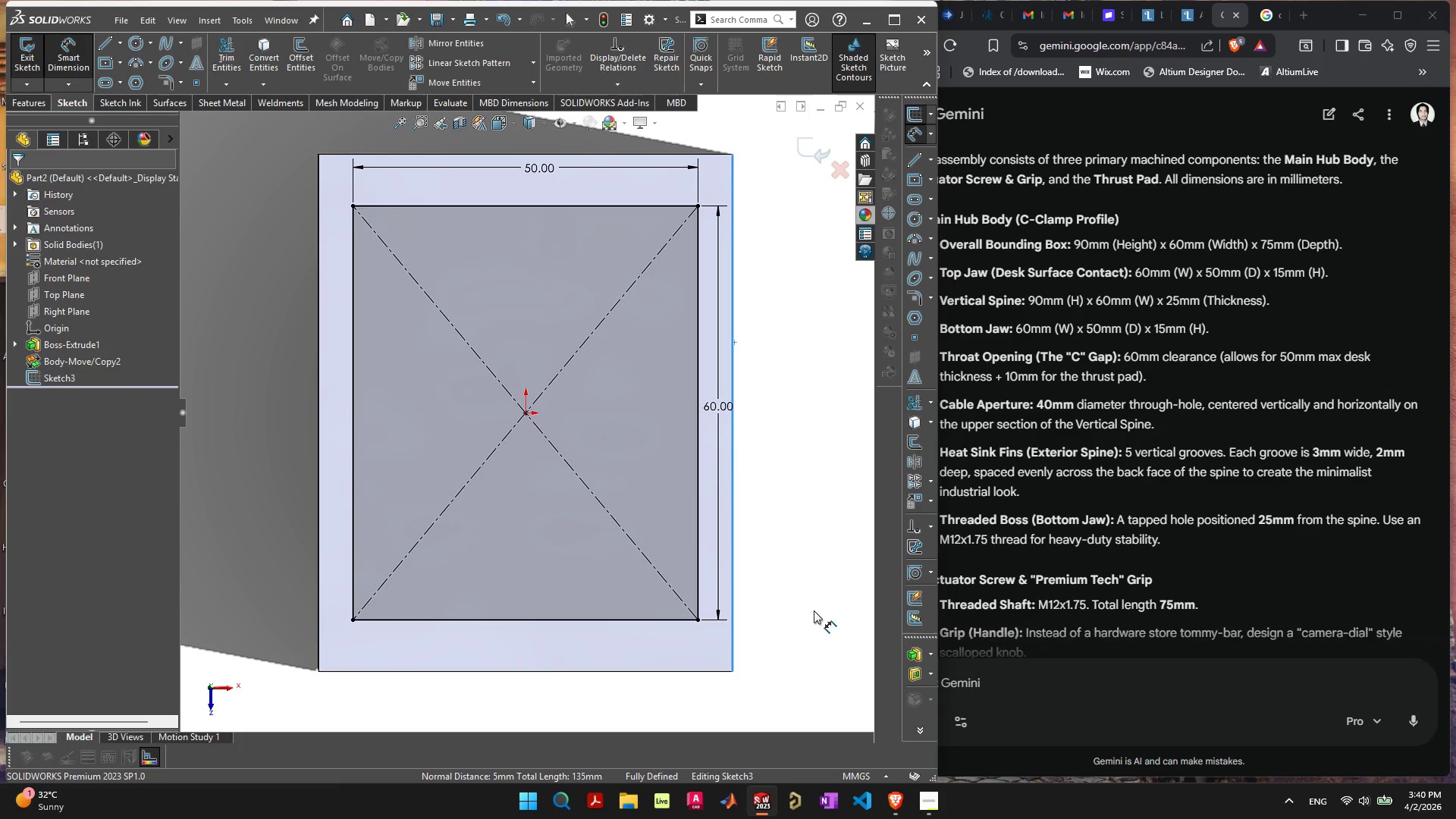 
wait(20.14)
 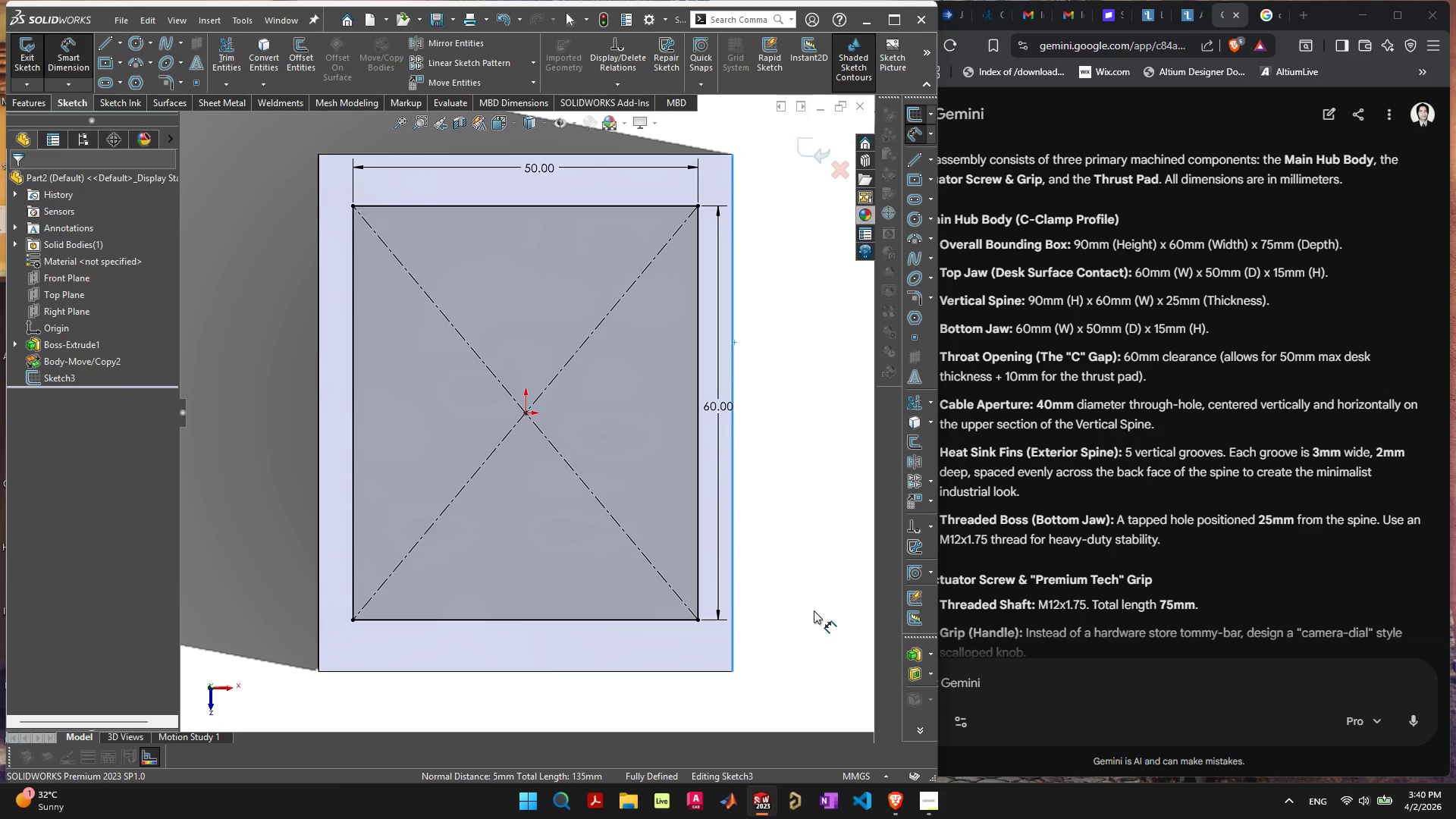 
scroll: coordinate [707, 440], scroll_direction: down, amount: 3.0
 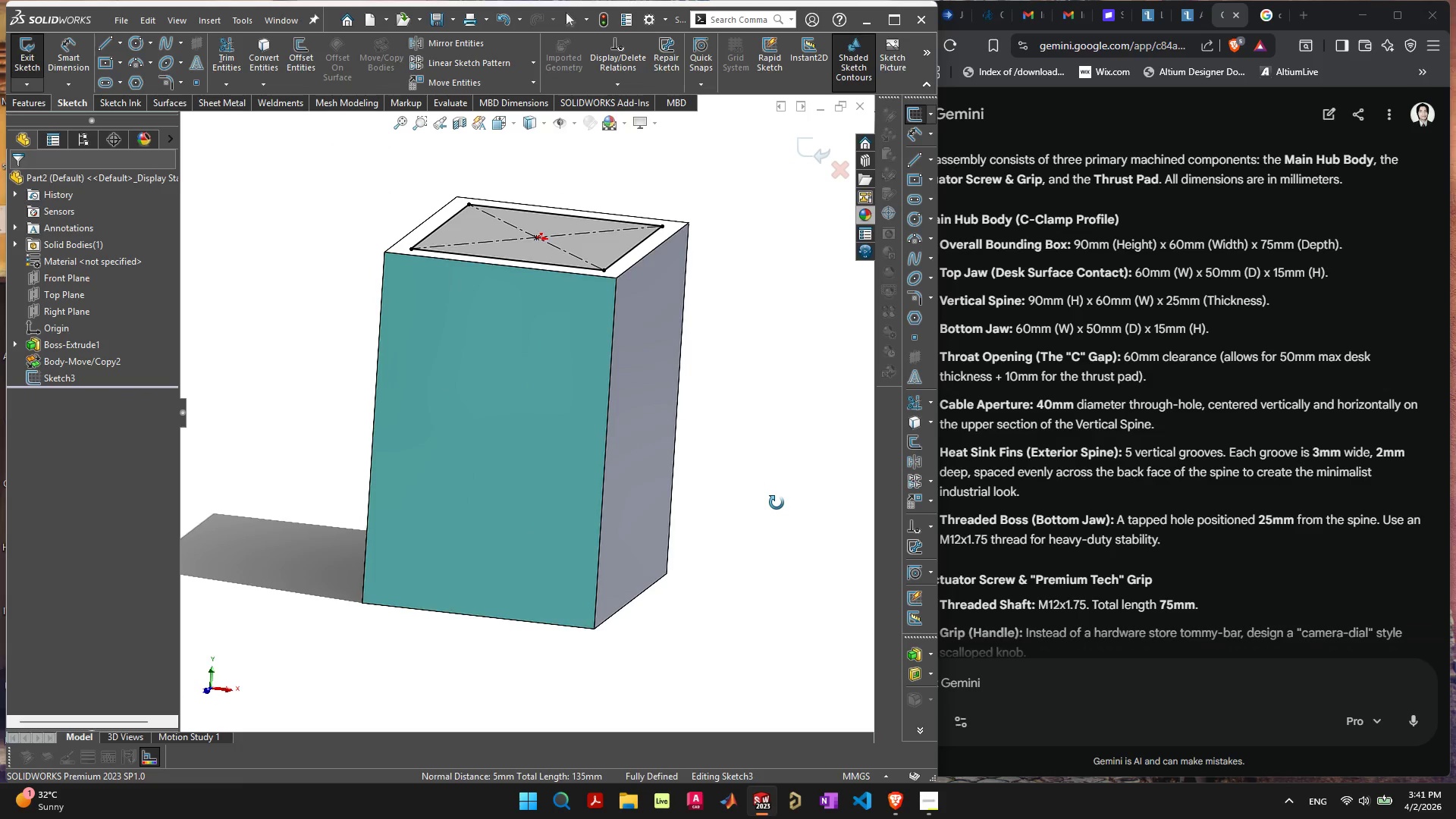 
wait(10.04)
 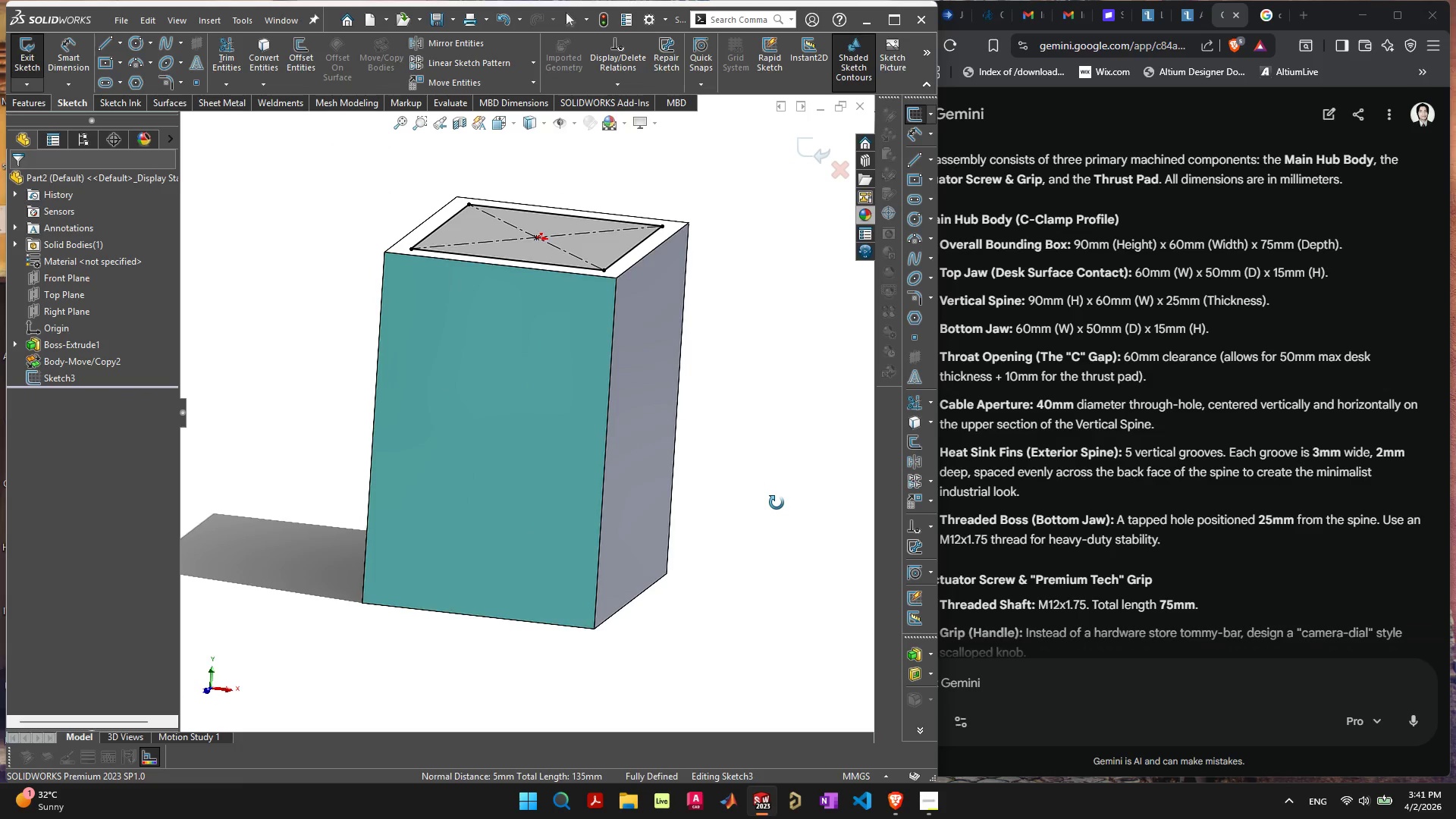 
left_click([562, 419])
 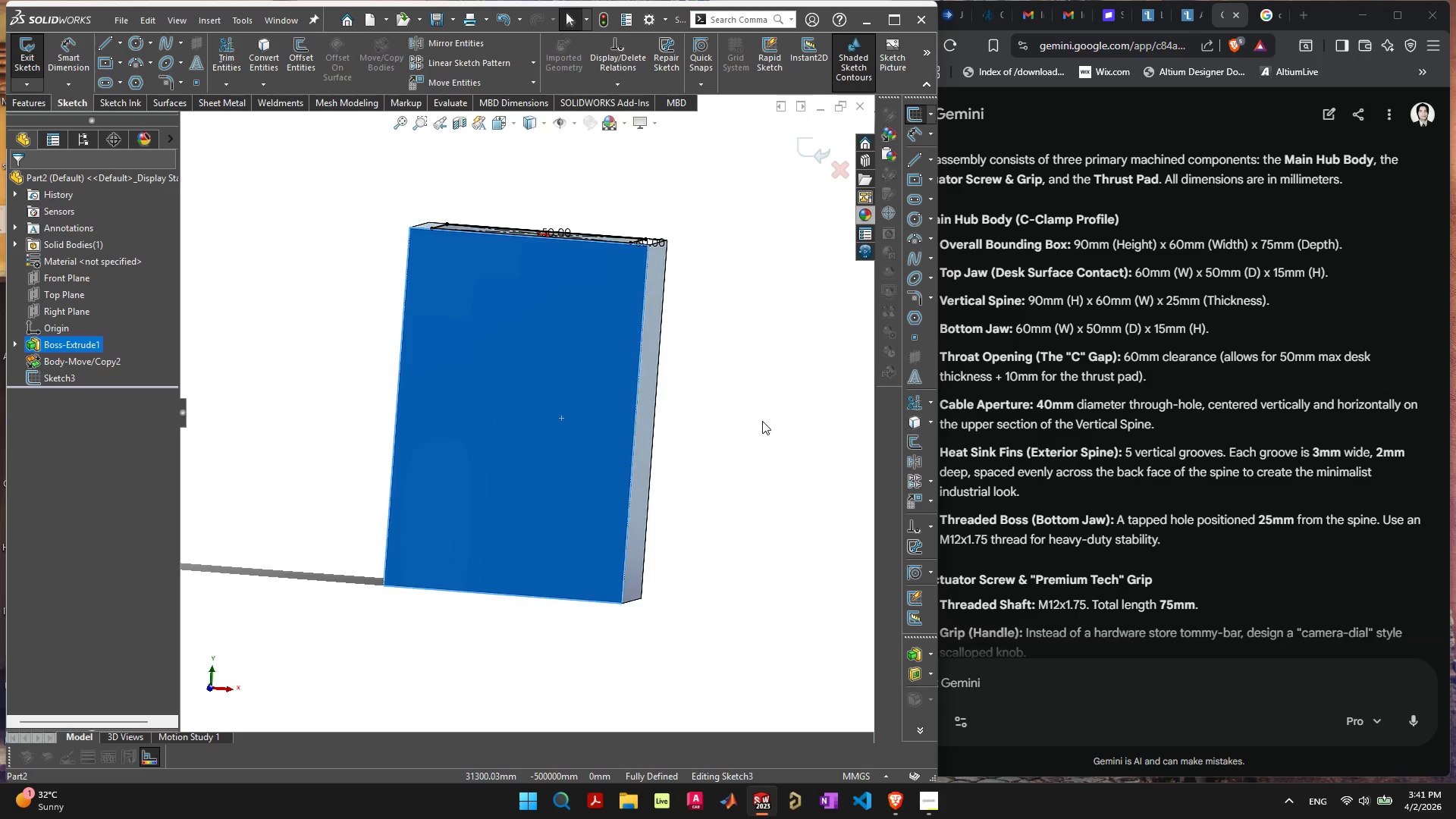 
left_click([760, 420])
 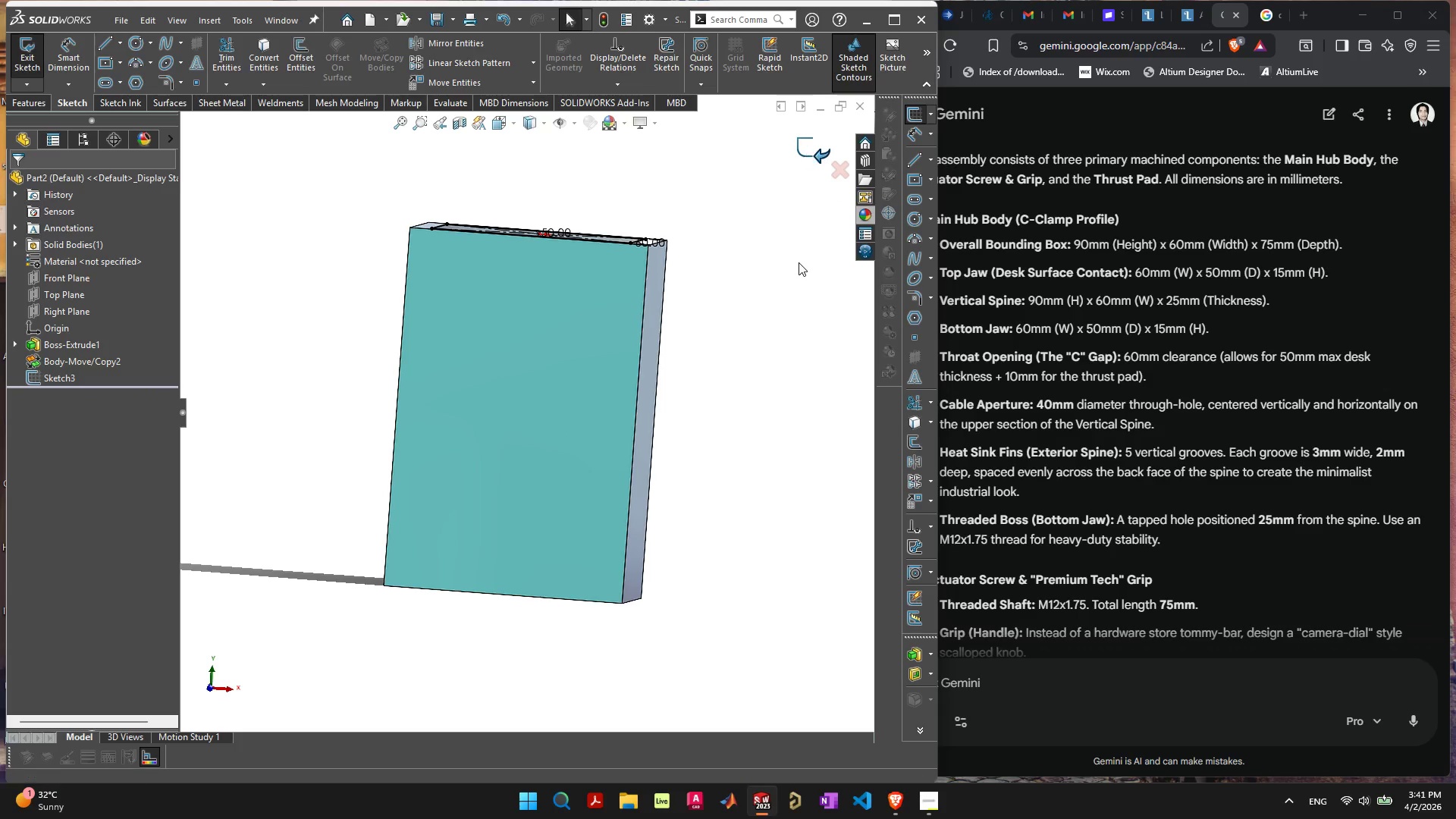 
double_click([770, 382])
 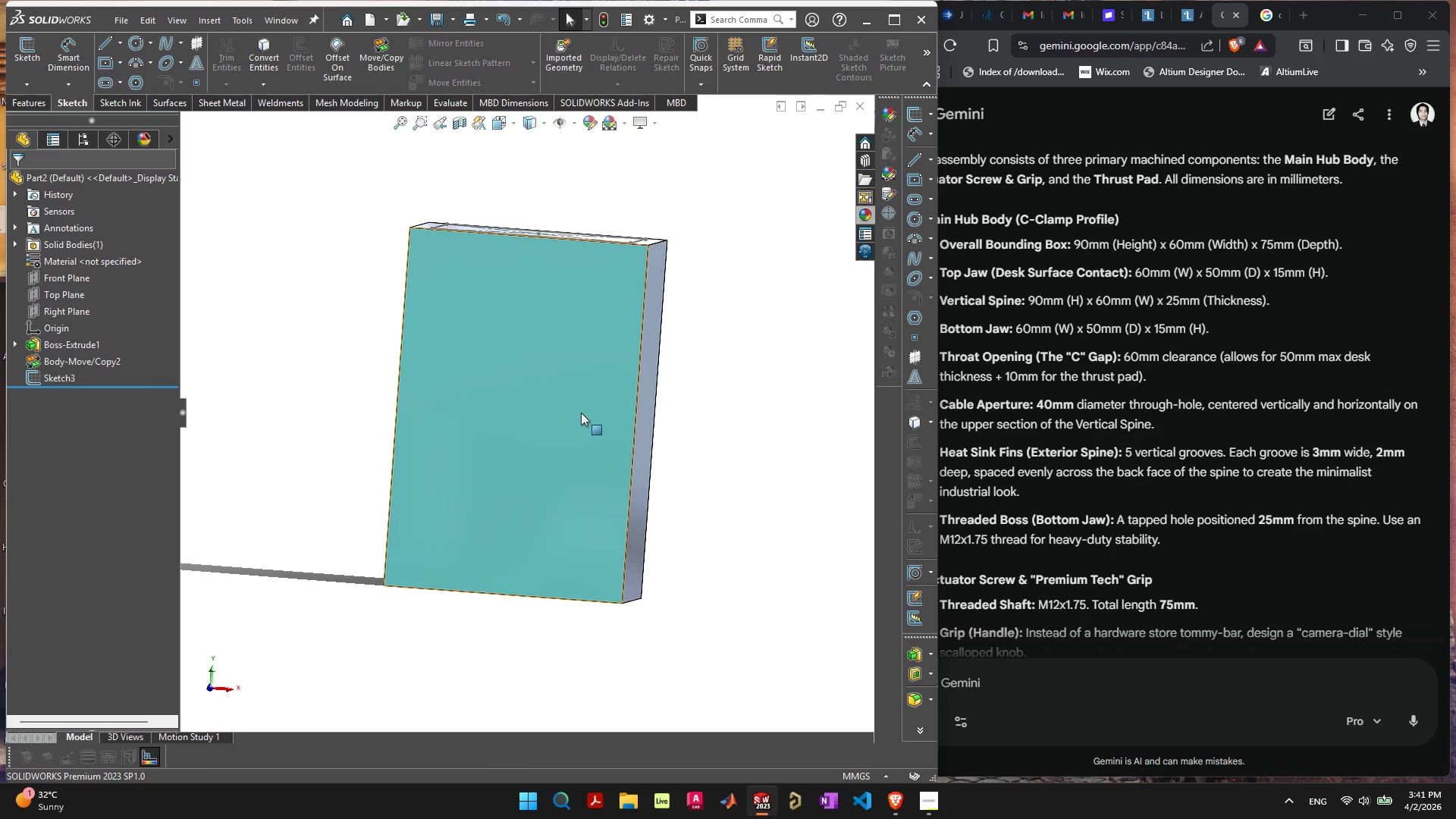 
triple_click([533, 407])
 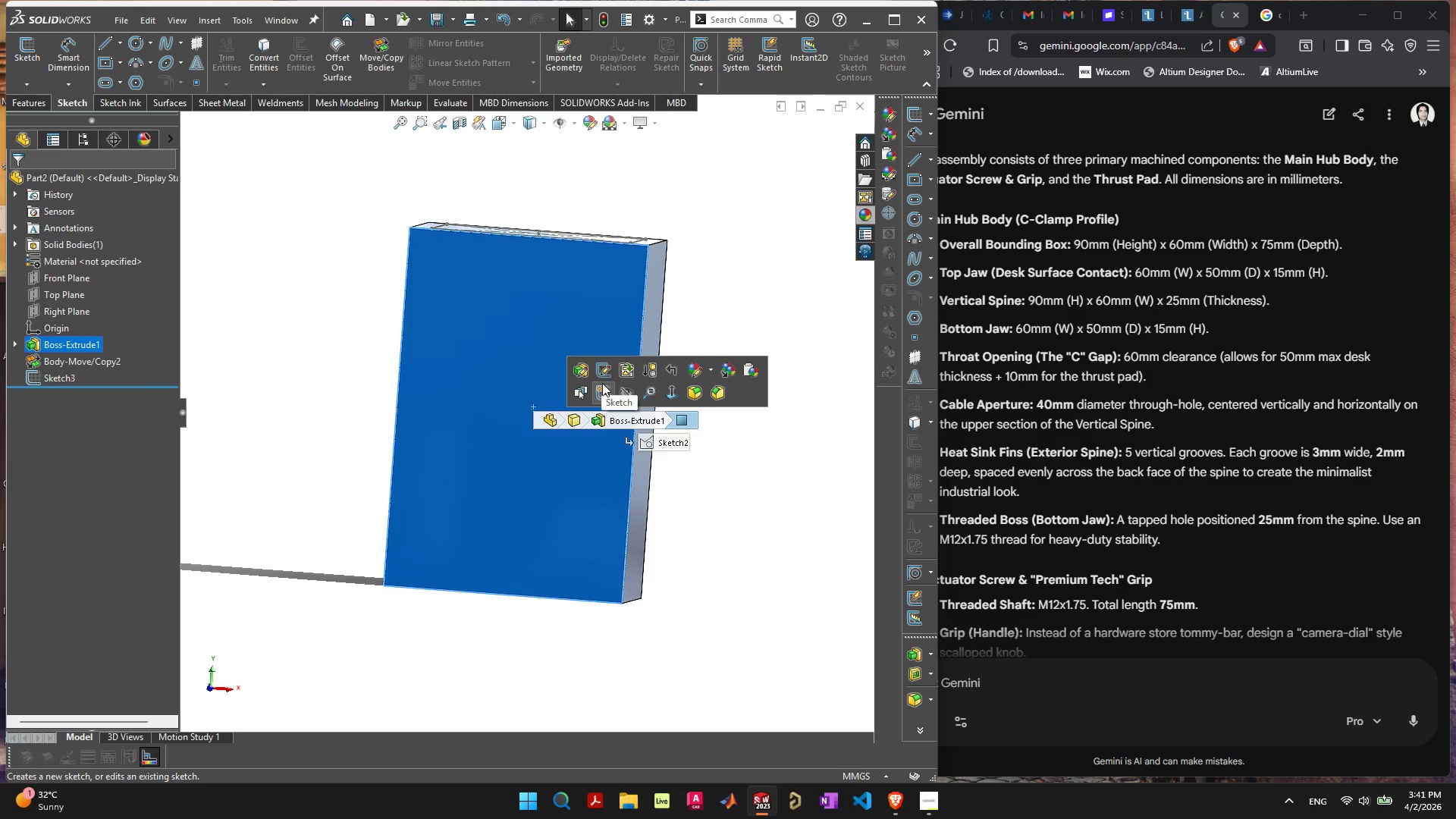 
left_click([603, 391])
 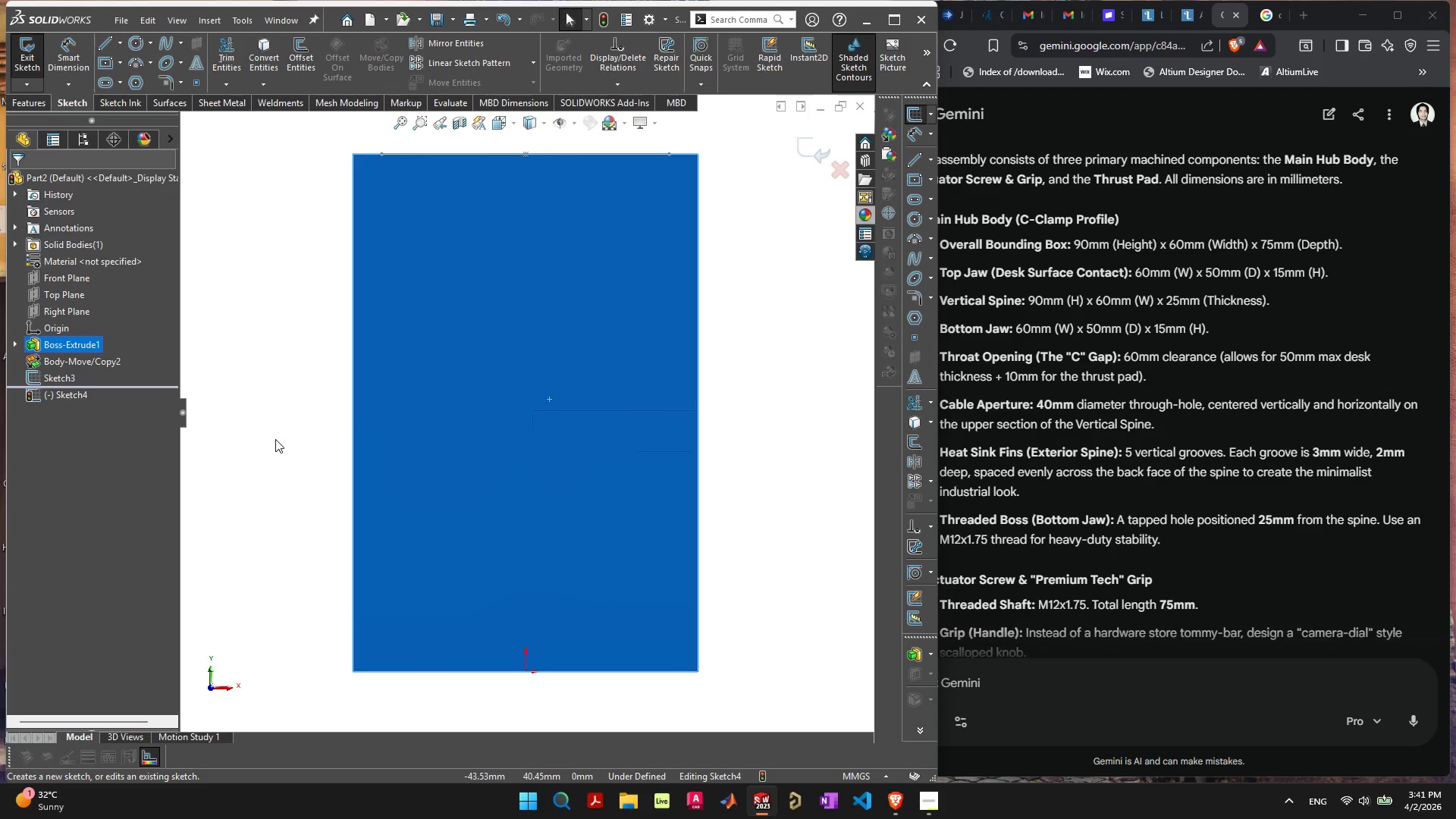 
left_click_drag(start_coordinate=[398, 297], to_coordinate=[601, 542])
 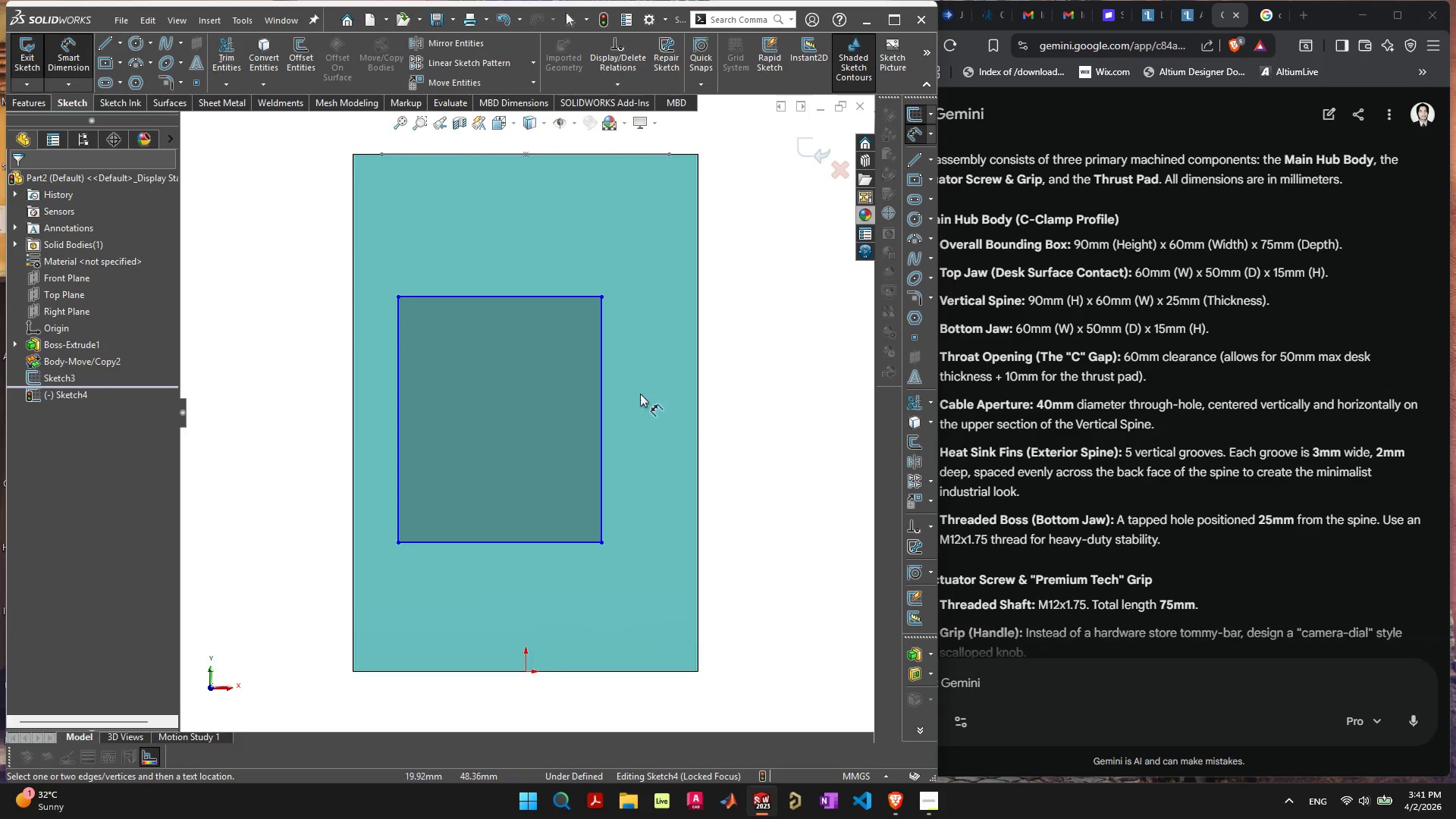 
left_click([605, 408])
 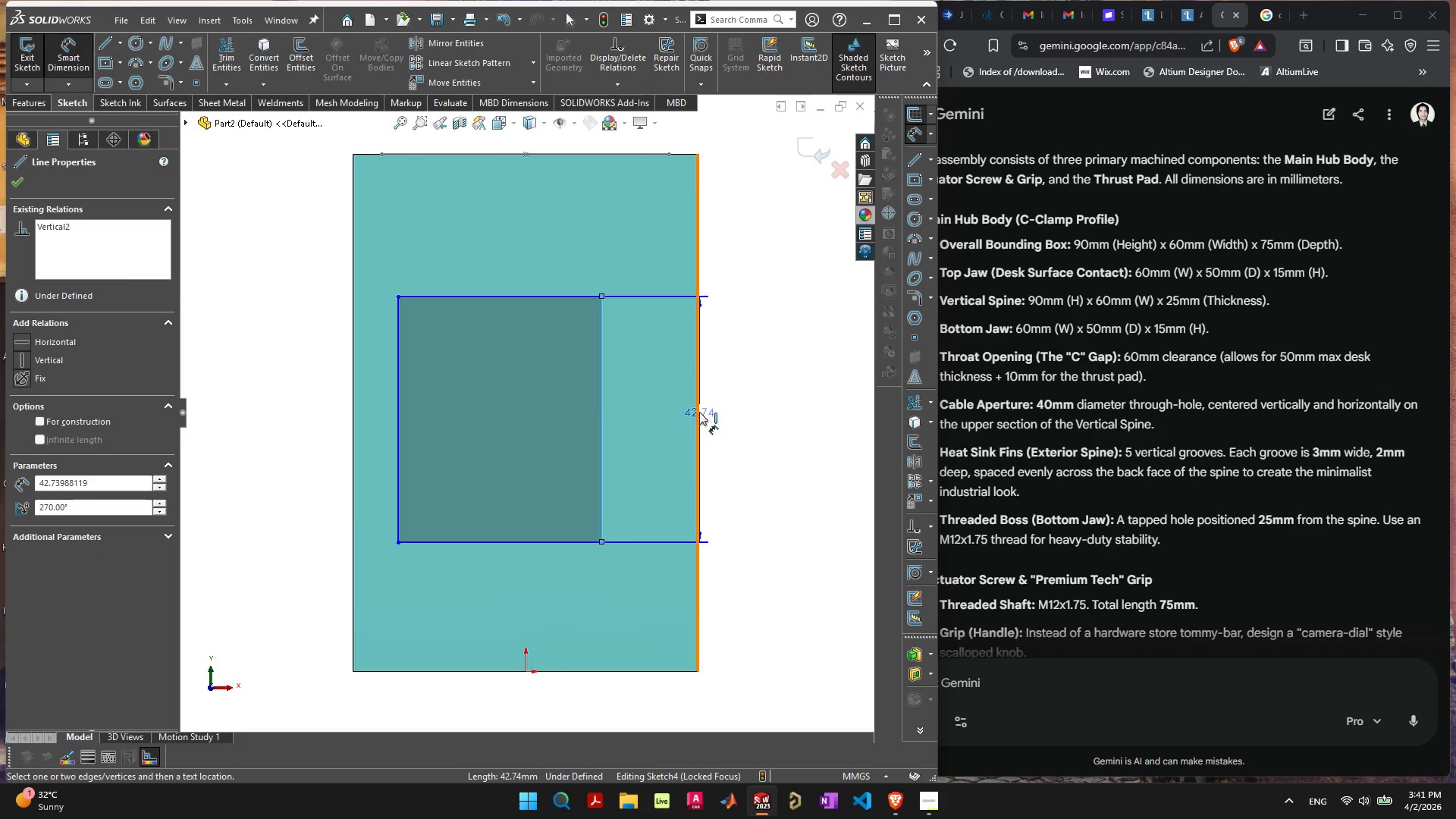 
left_click([699, 412])
 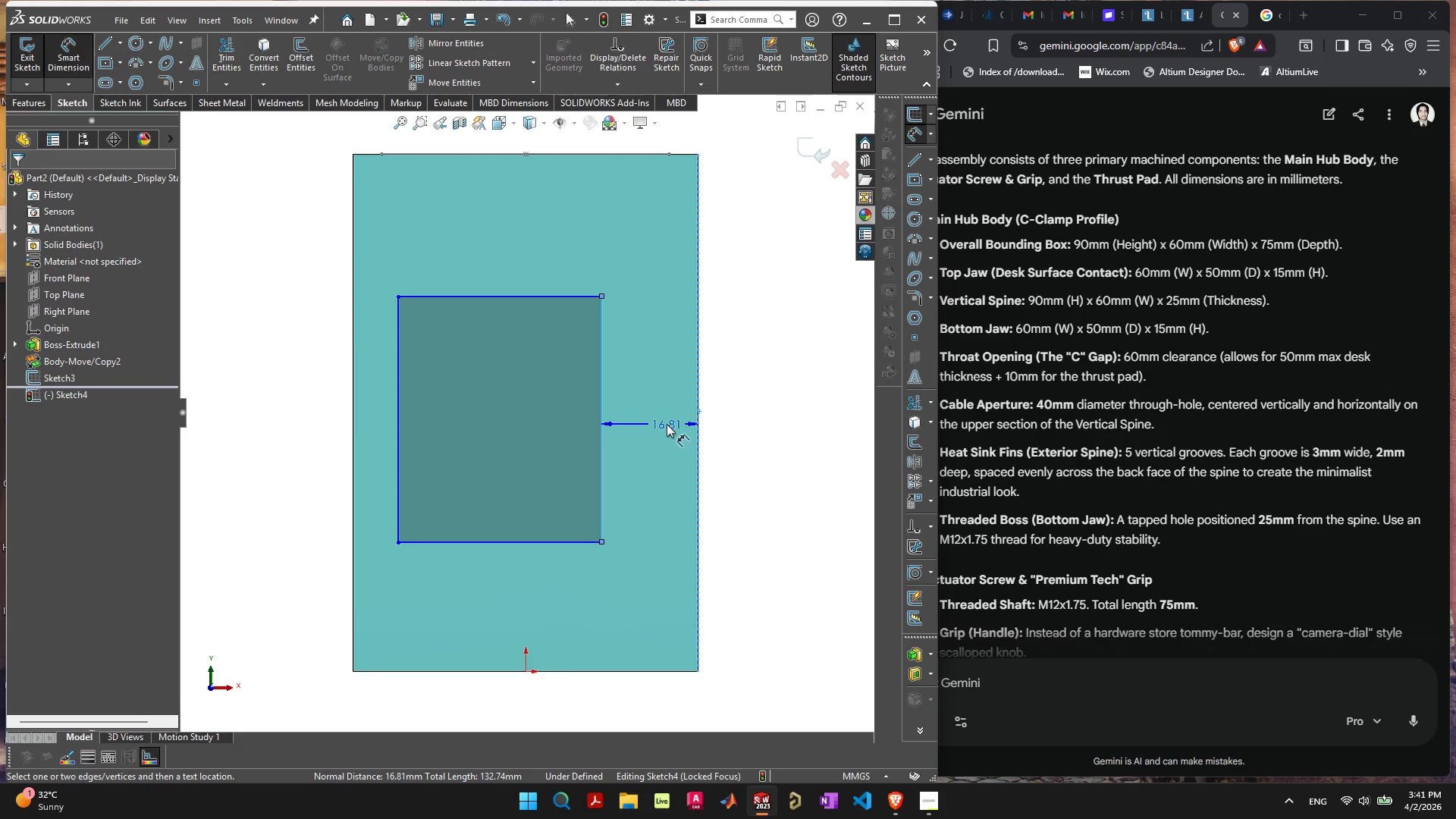 
left_click([667, 424])
 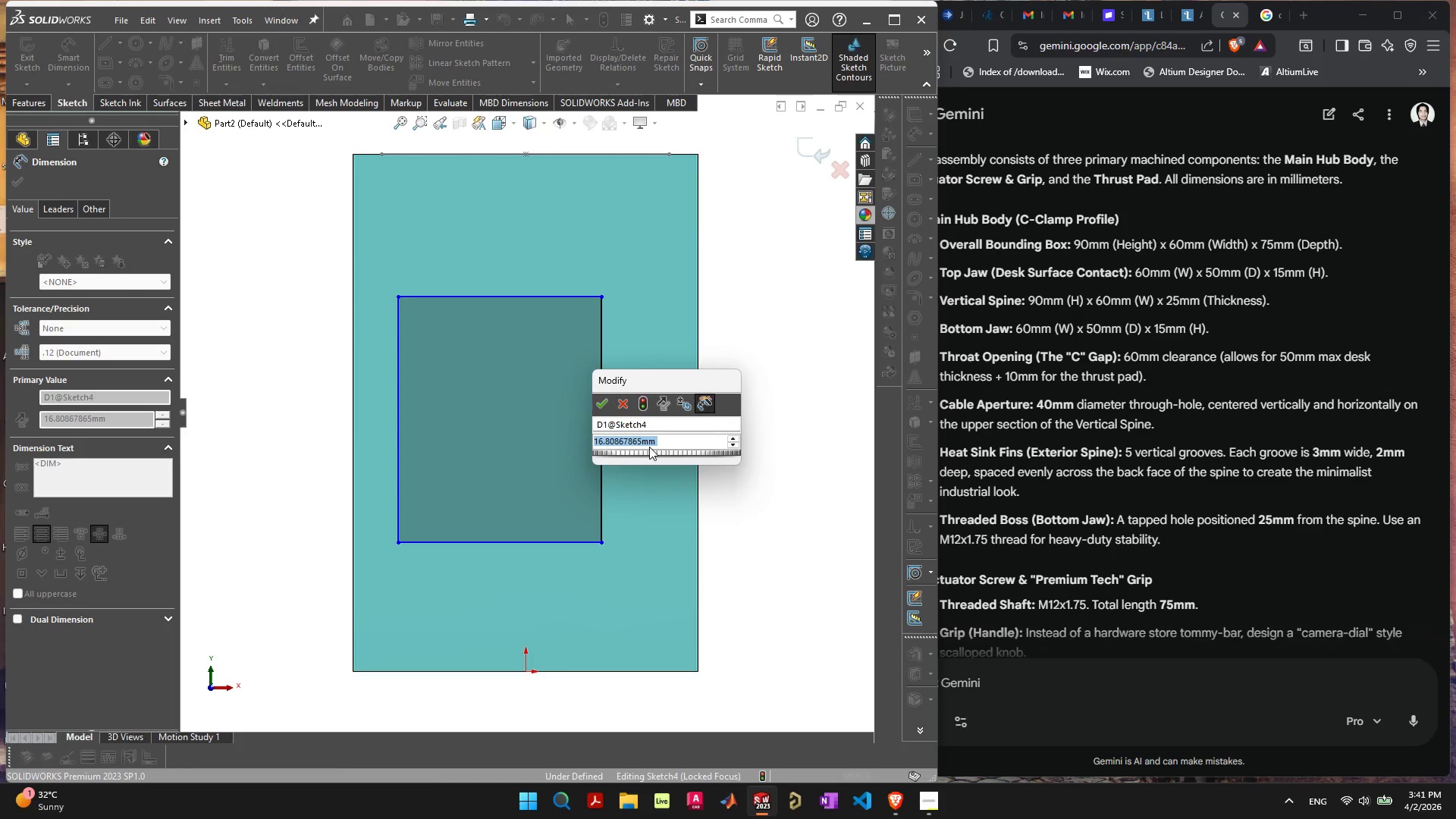 
type(25)
 